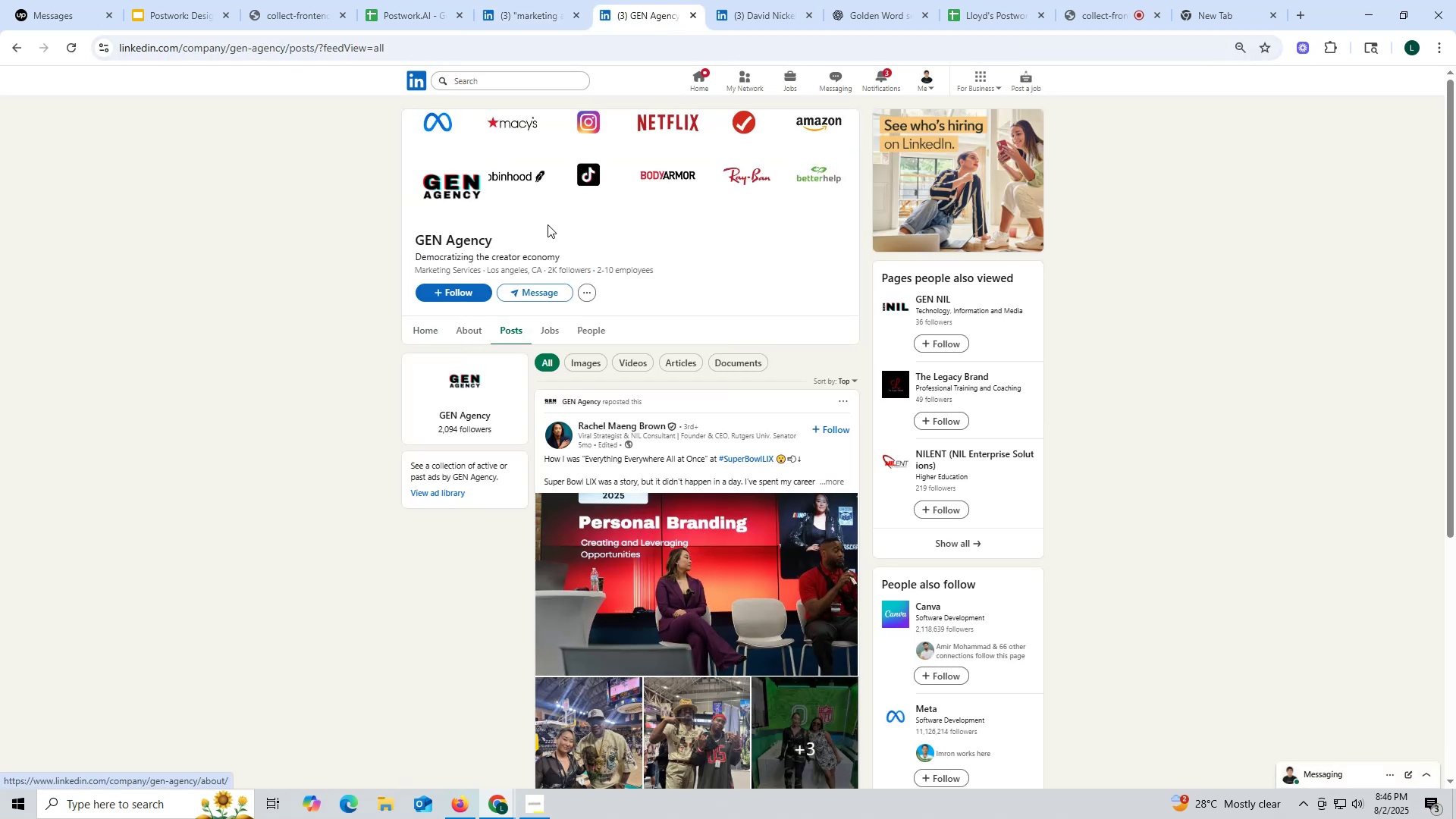 
wait(5.34)
 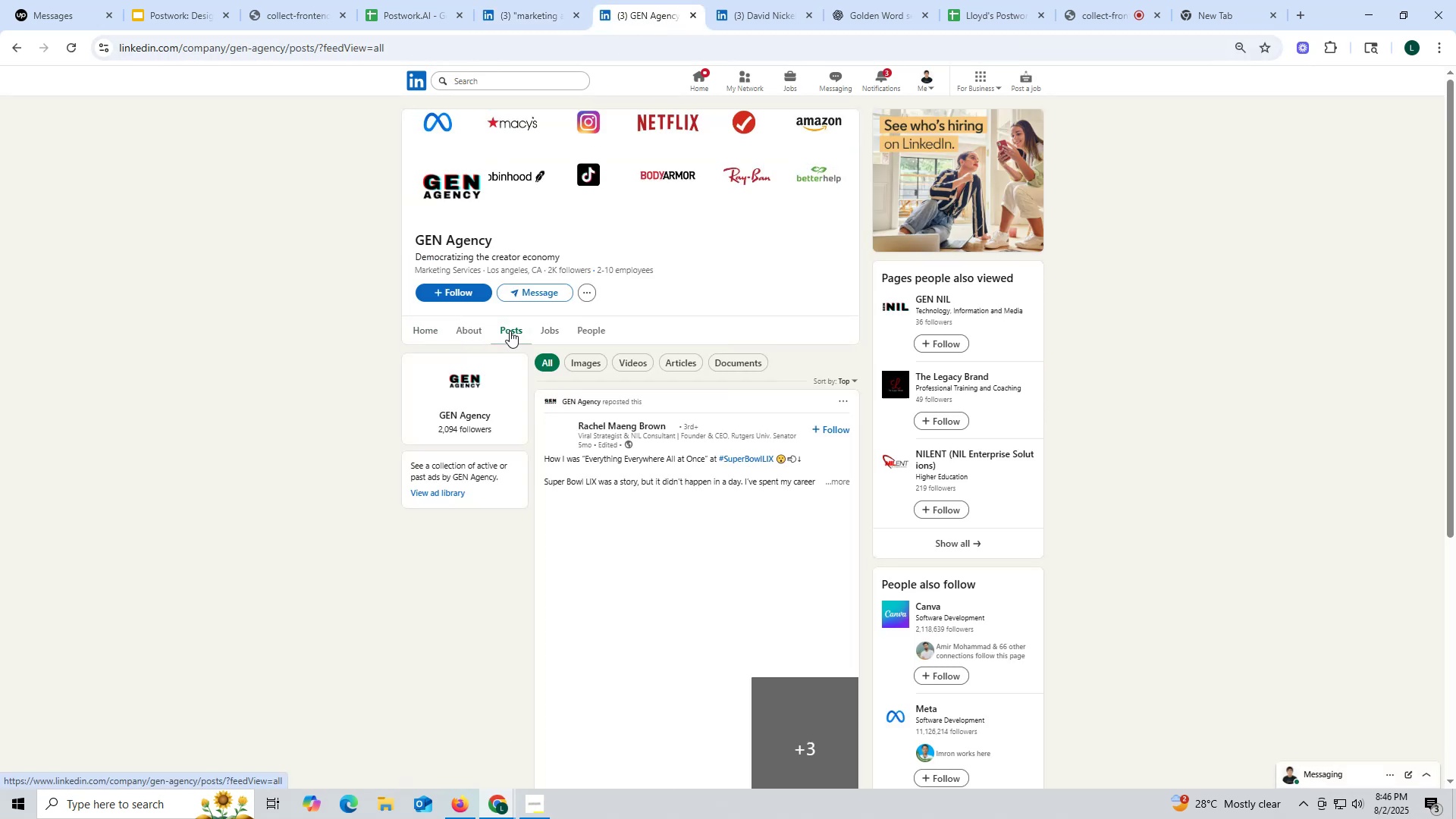 
left_click([694, 16])
 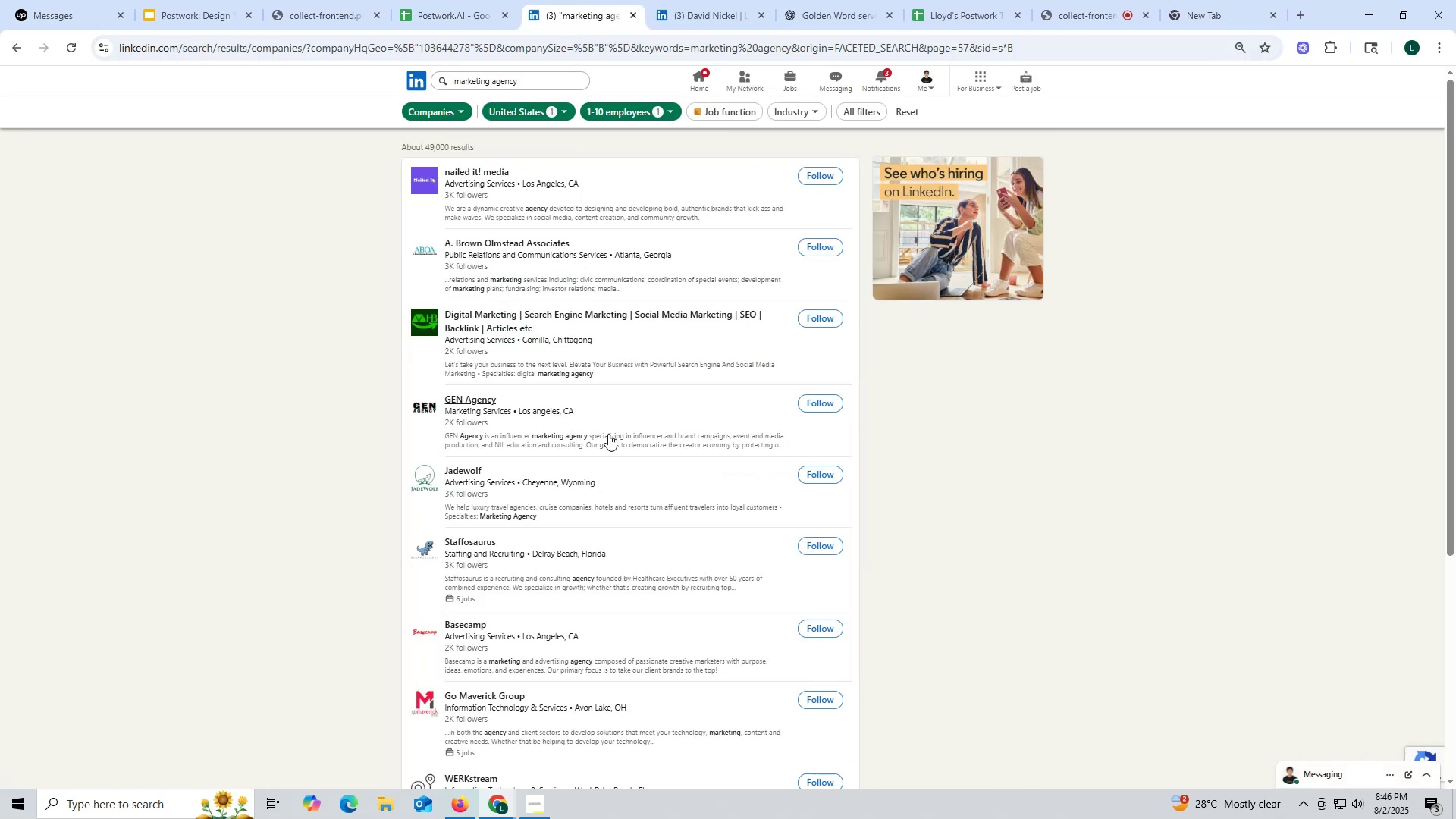 
scroll: coordinate [608, 434], scroll_direction: up, amount: 1.0
 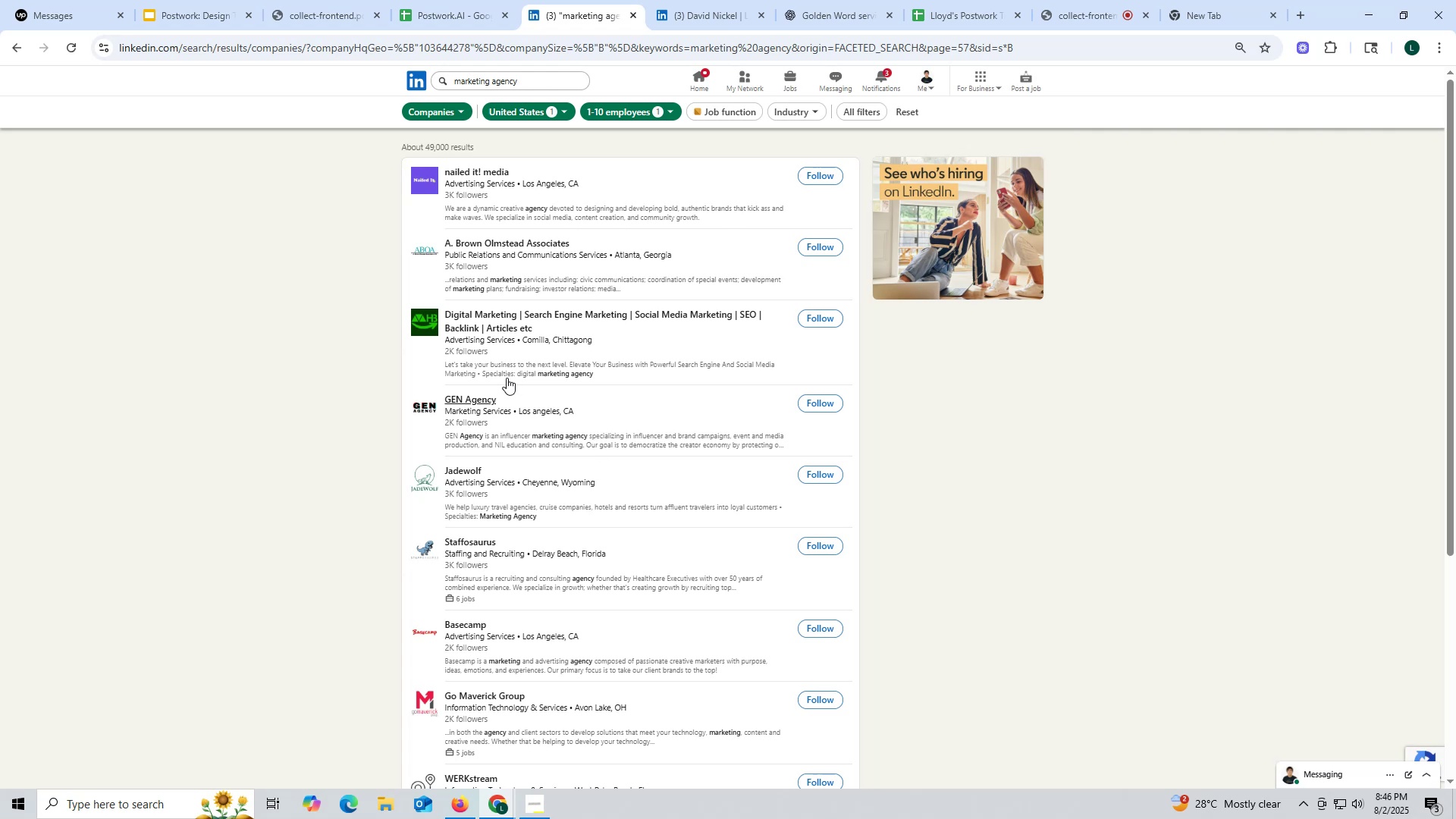 
right_click([477, 314])
 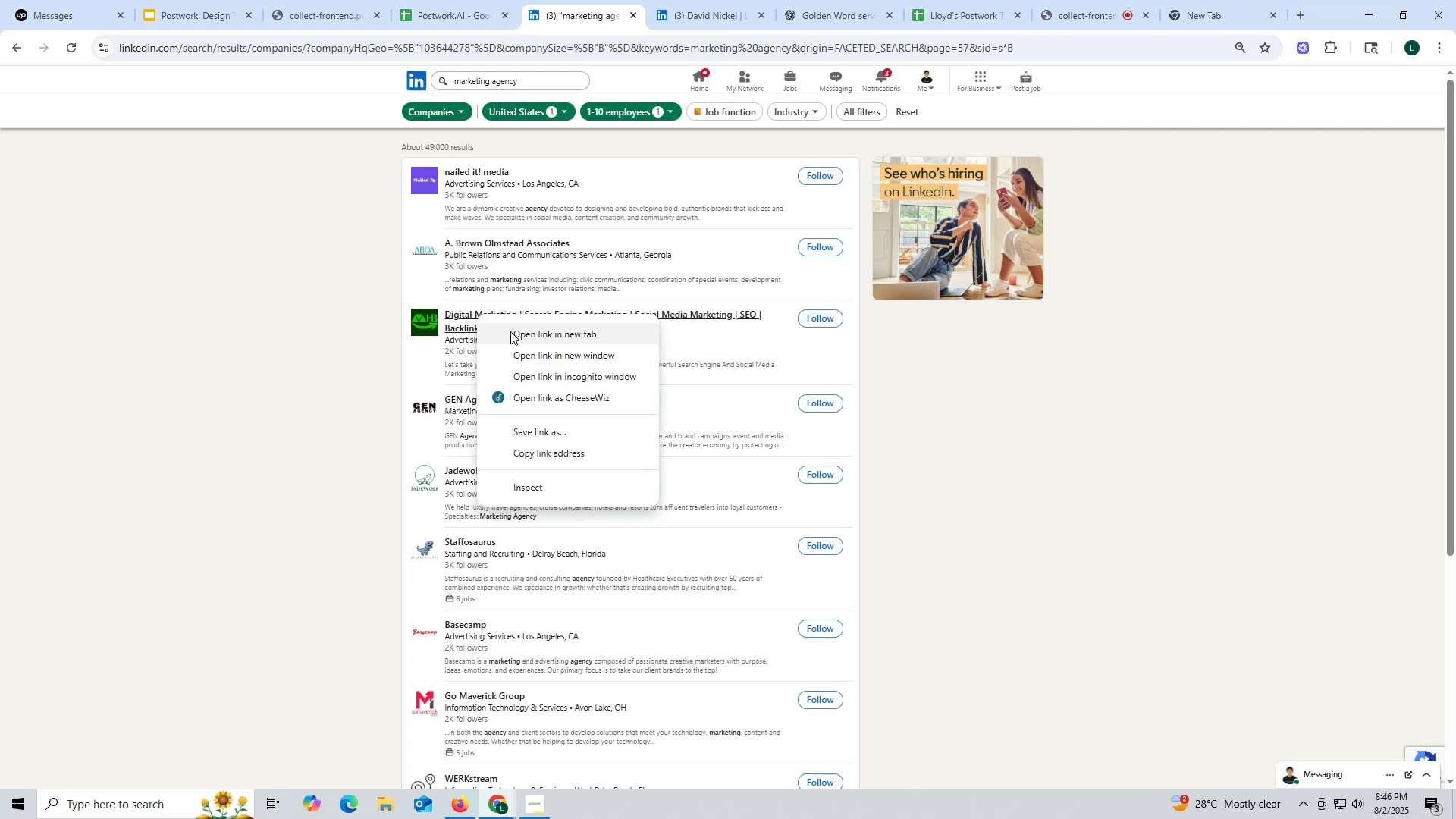 
left_click([510, 332])
 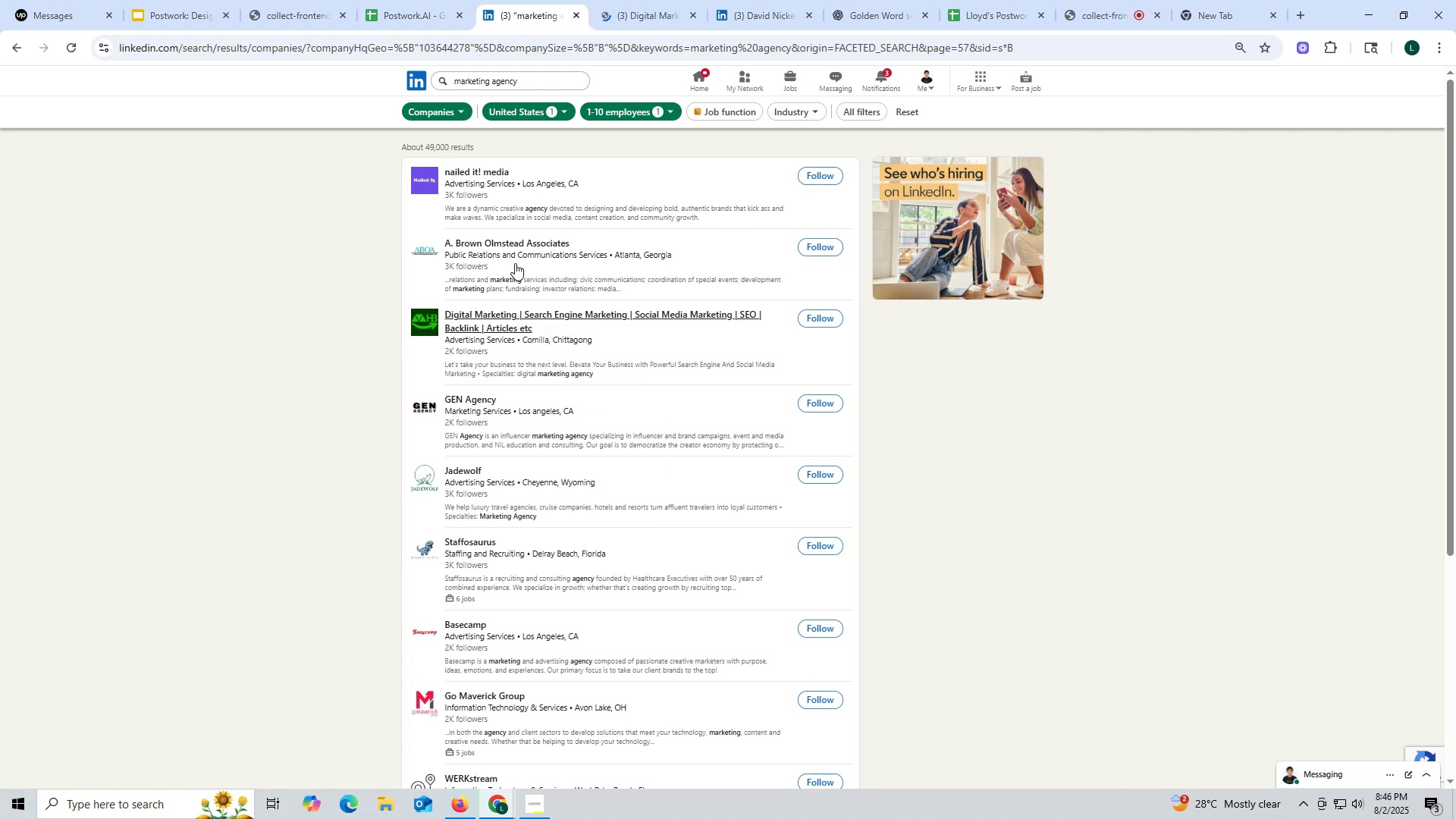 
left_click([653, 20])
 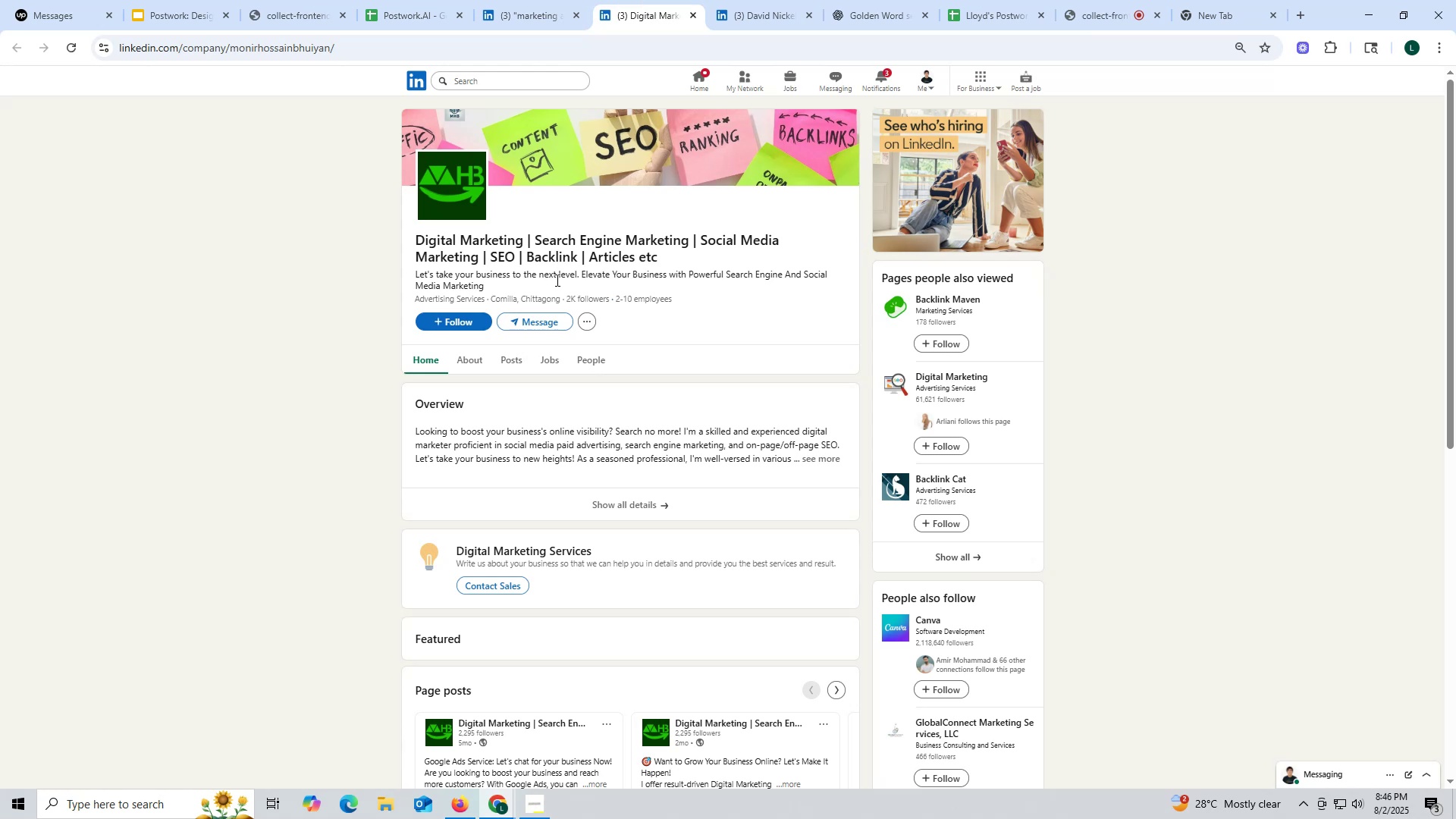 
left_click([511, 358])
 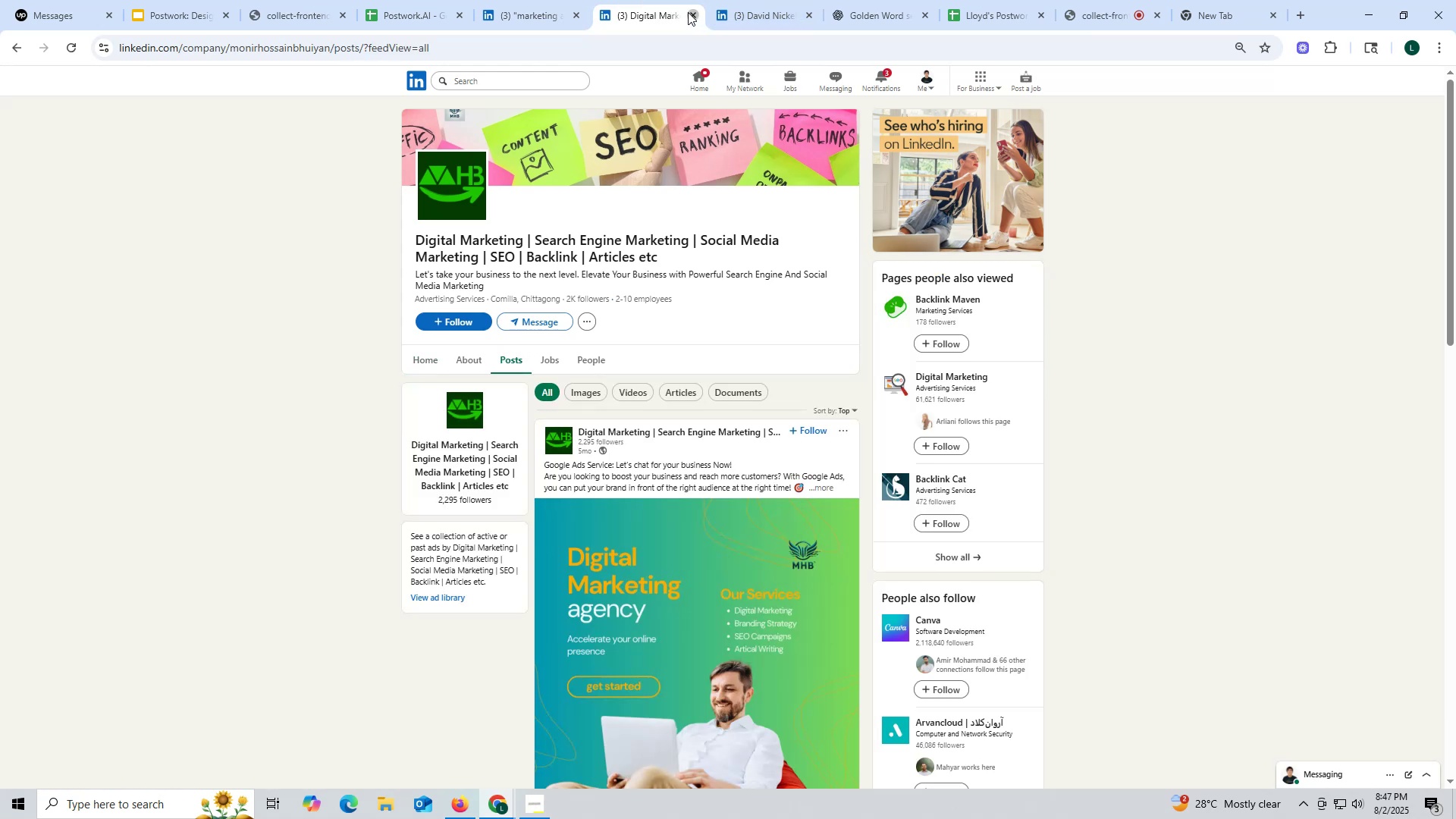 
scroll: coordinate [529, 320], scroll_direction: up, amount: 1.0
 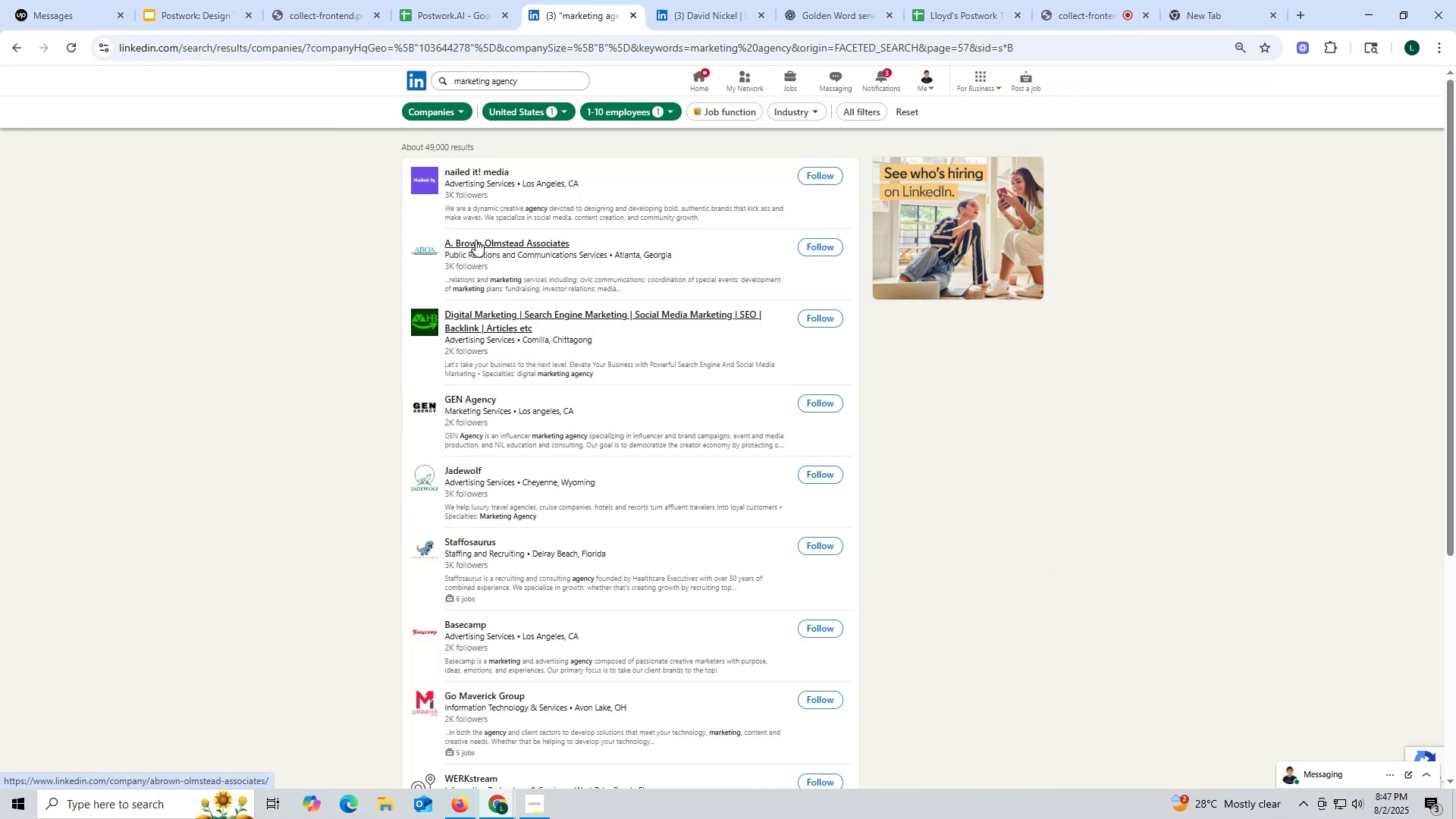 
right_click([475, 240])
 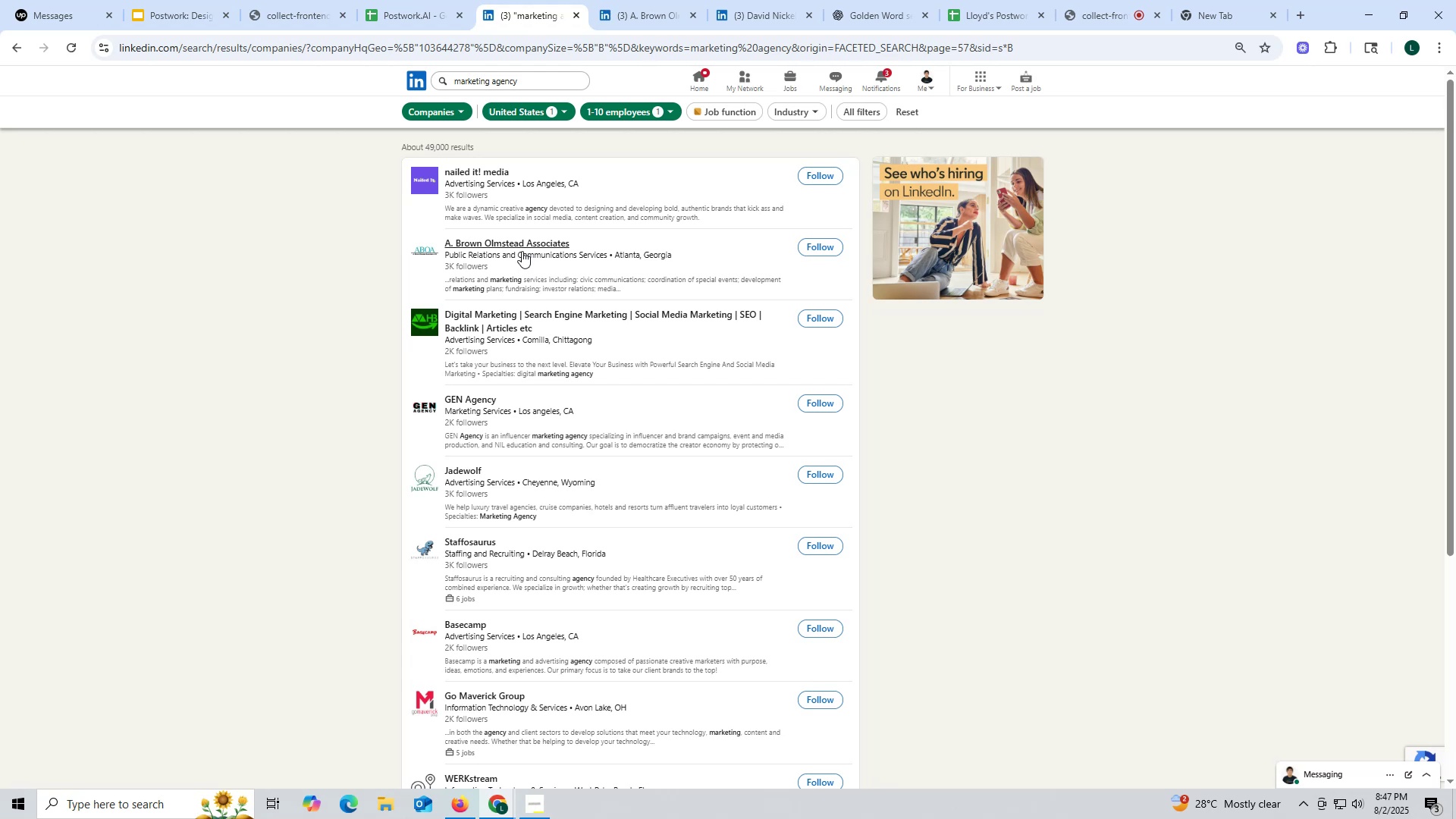 
wait(14.88)
 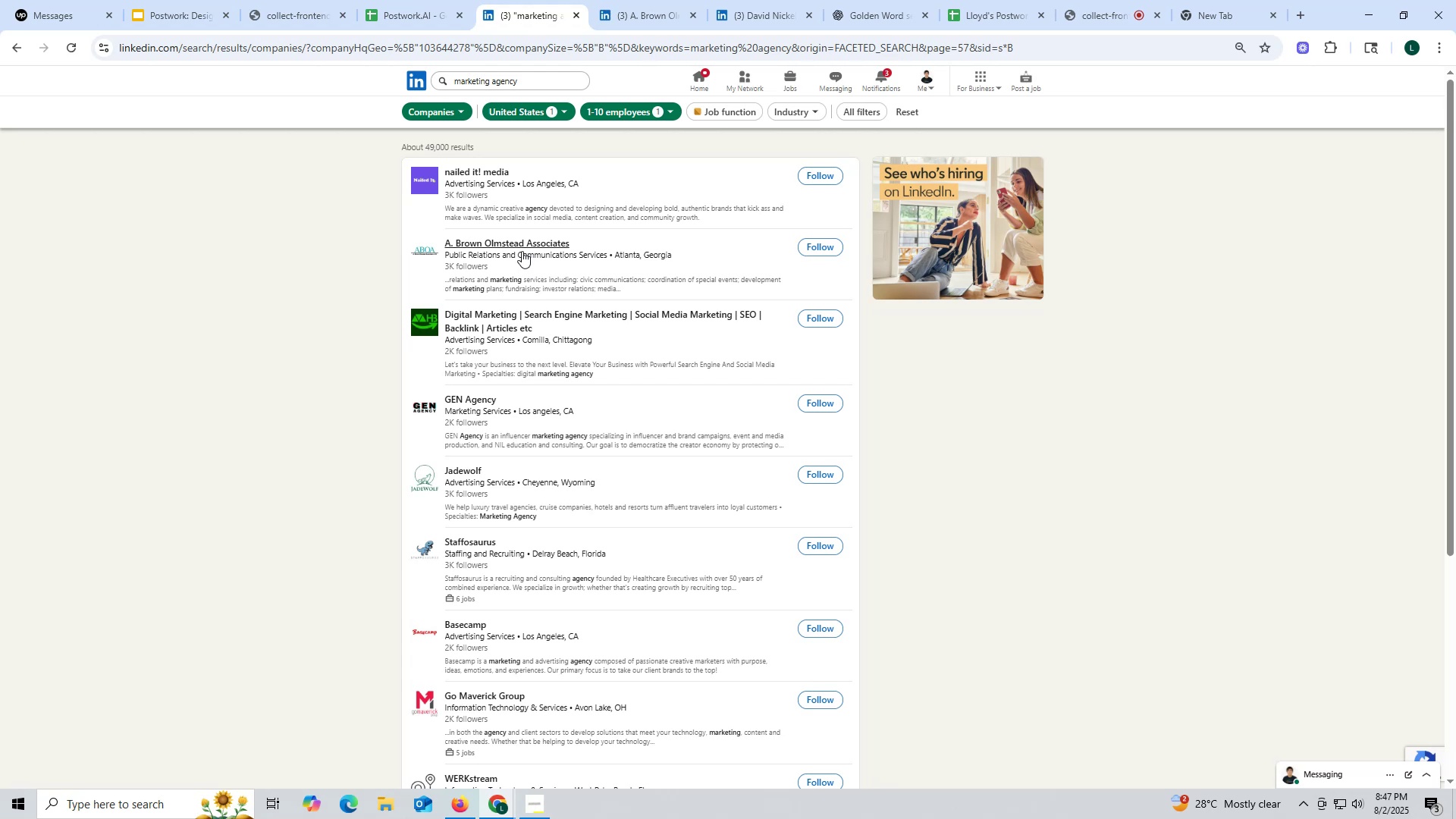 
left_click([651, 17])
 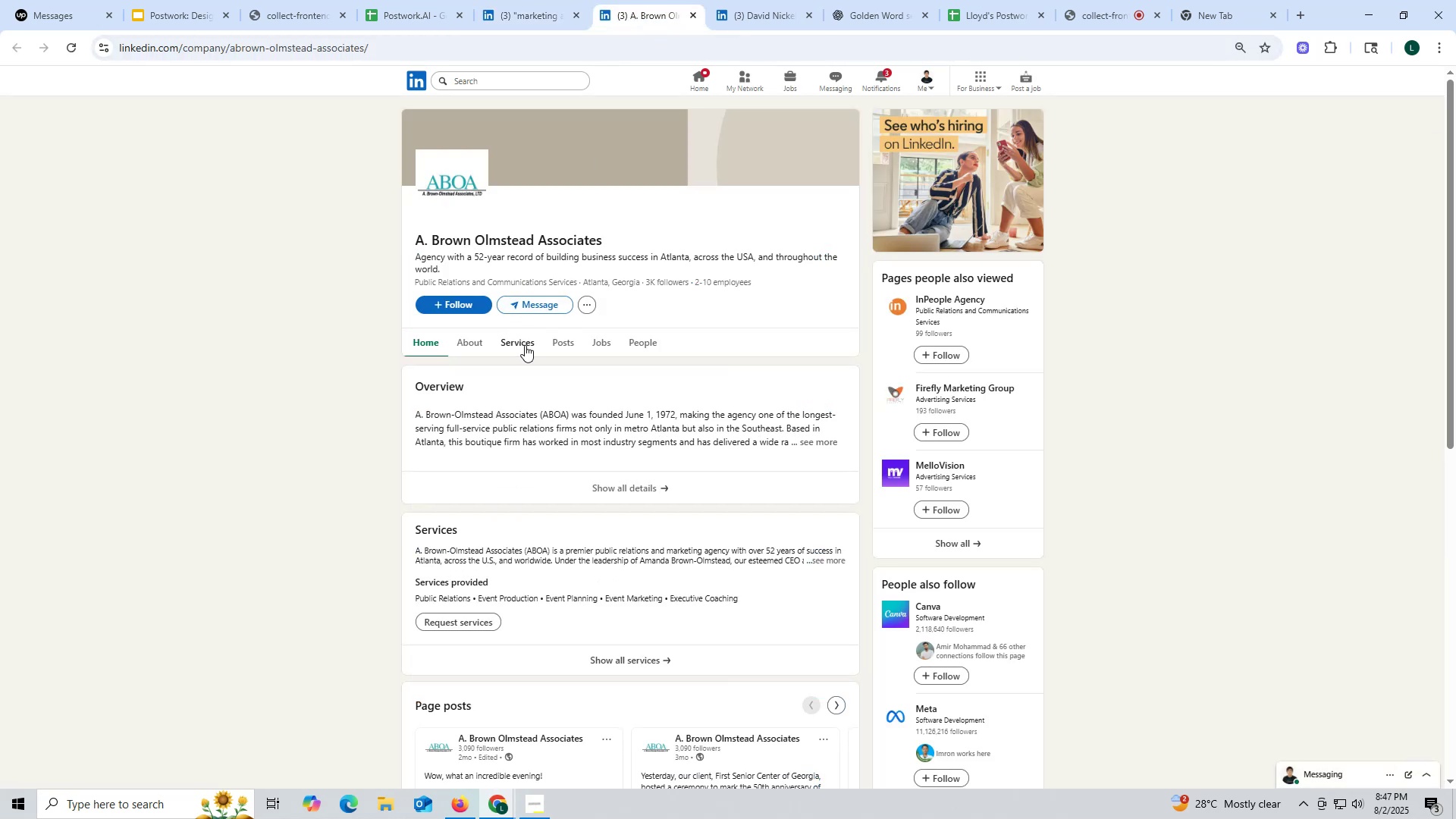 
left_click([556, 340])
 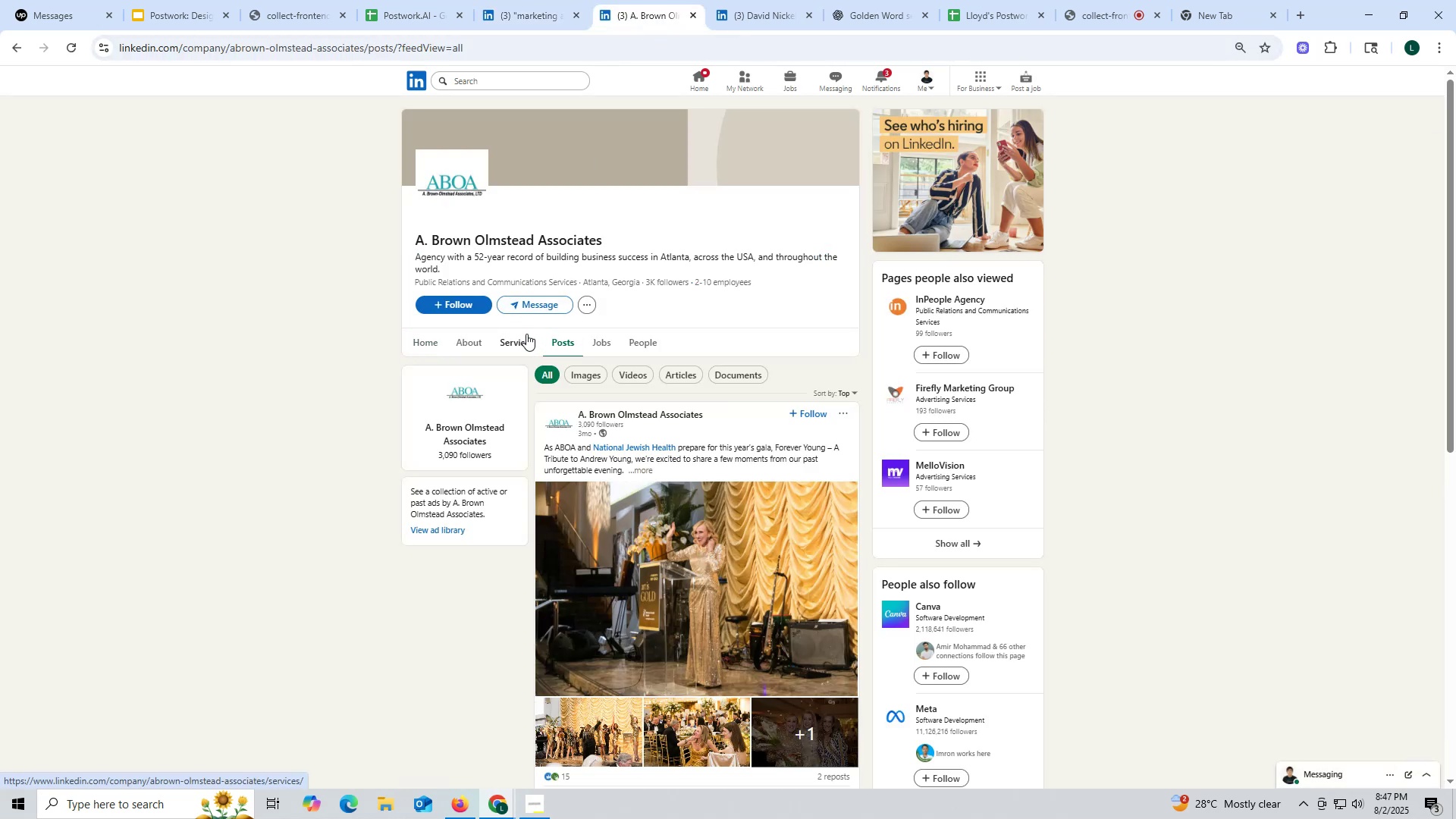 
wait(5.82)
 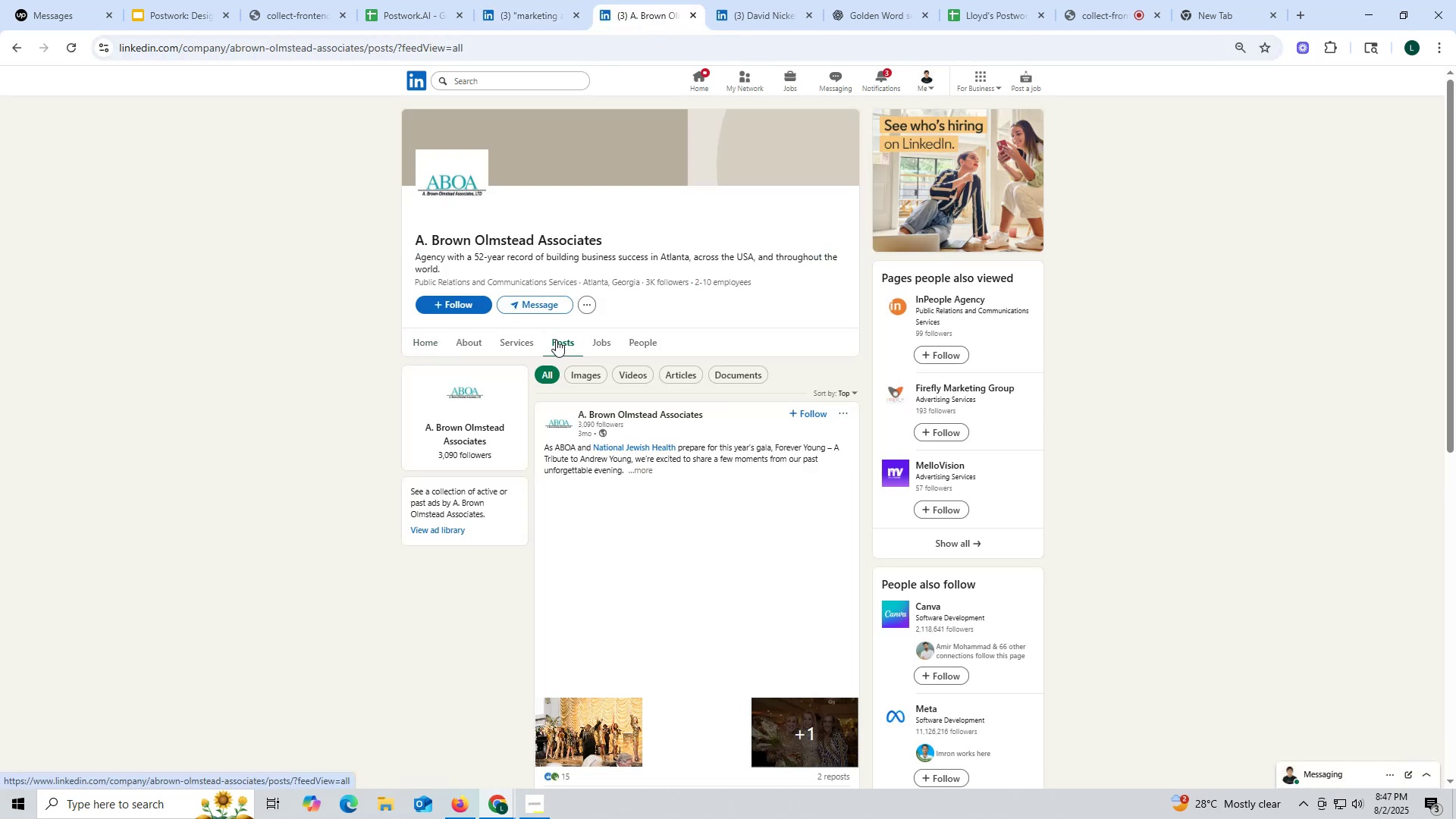 
left_click([457, 347])
 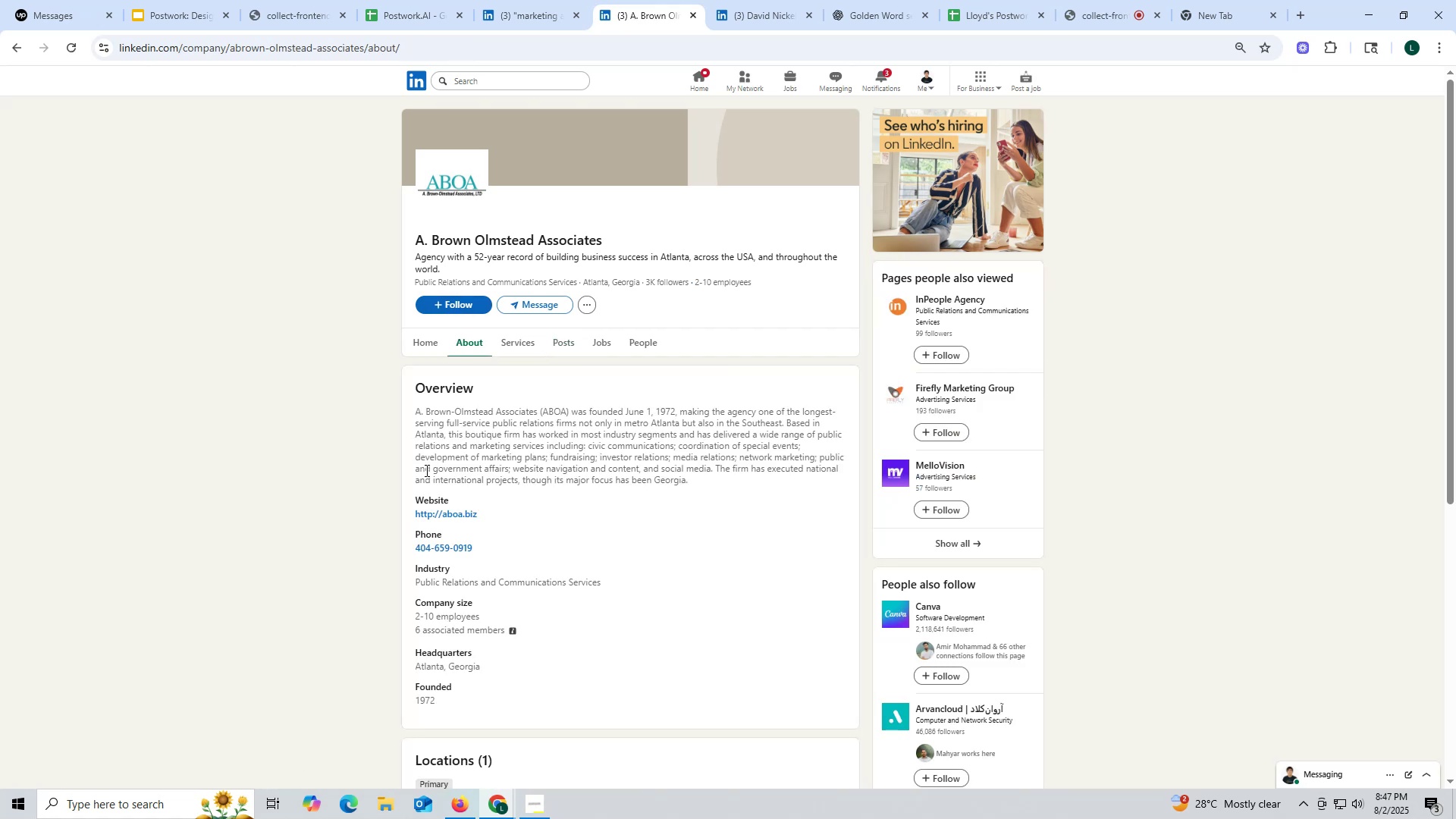 
left_click_drag(start_coordinate=[401, 507], to_coordinate=[507, 507])
 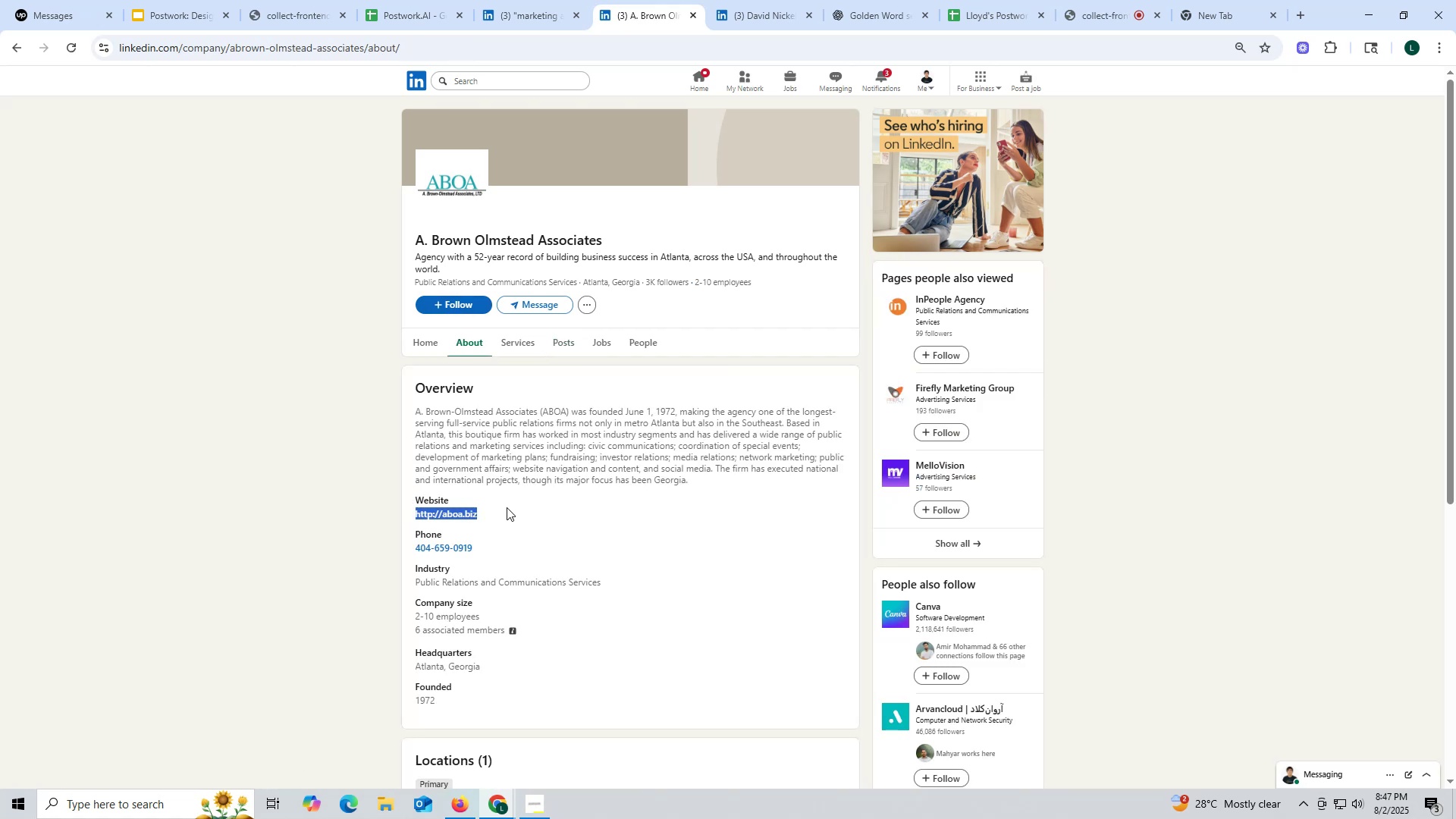 
key(Control+ControlLeft)
 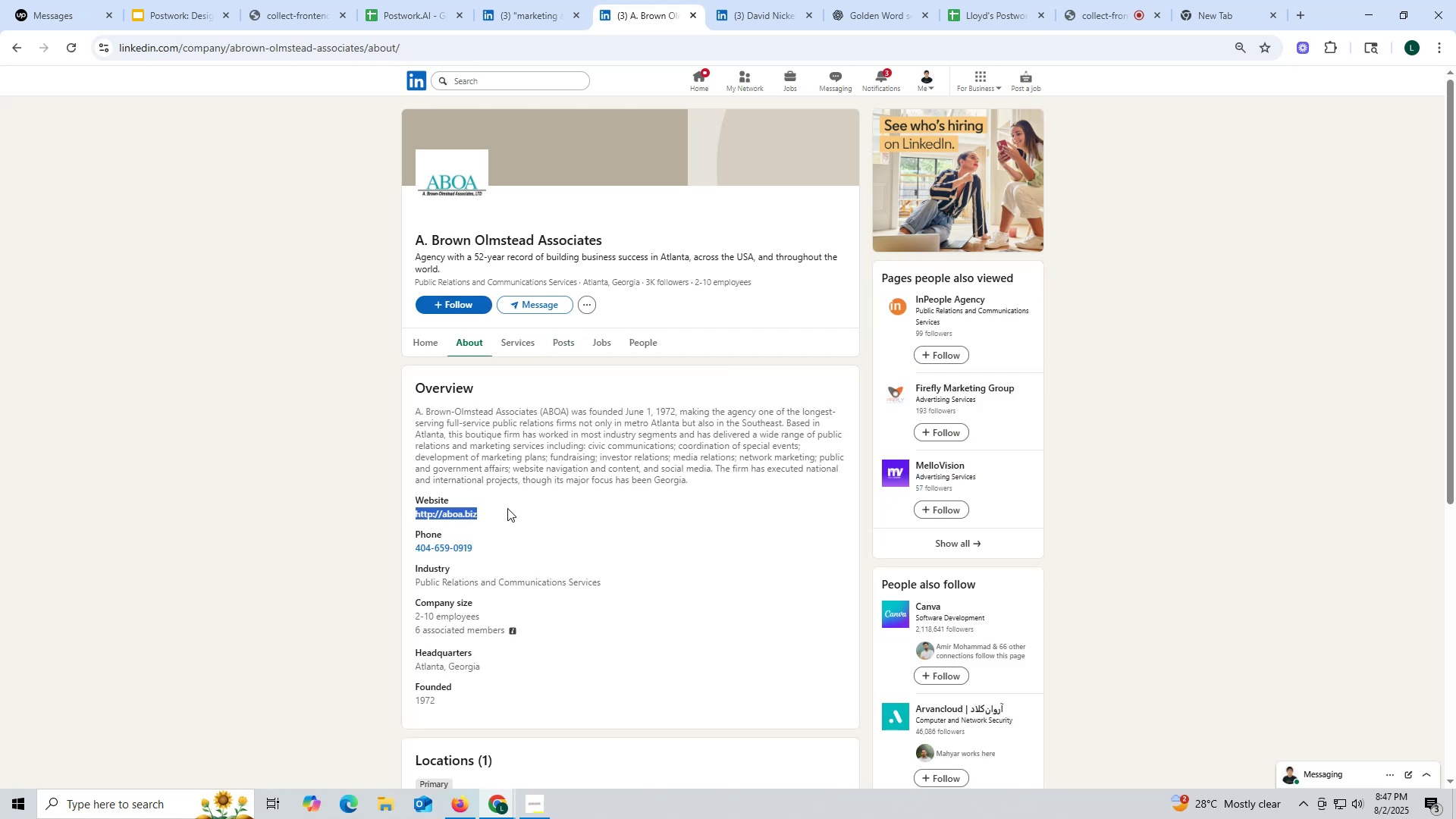 
key(Control+C)
 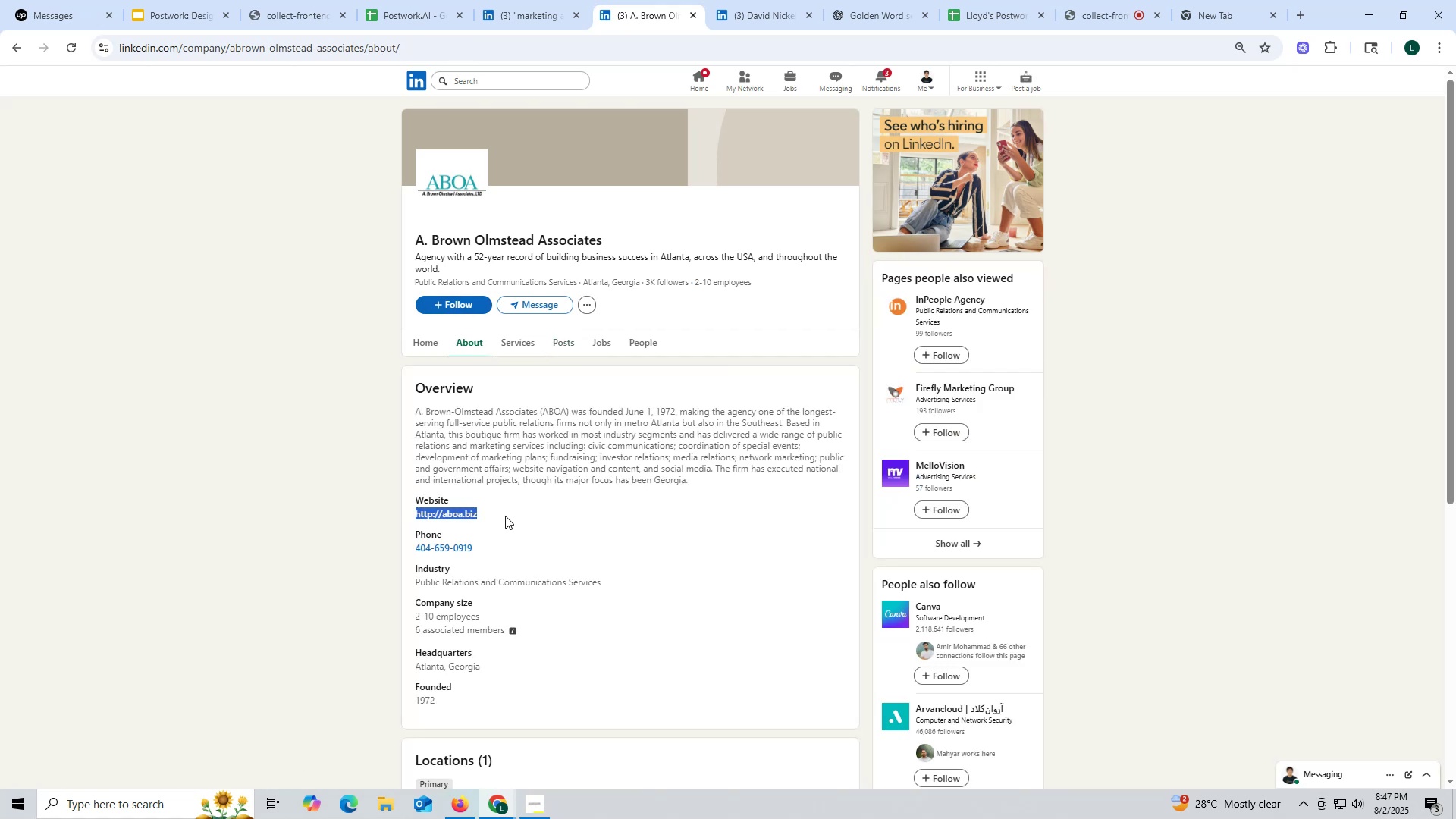 
key(Control+ControlLeft)
 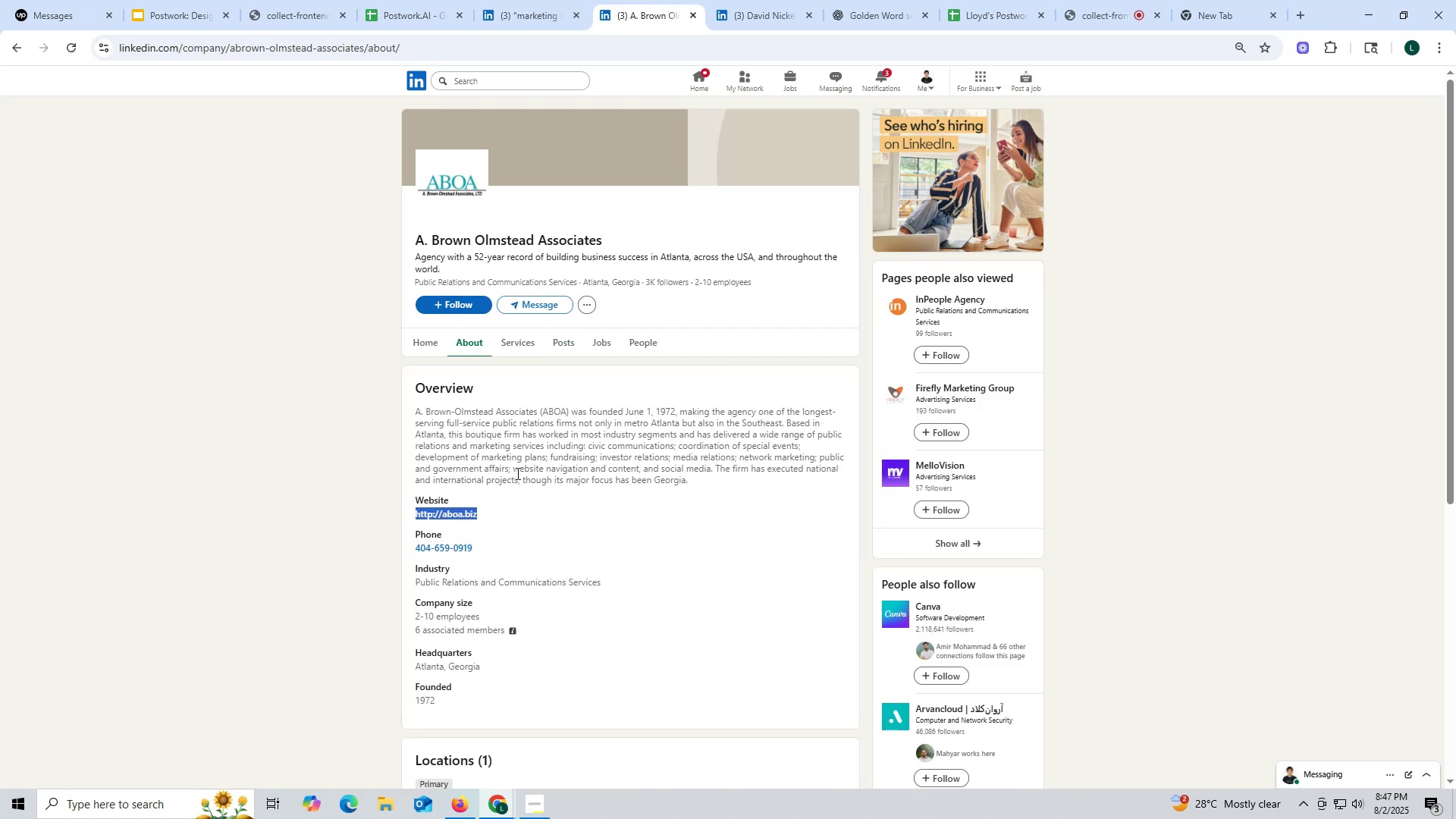 
key(Control+C)
 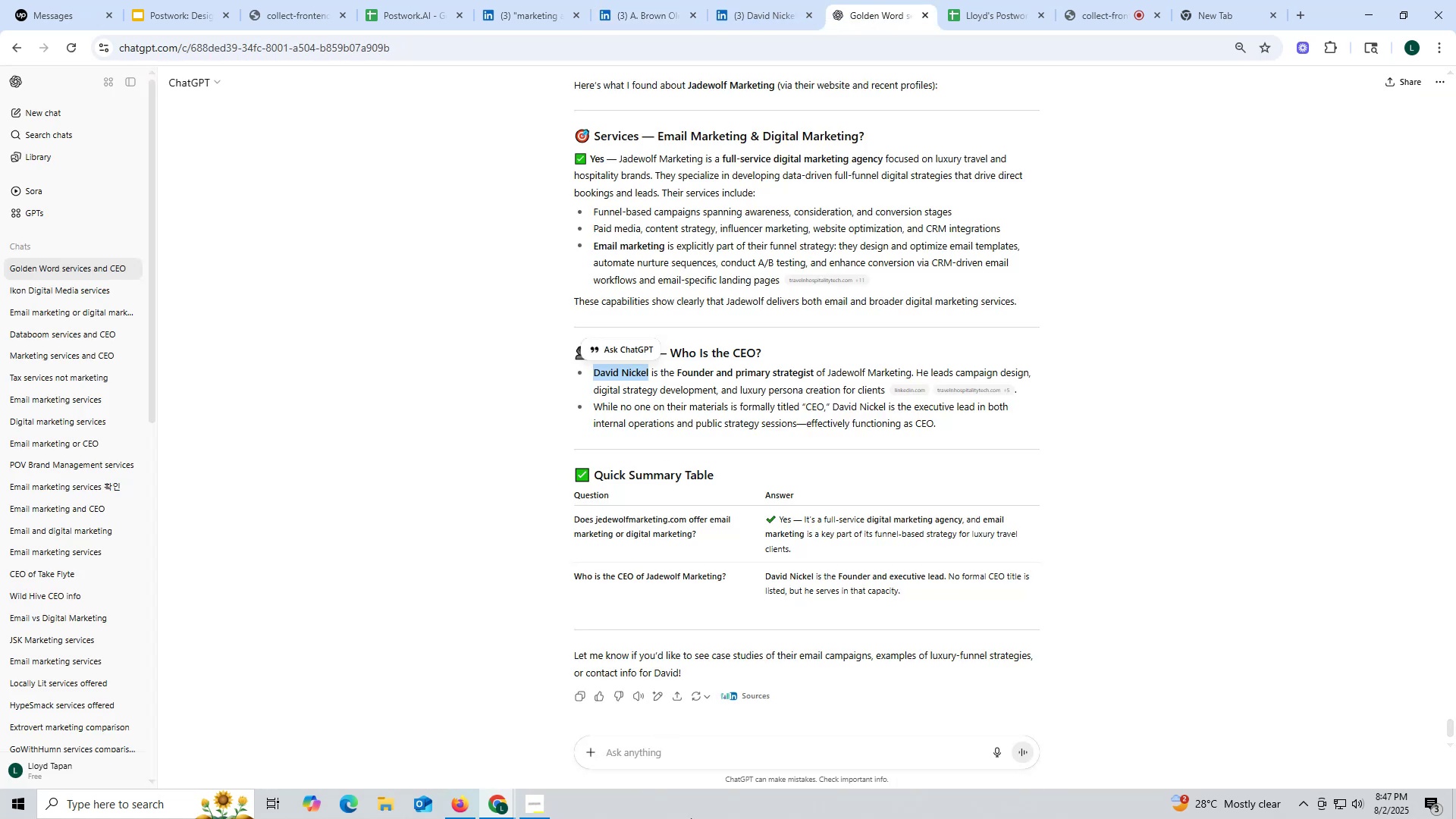 
key(Control+ControlLeft)
 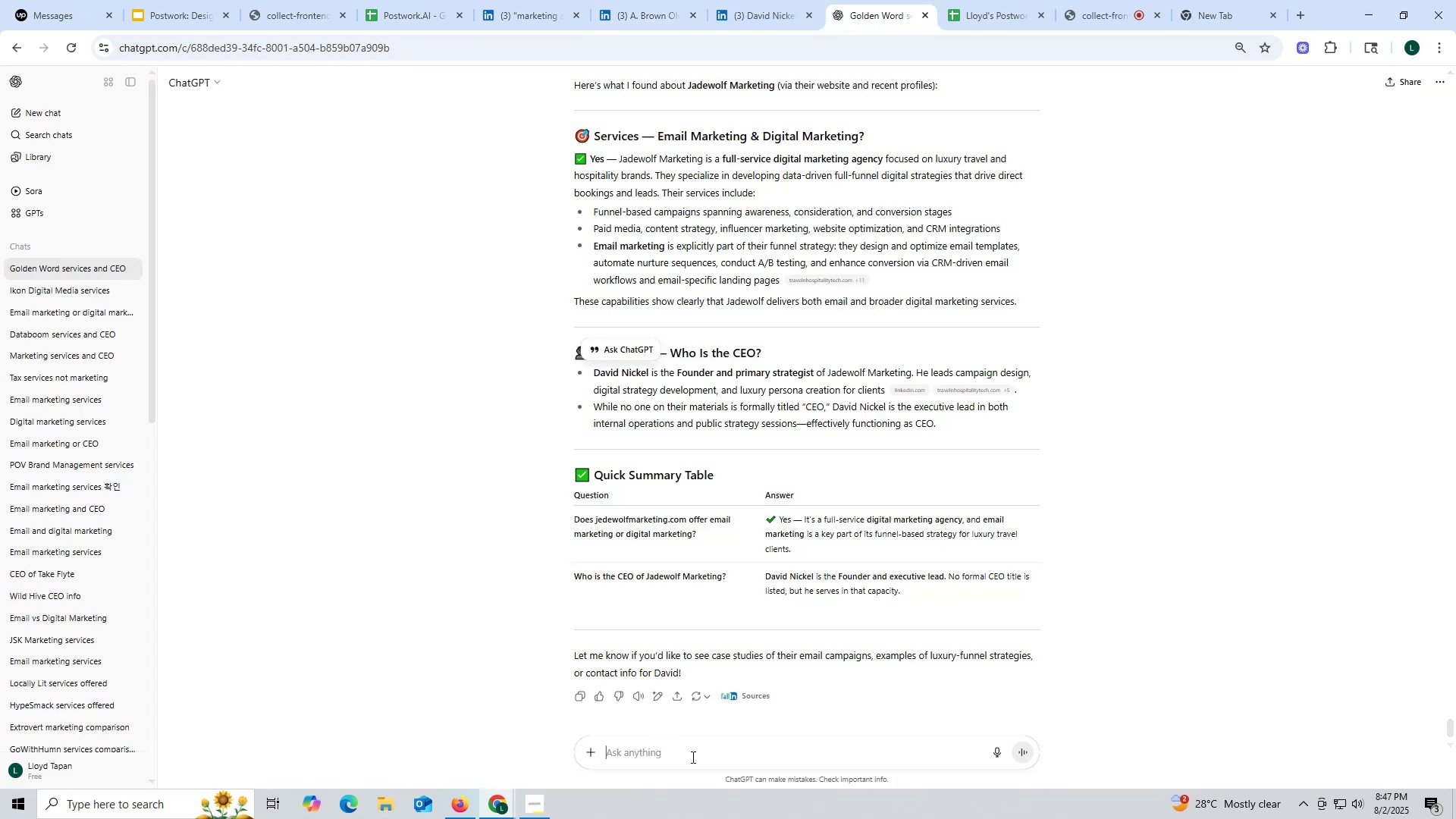 
key(Control+V)
 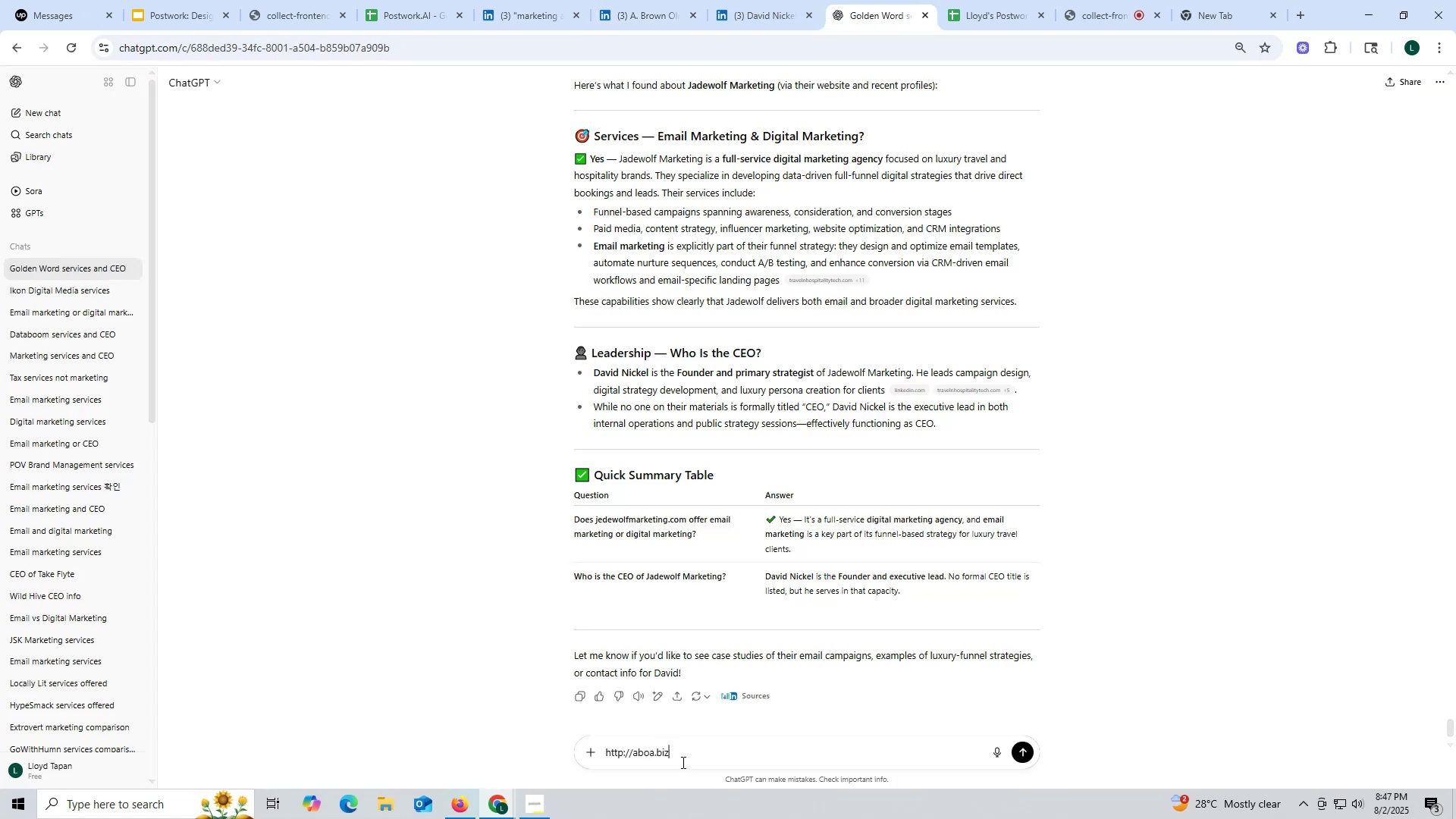 
key(Space)
 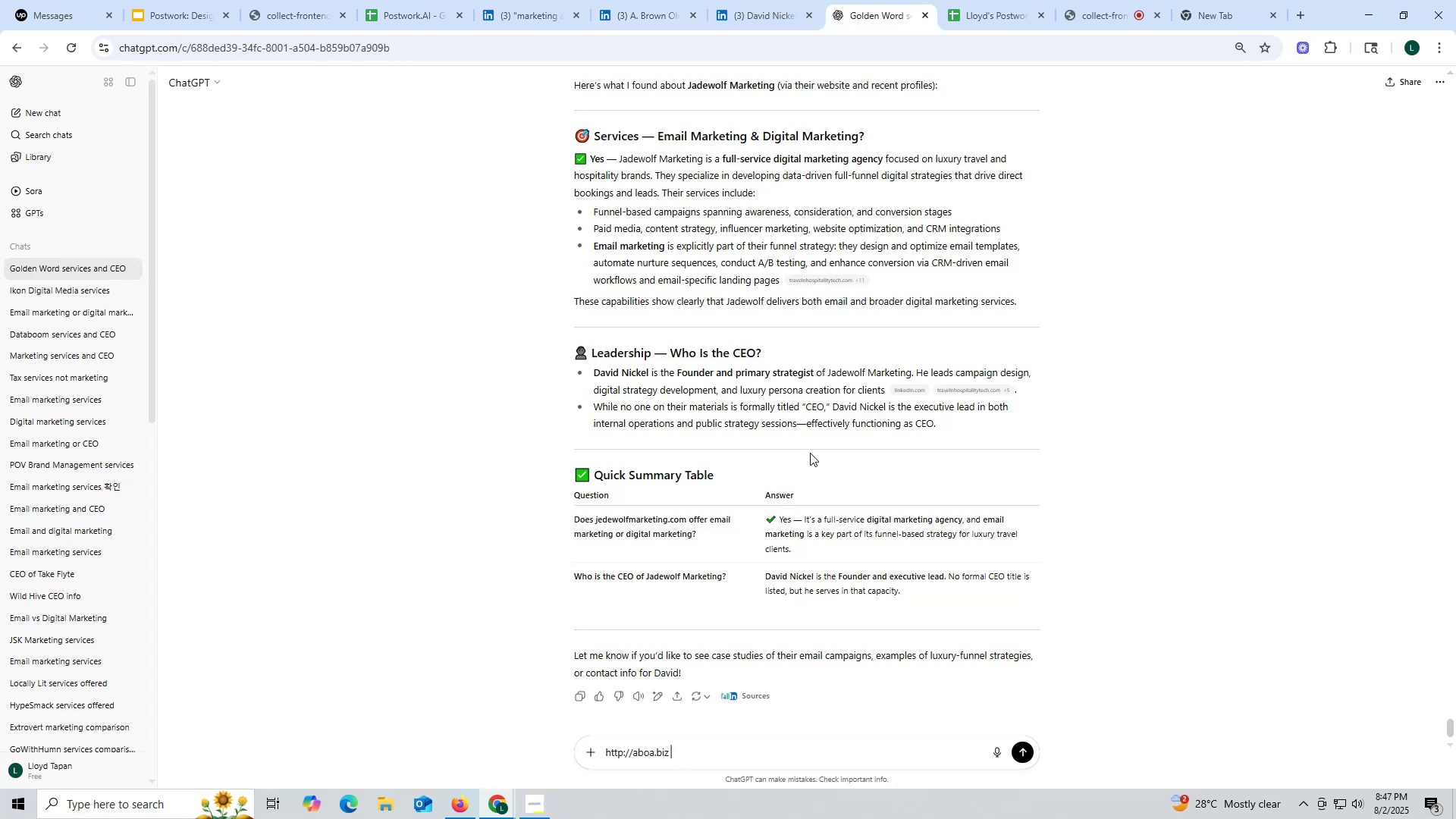 
scroll: coordinate [839, 439], scroll_direction: up, amount: 2.0
 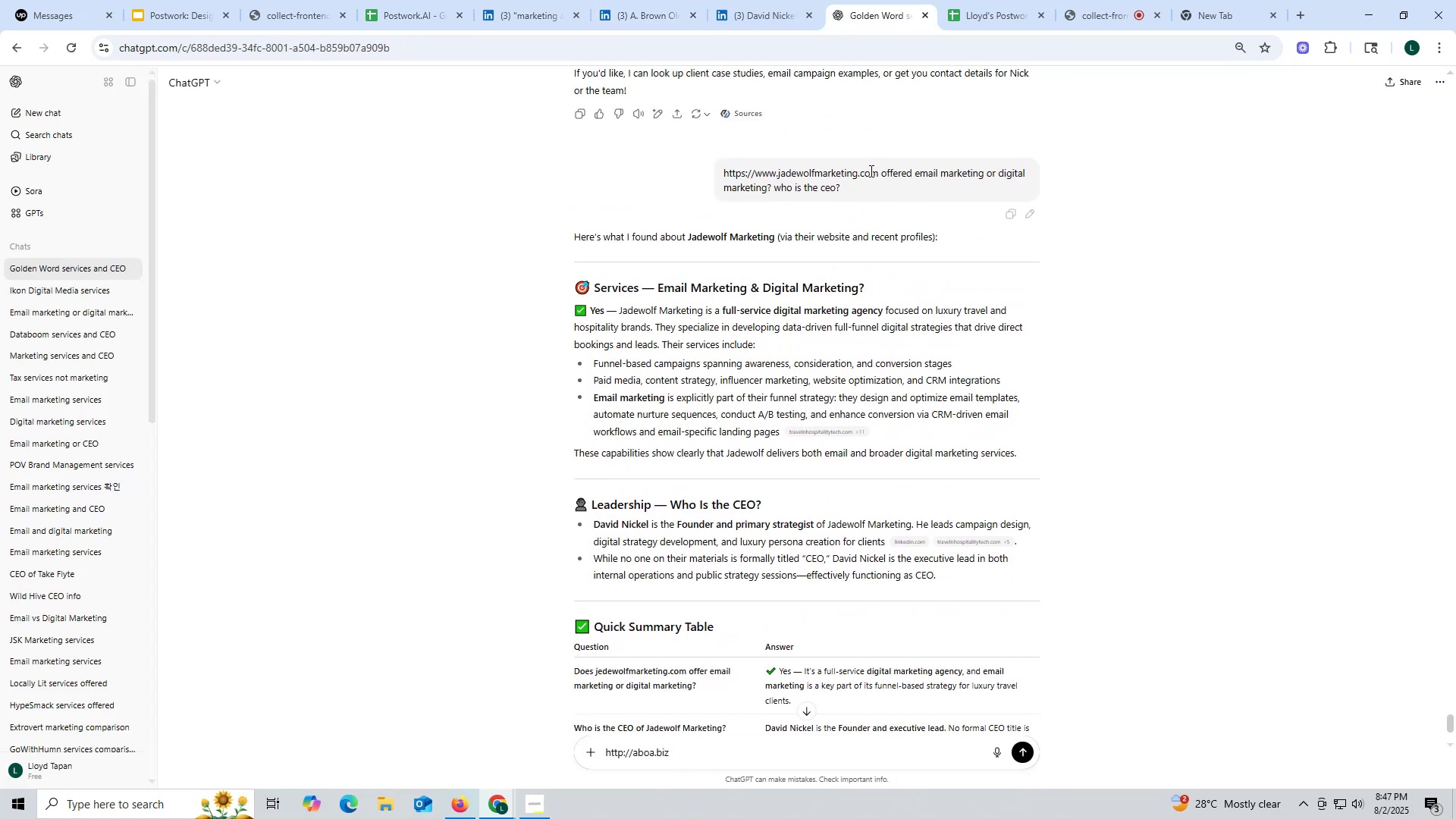 
left_click_drag(start_coordinate=[881, 171], to_coordinate=[911, 189])
 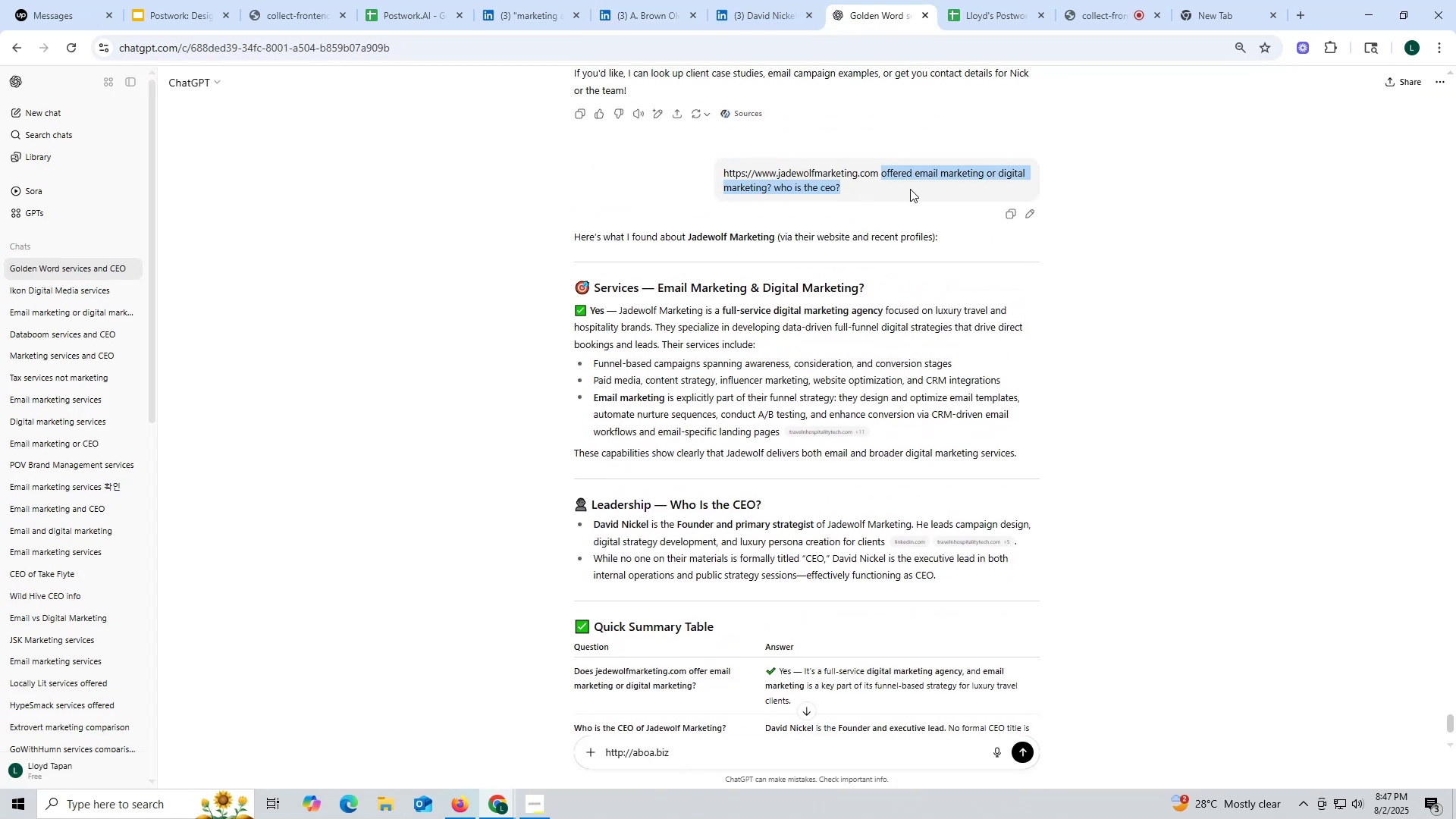 
key(Control+ControlLeft)
 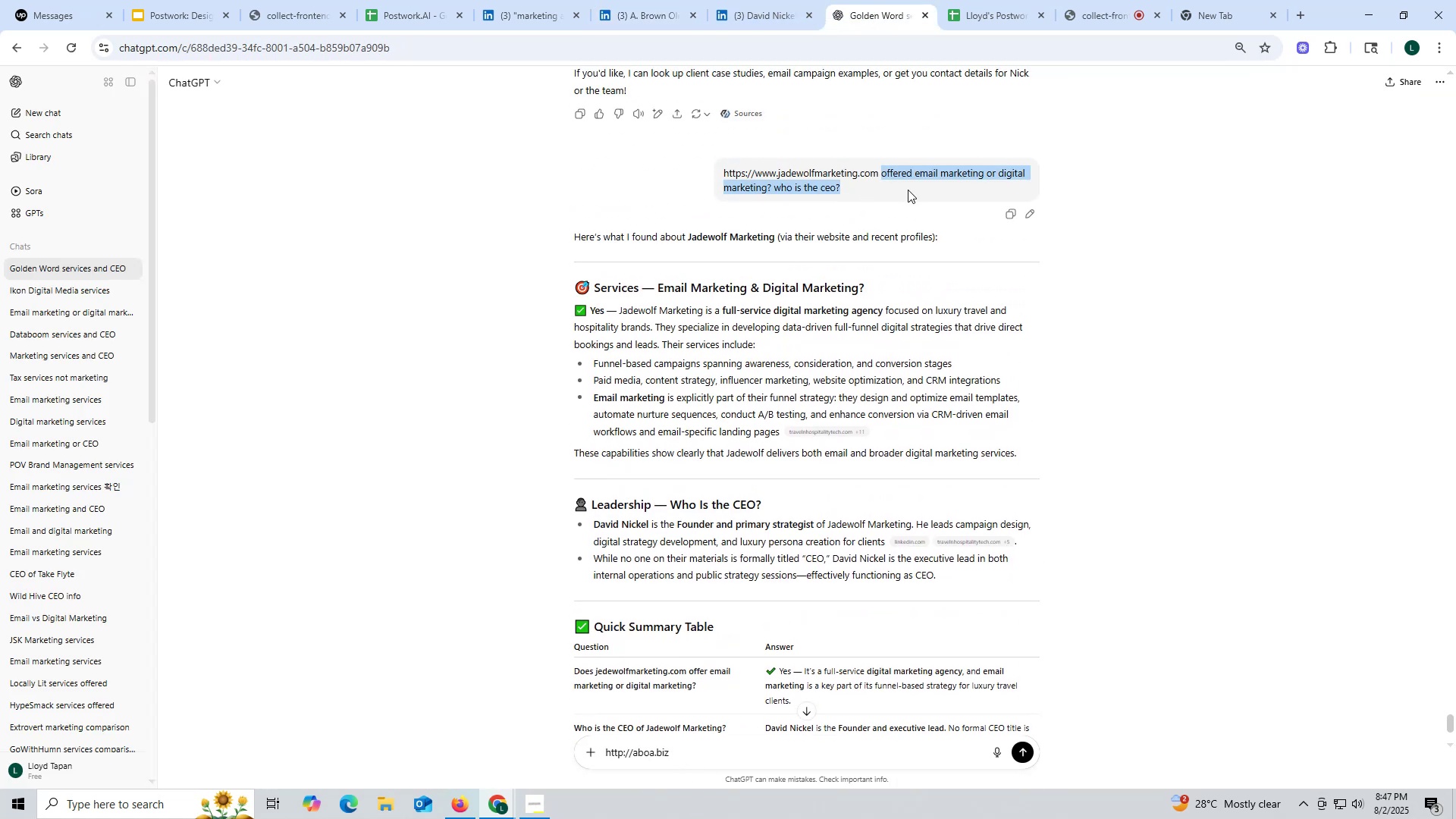 
key(Control+C)
 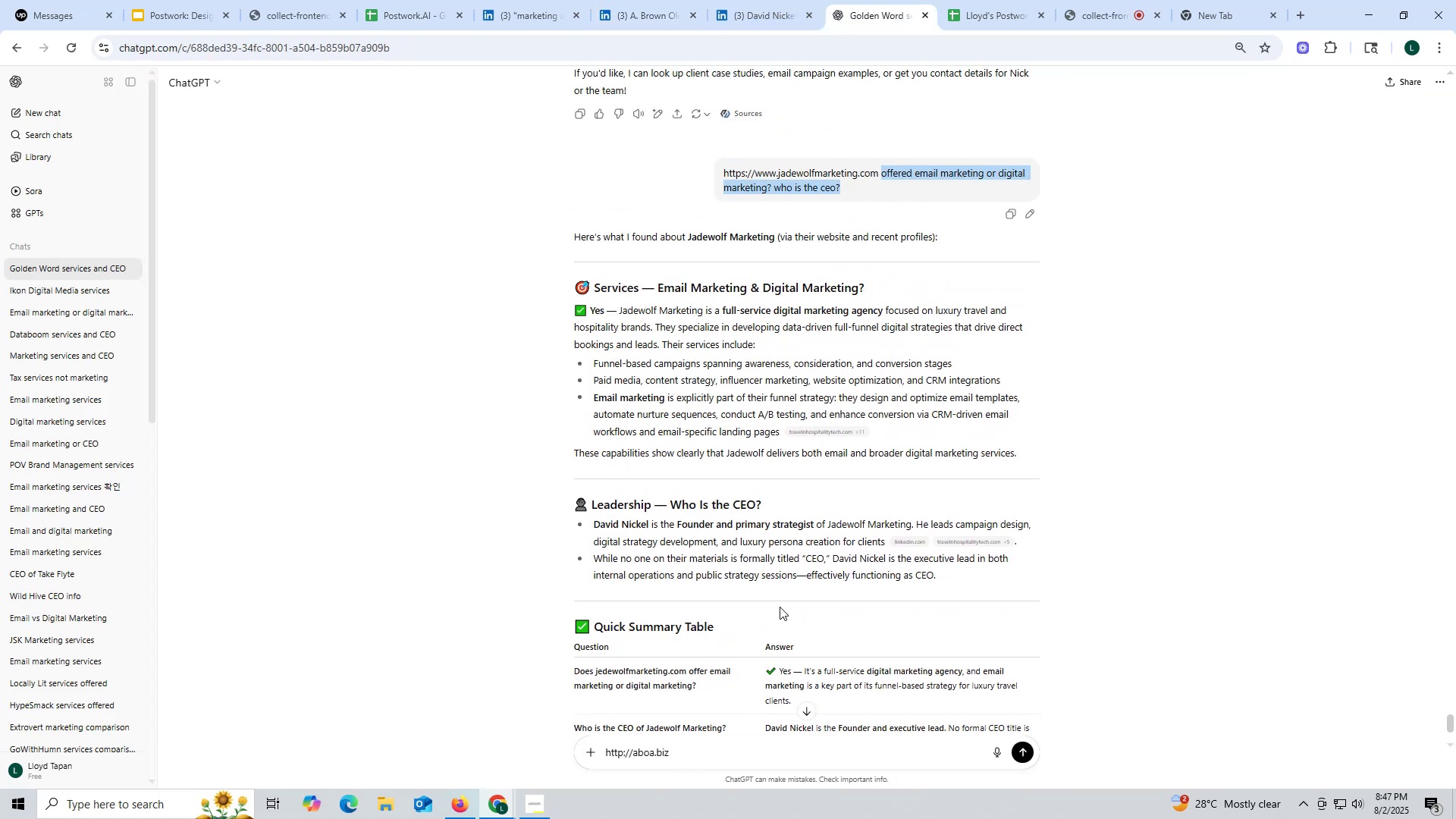 
scroll: coordinate [747, 657], scroll_direction: down, amount: 7.0
 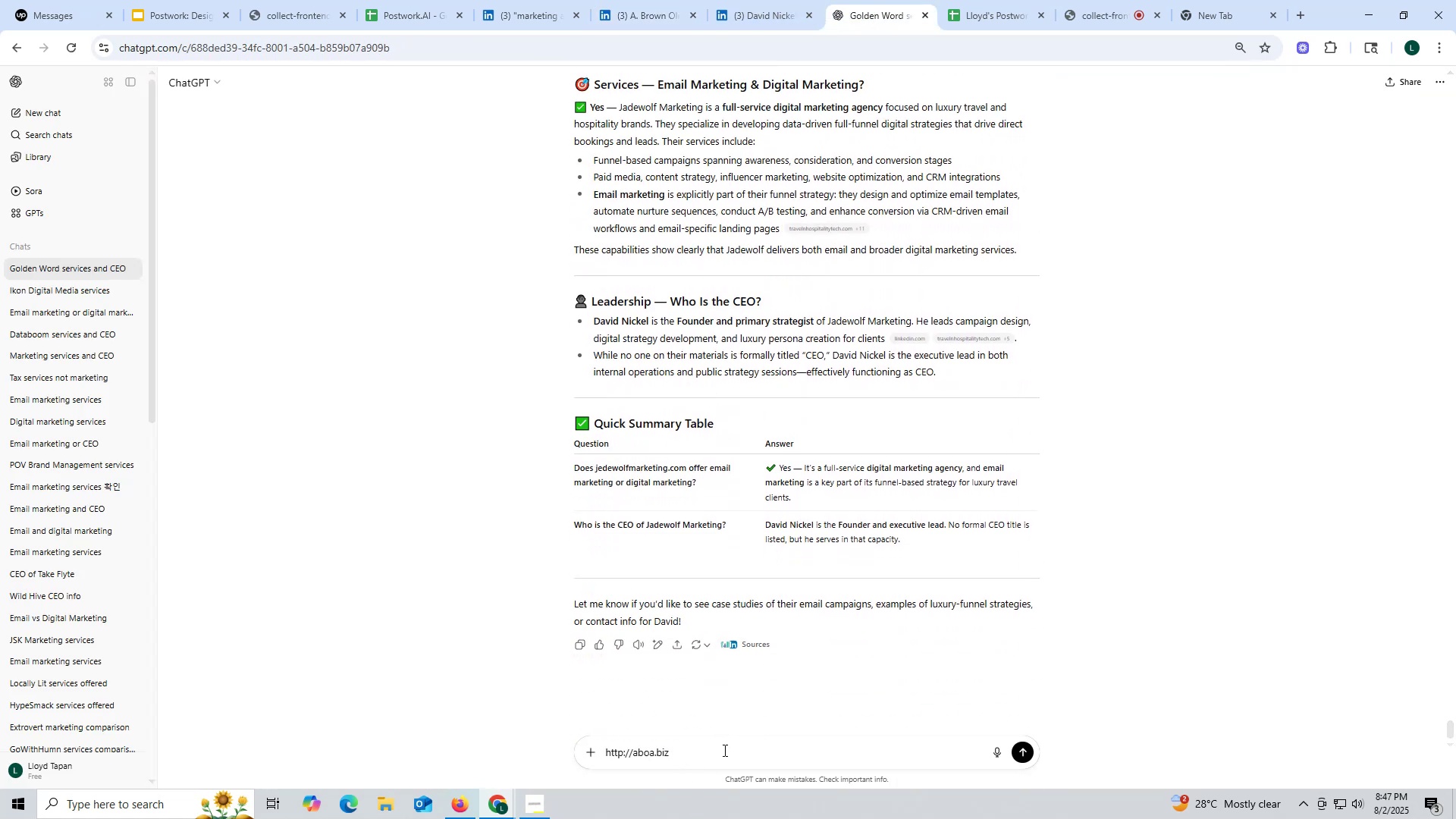 
key(Control+ControlLeft)
 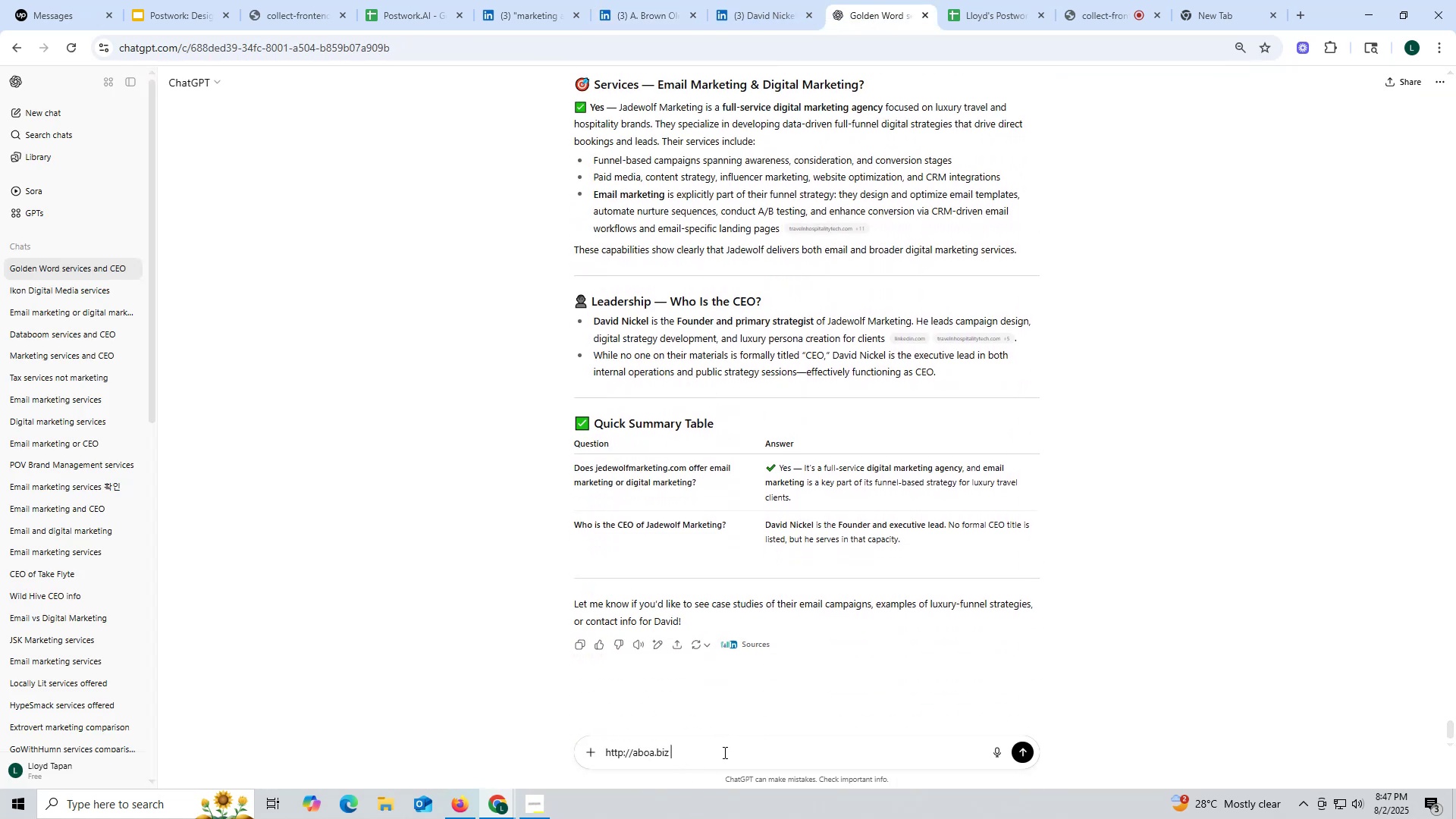 
key(Control+V)
 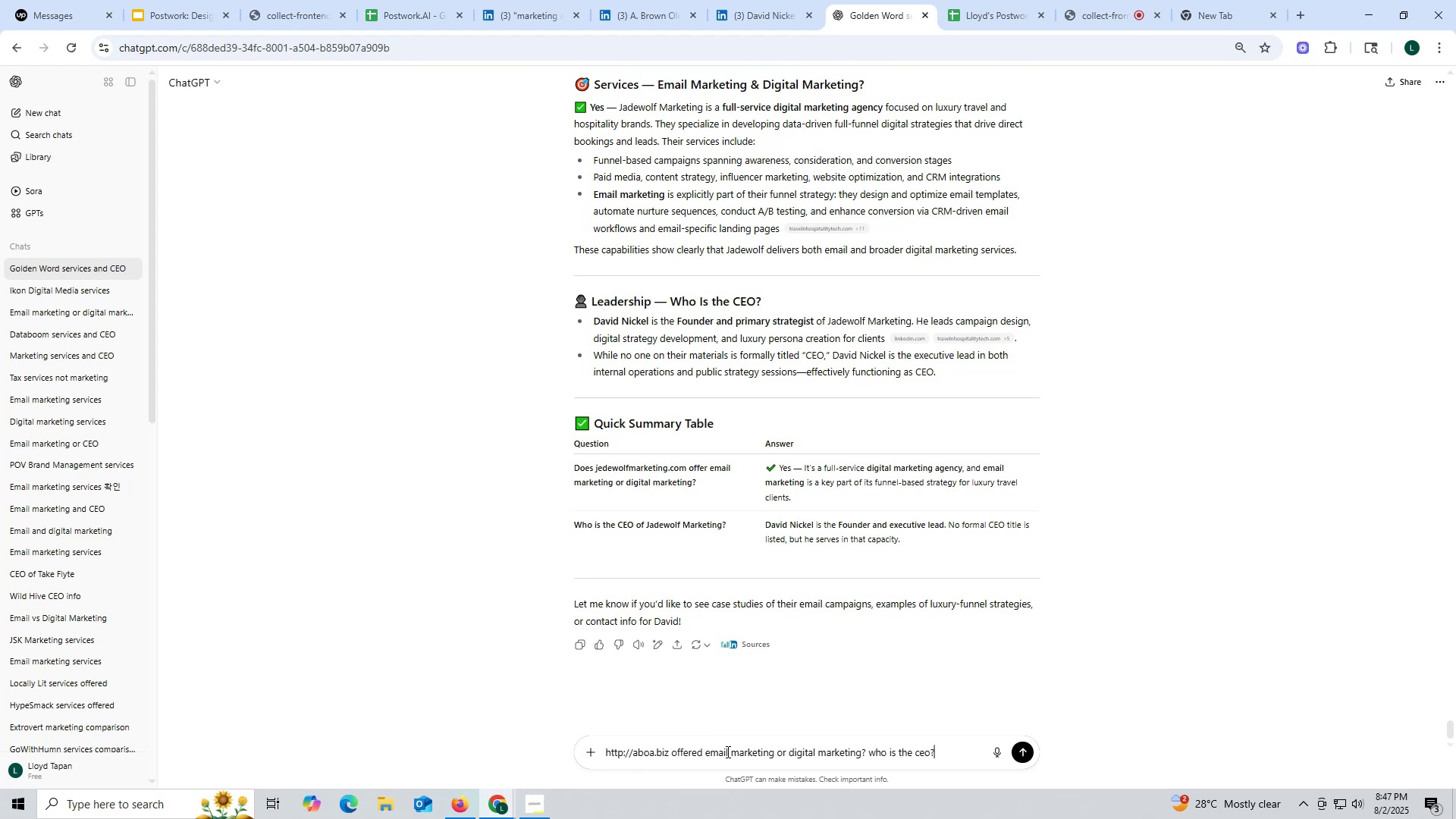 
key(Enter)
 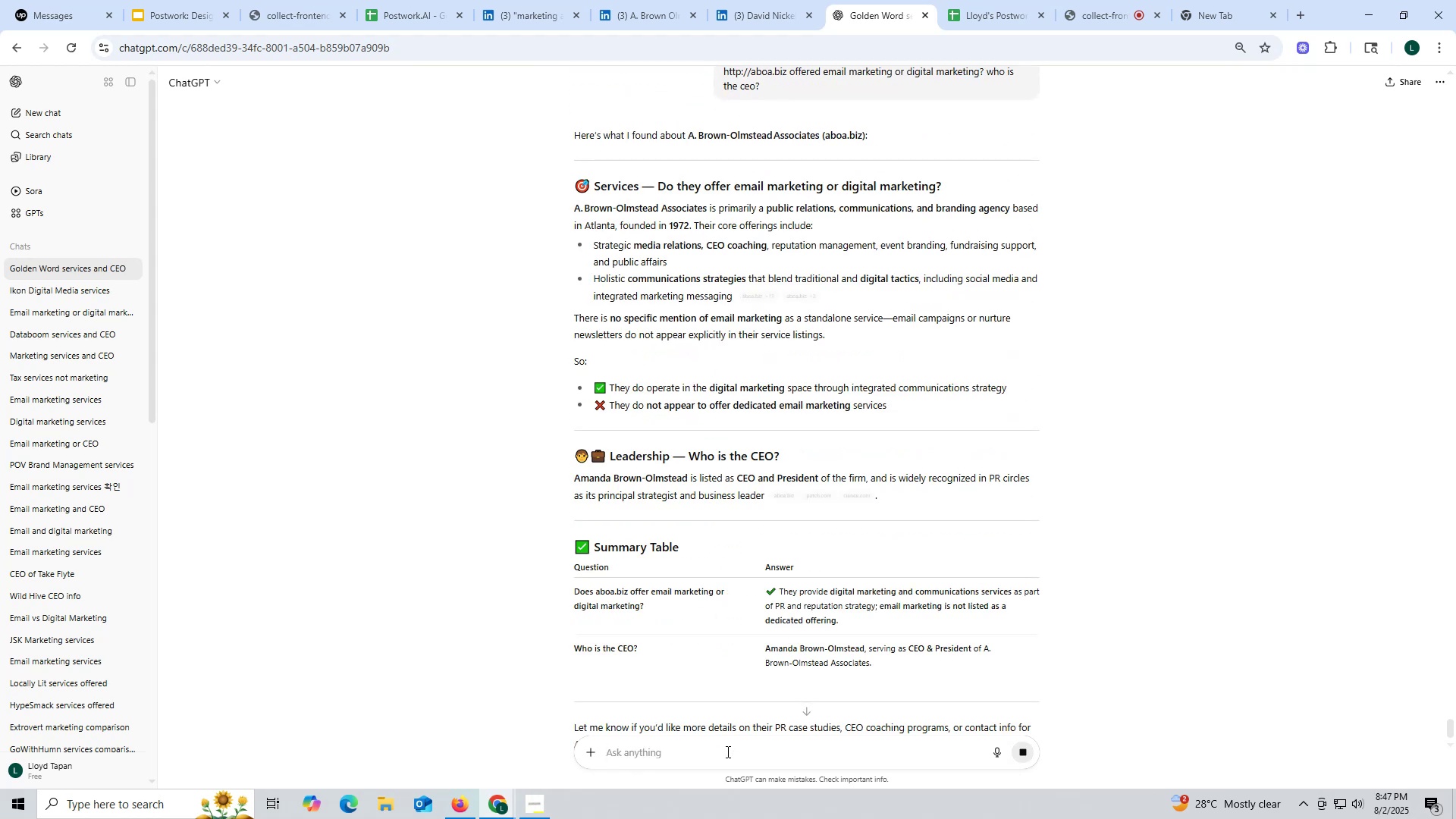 
wait(12.8)
 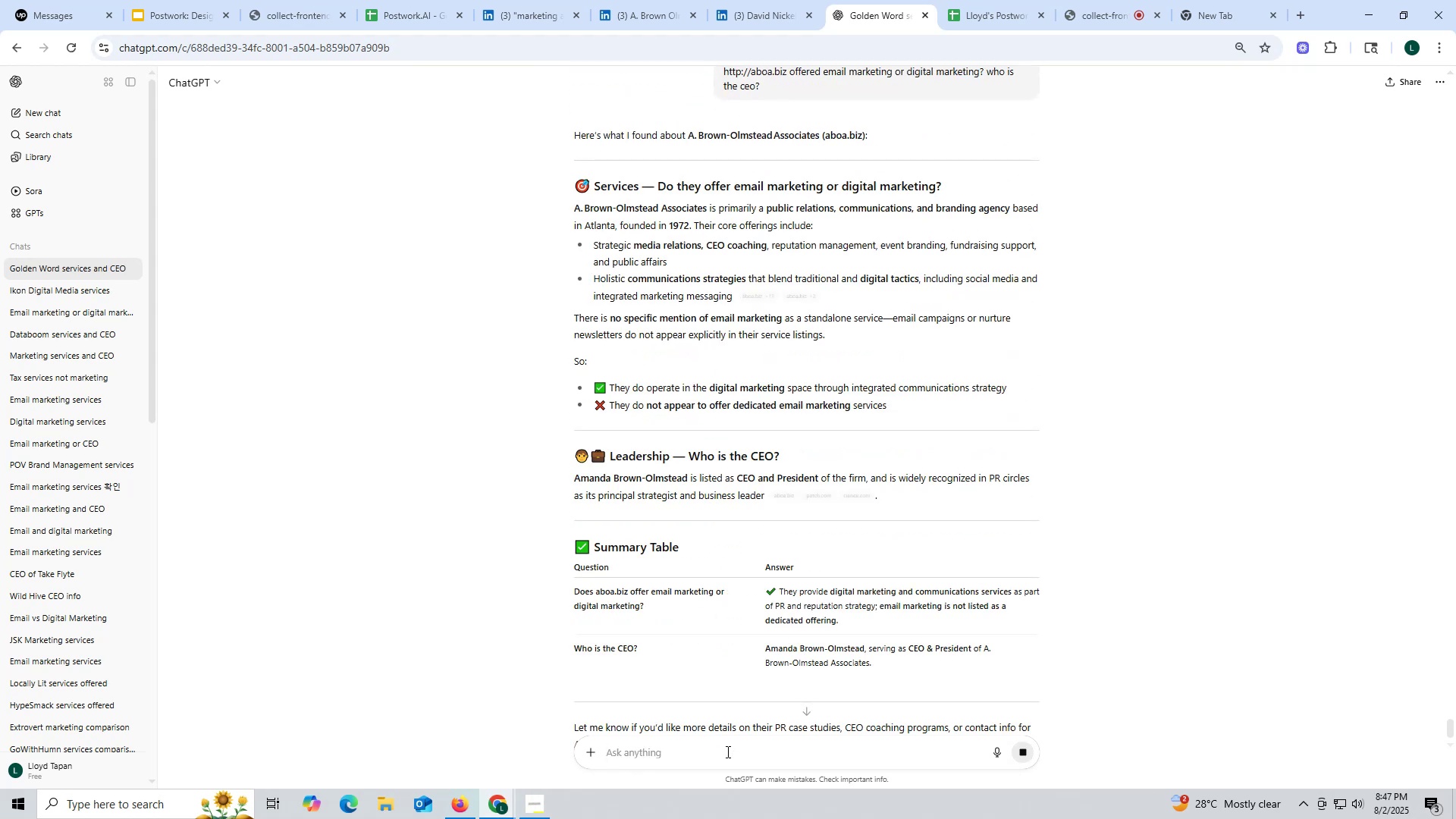 
left_click_drag(start_coordinate=[564, 478], to_coordinate=[686, 472])
 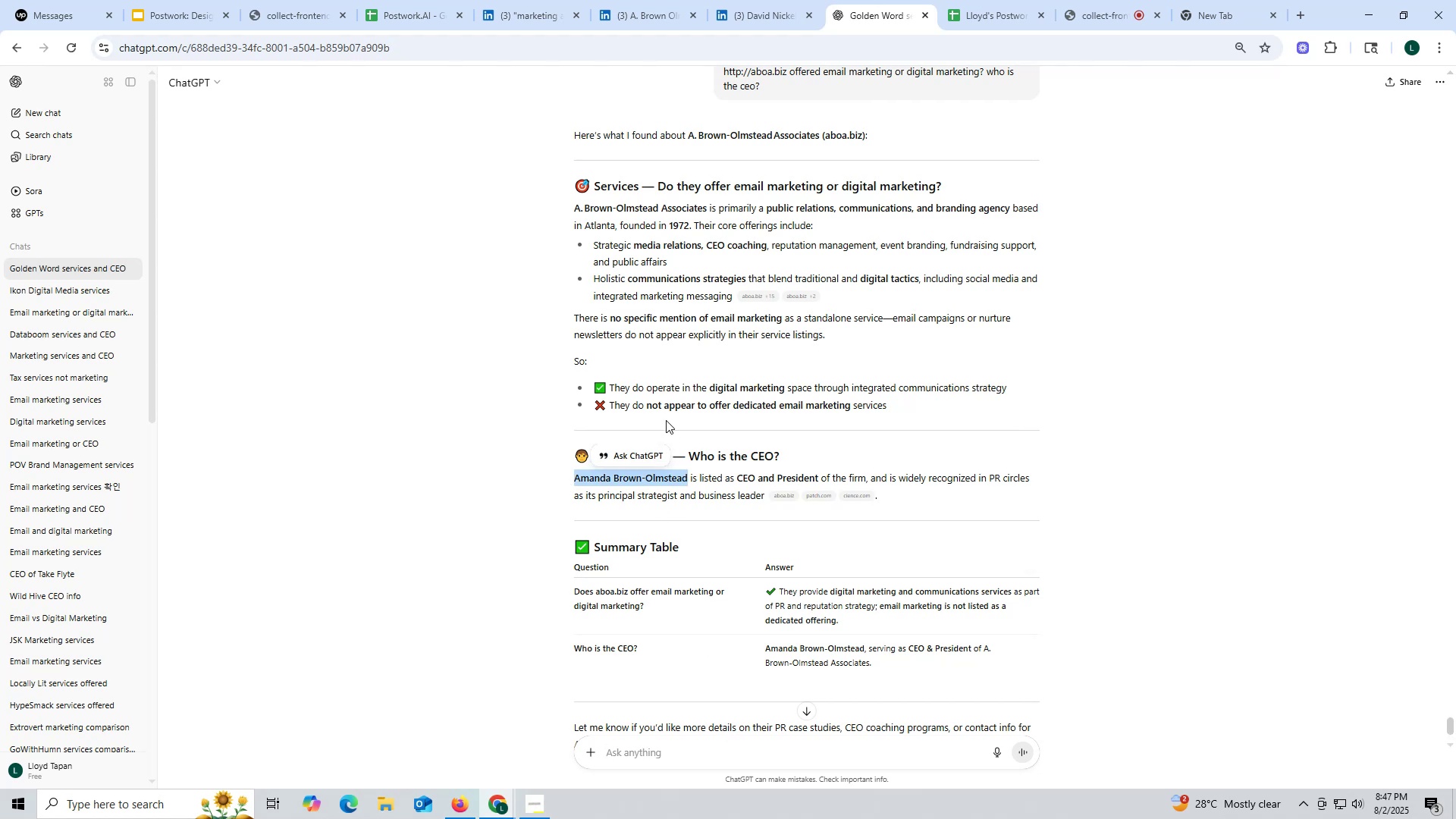 
key(Control+ControlLeft)
 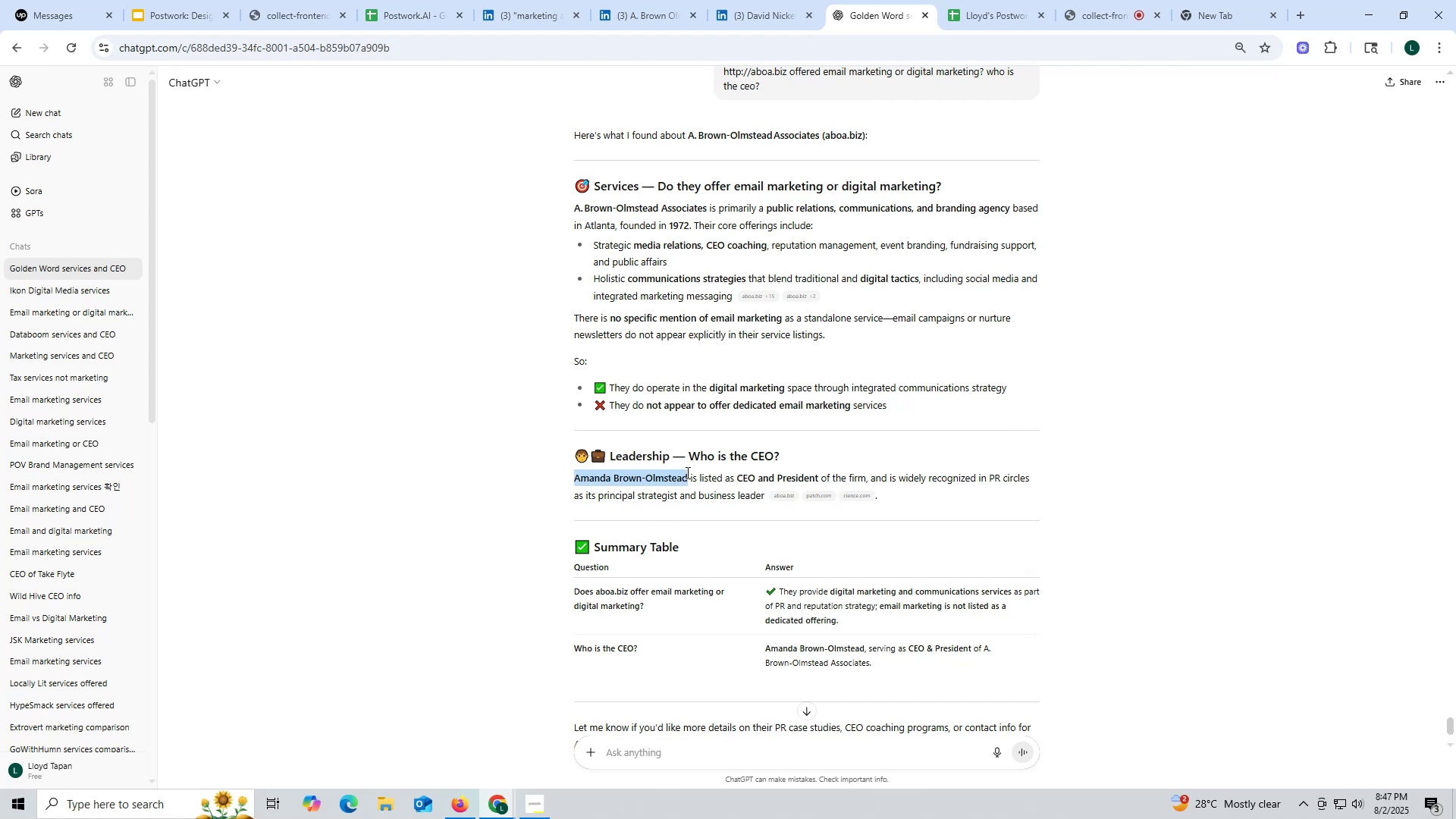 
key(Control+C)
 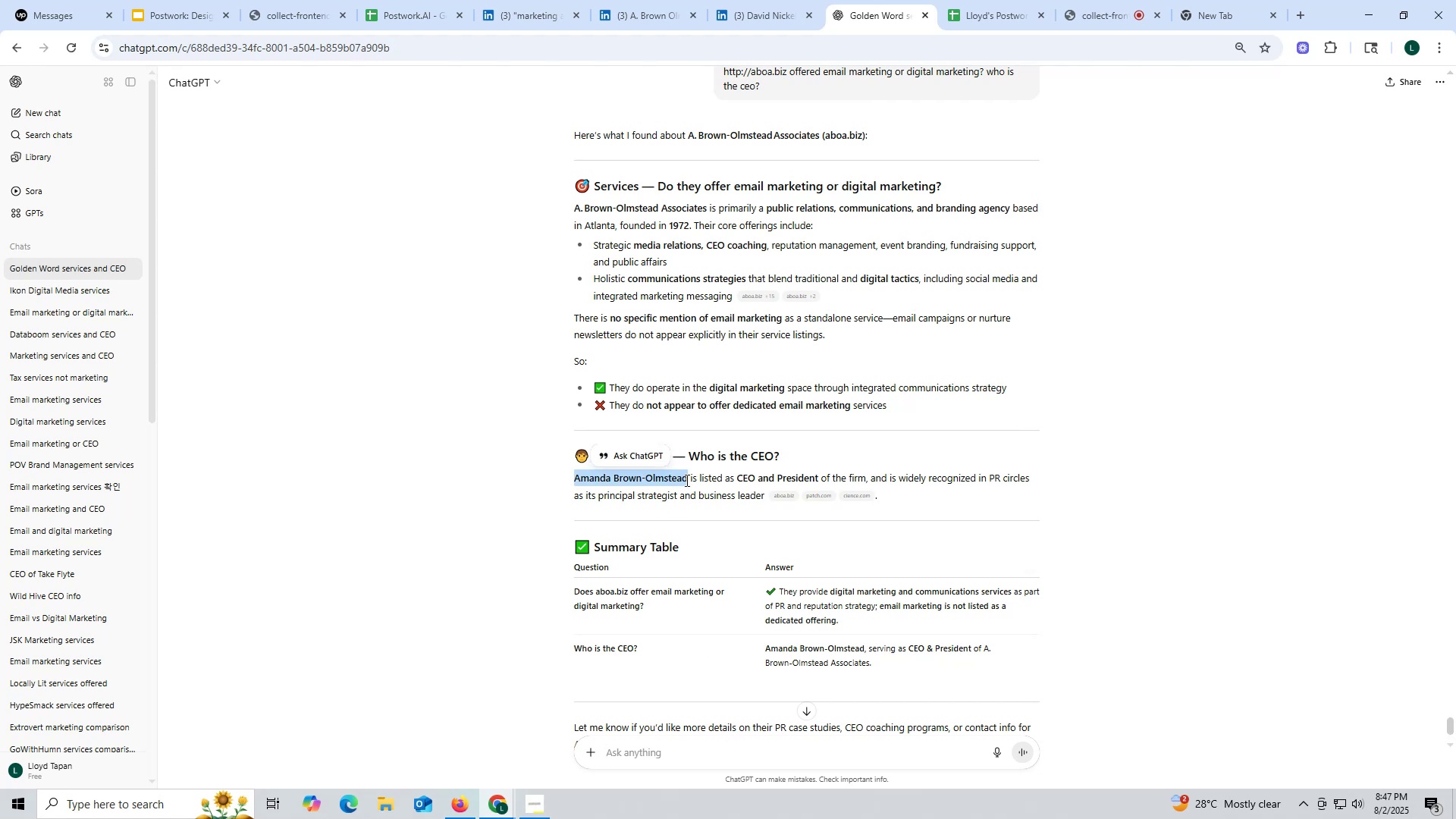 
key(Control+ControlLeft)
 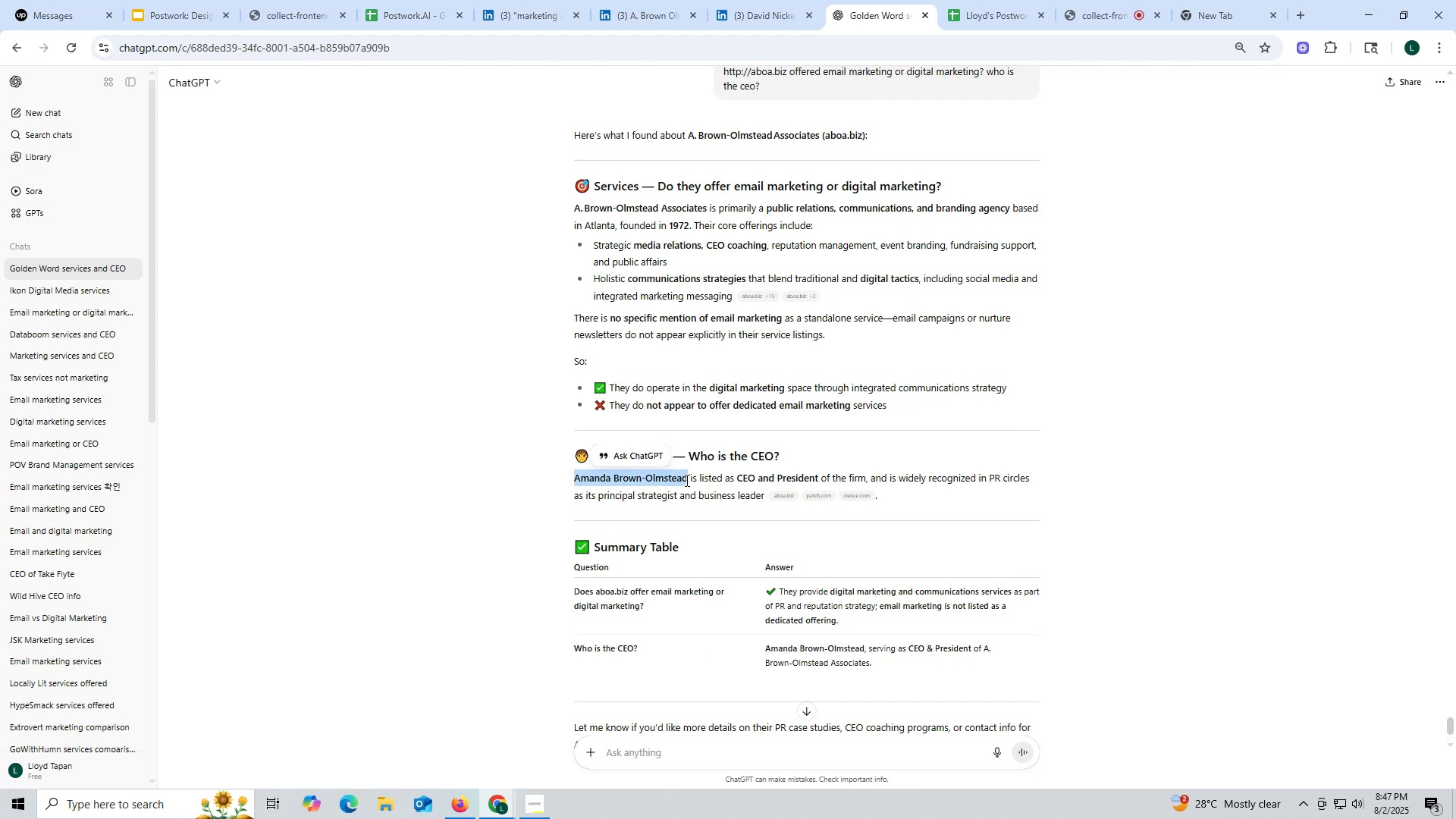 
key(Control+C)
 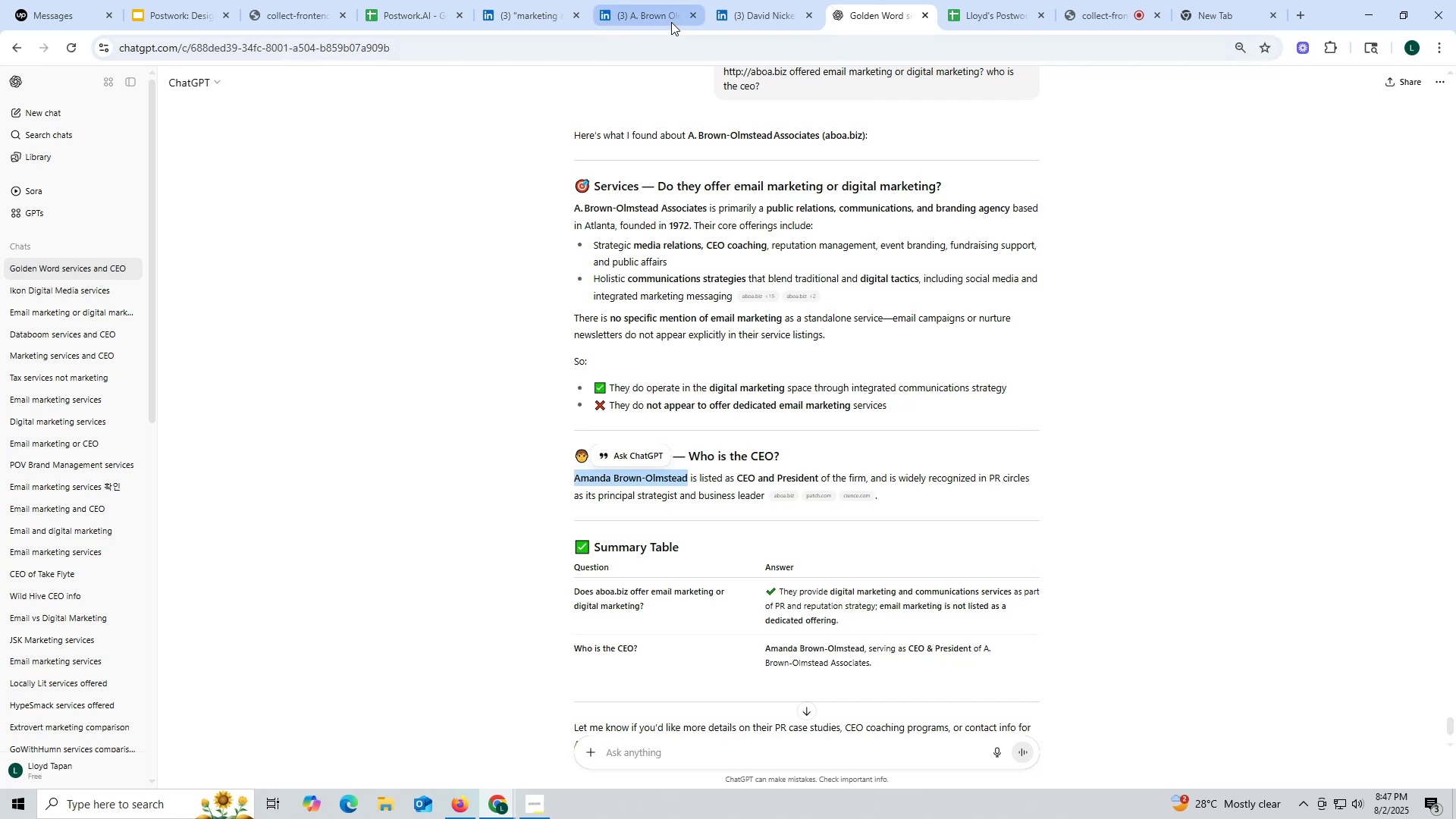 
left_click([668, 15])
 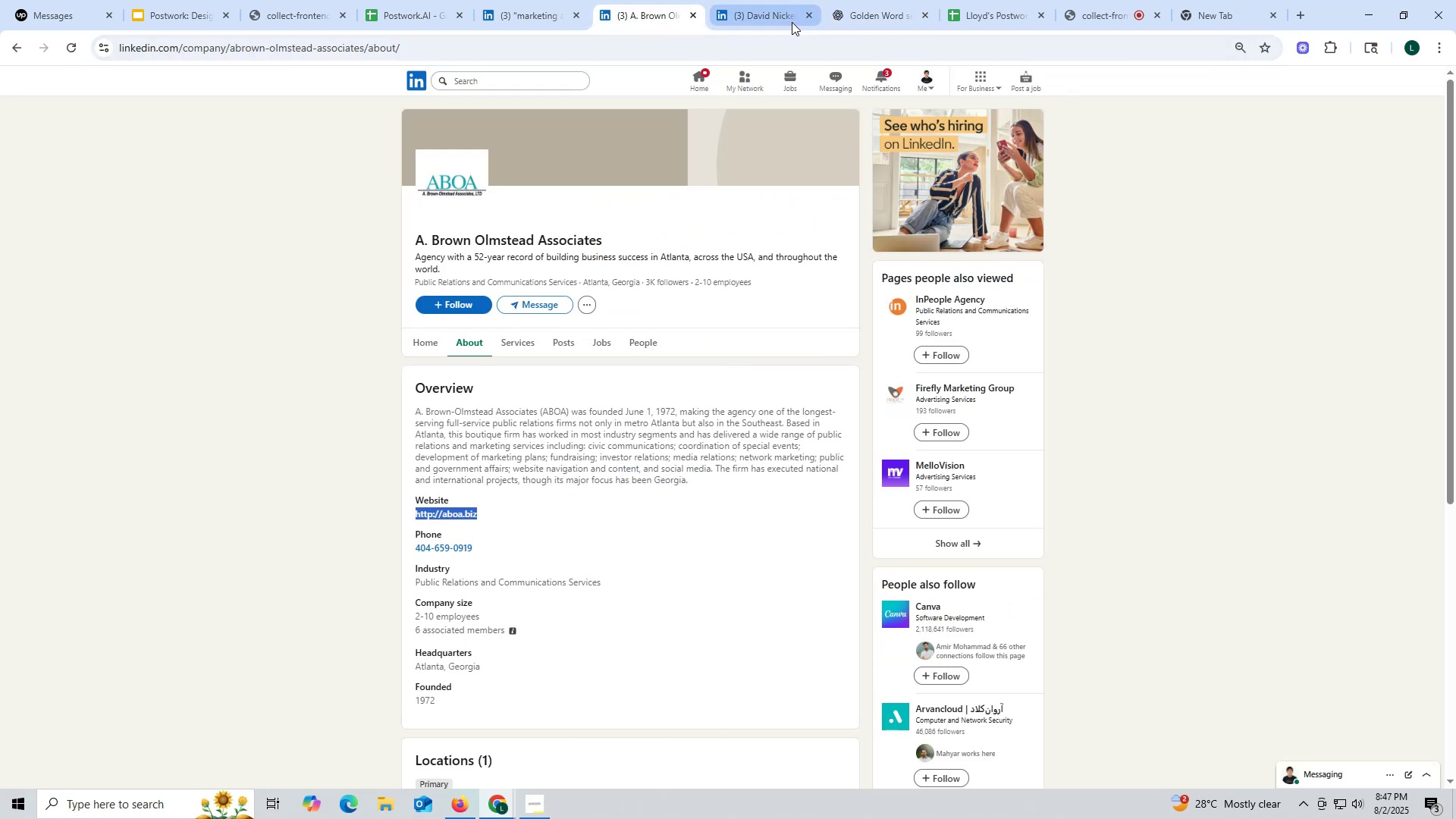 
key(Control+ControlLeft)
 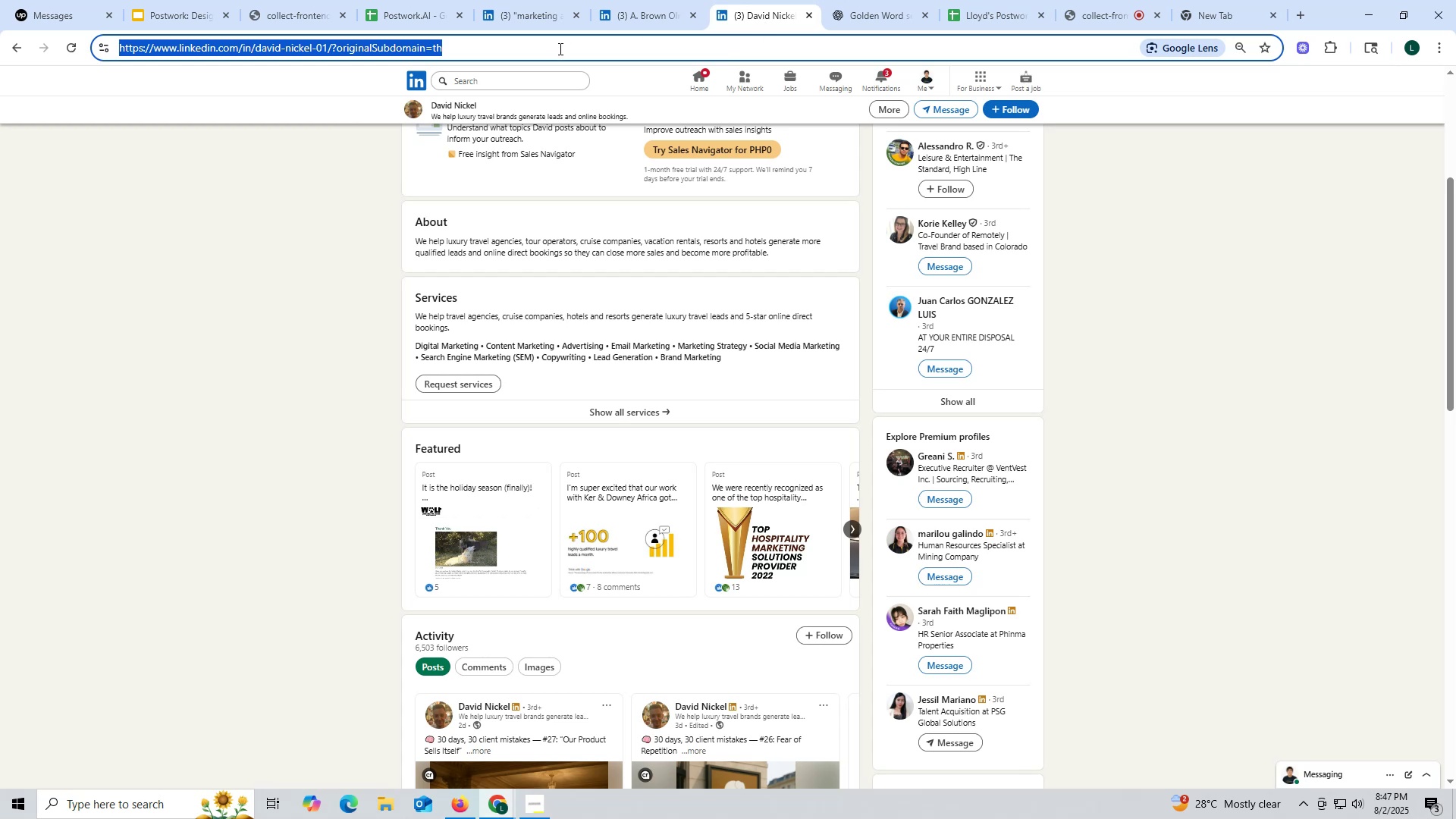 
key(Control+V)
 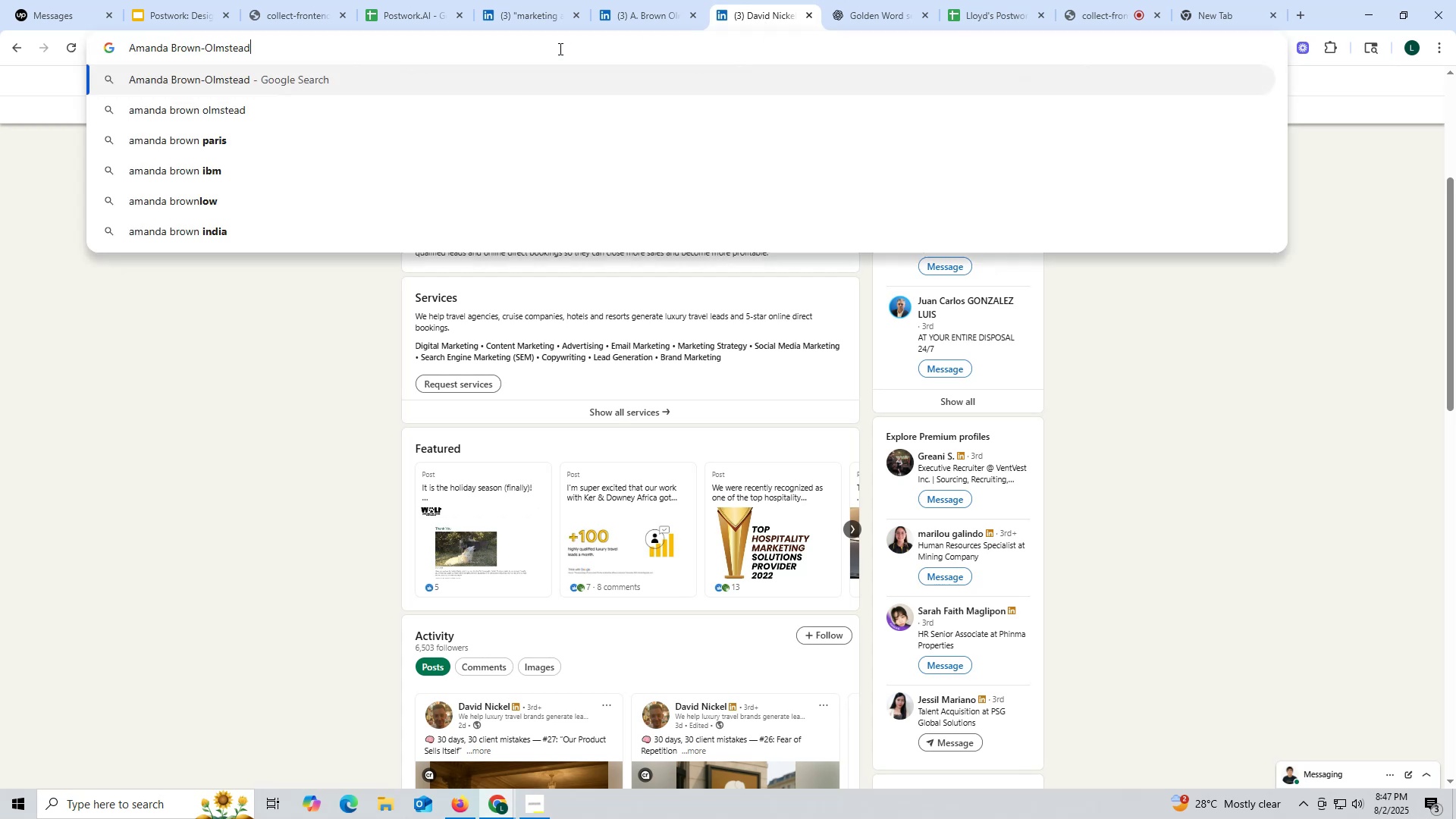 
key(Space)
 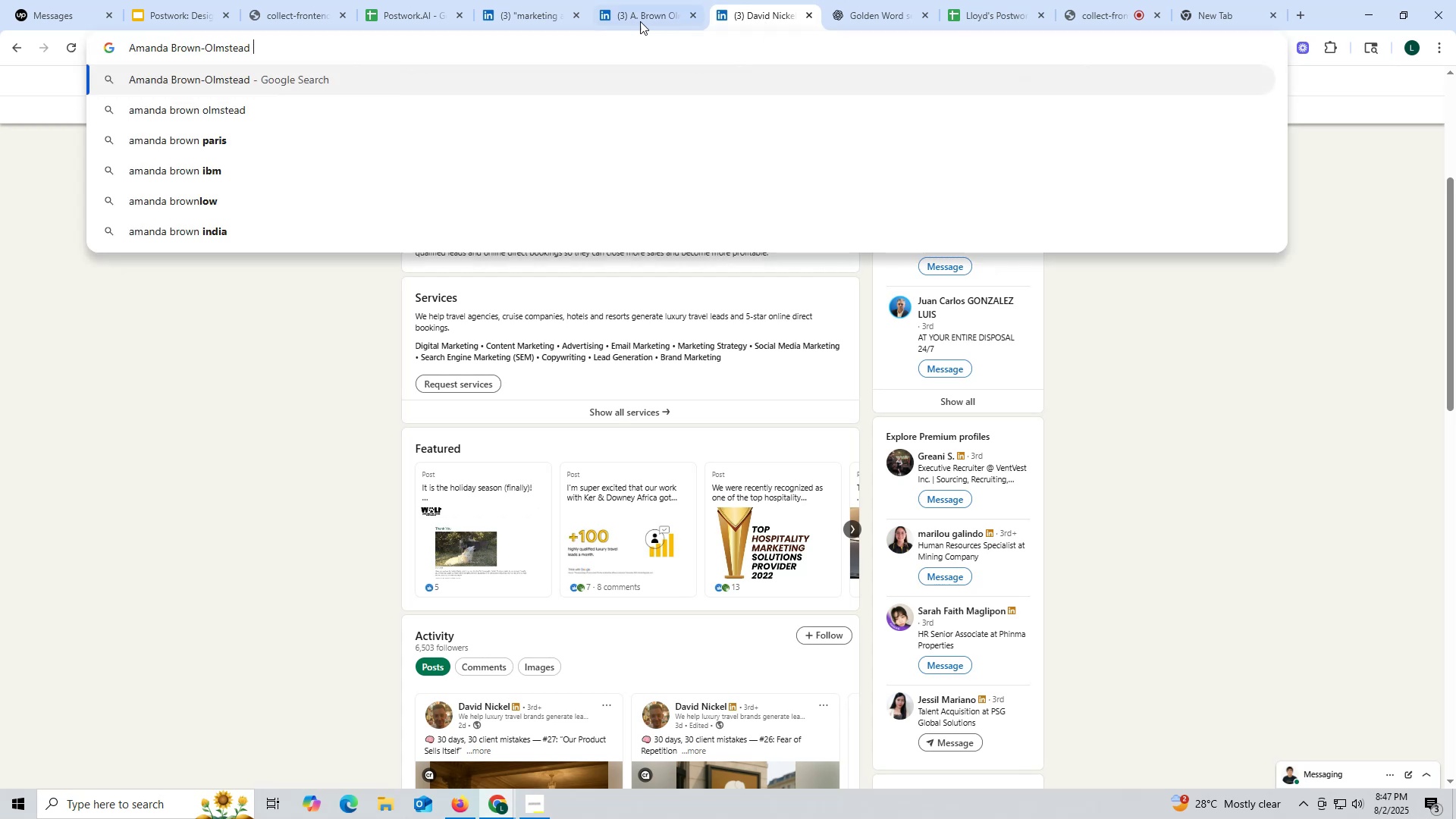 
left_click([642, 19])
 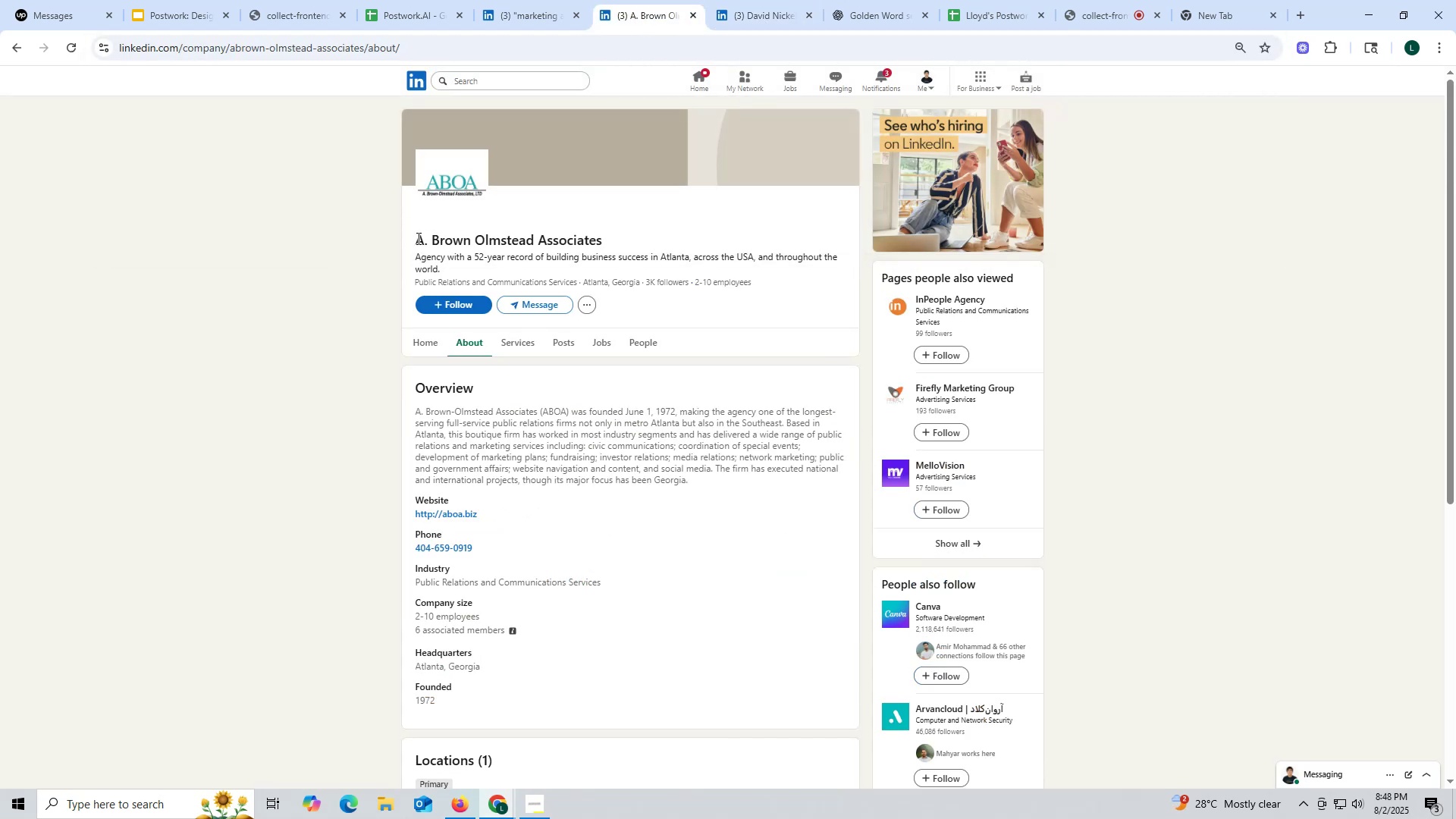 
left_click_drag(start_coordinate=[406, 238], to_coordinate=[613, 234])
 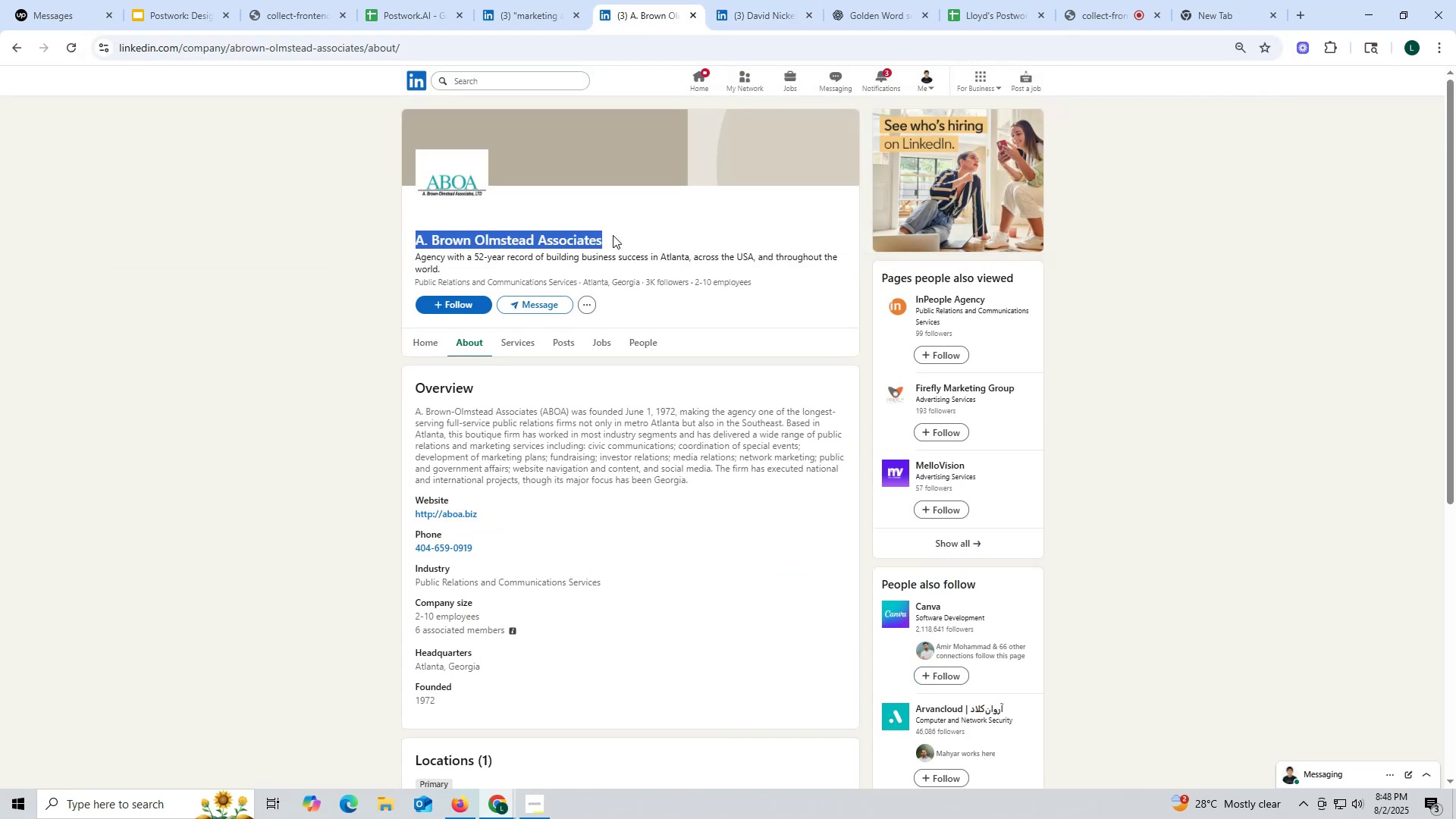 
key(Control+ControlLeft)
 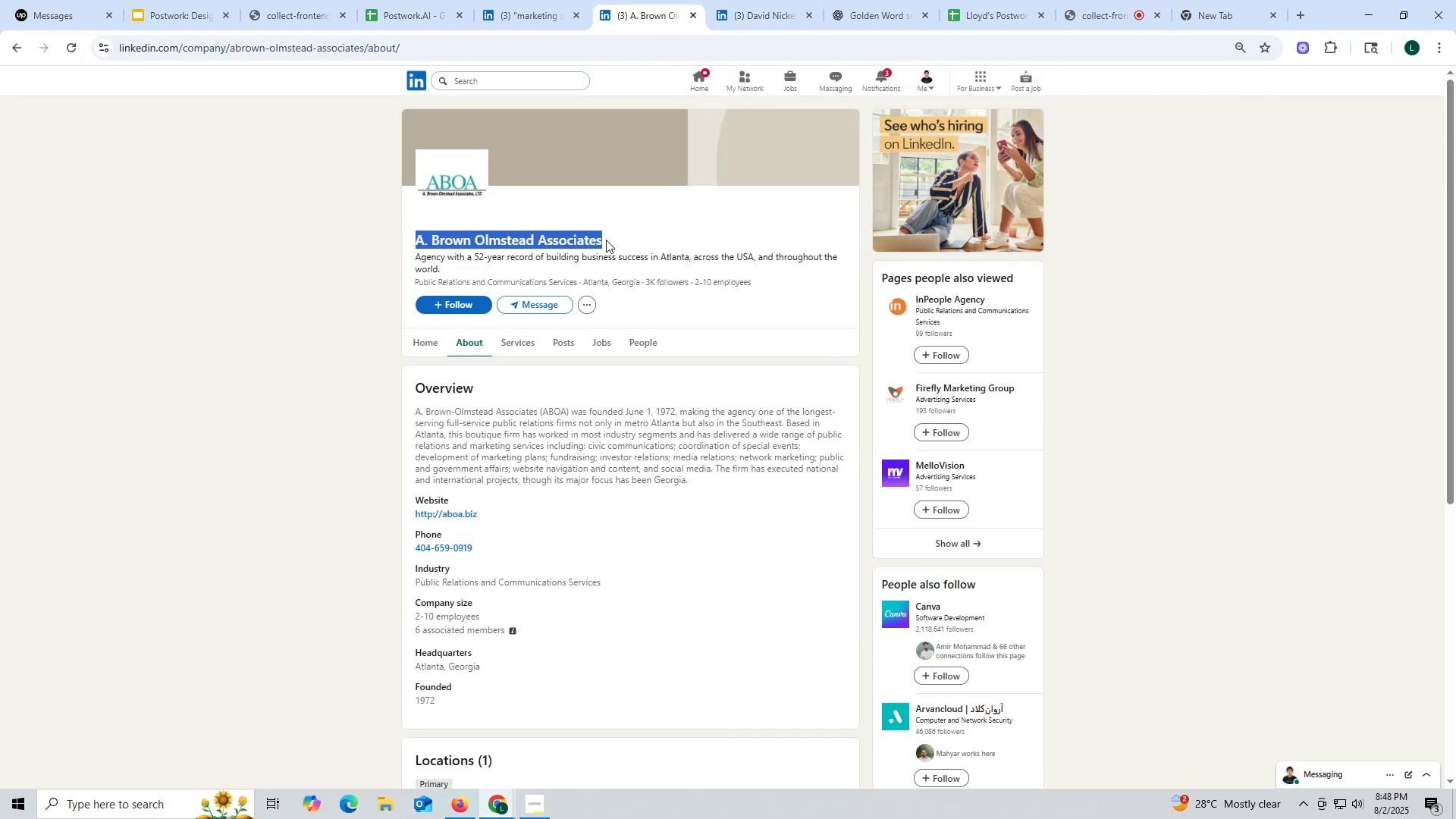 
key(Control+C)
 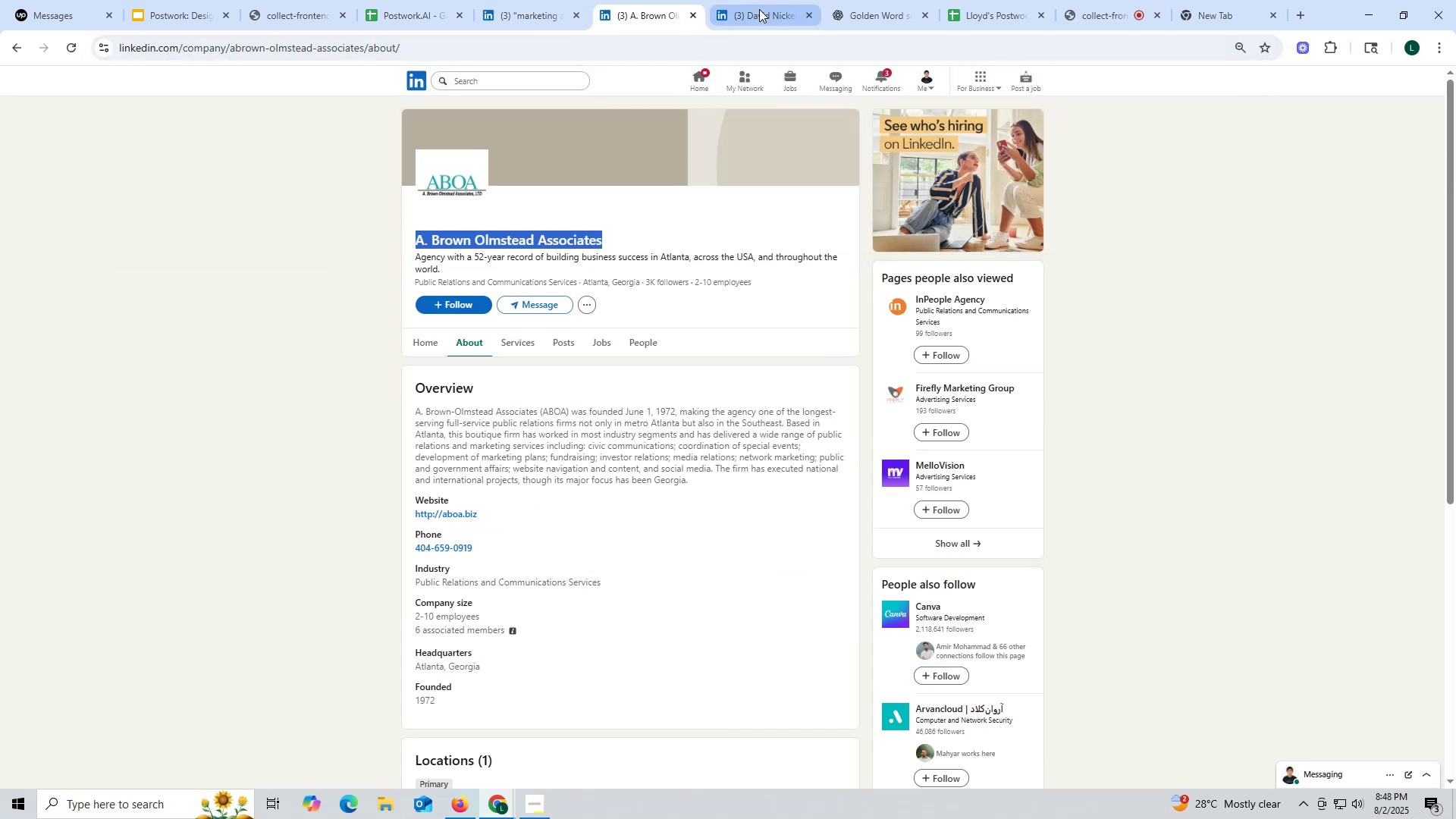 
left_click([759, 9])
 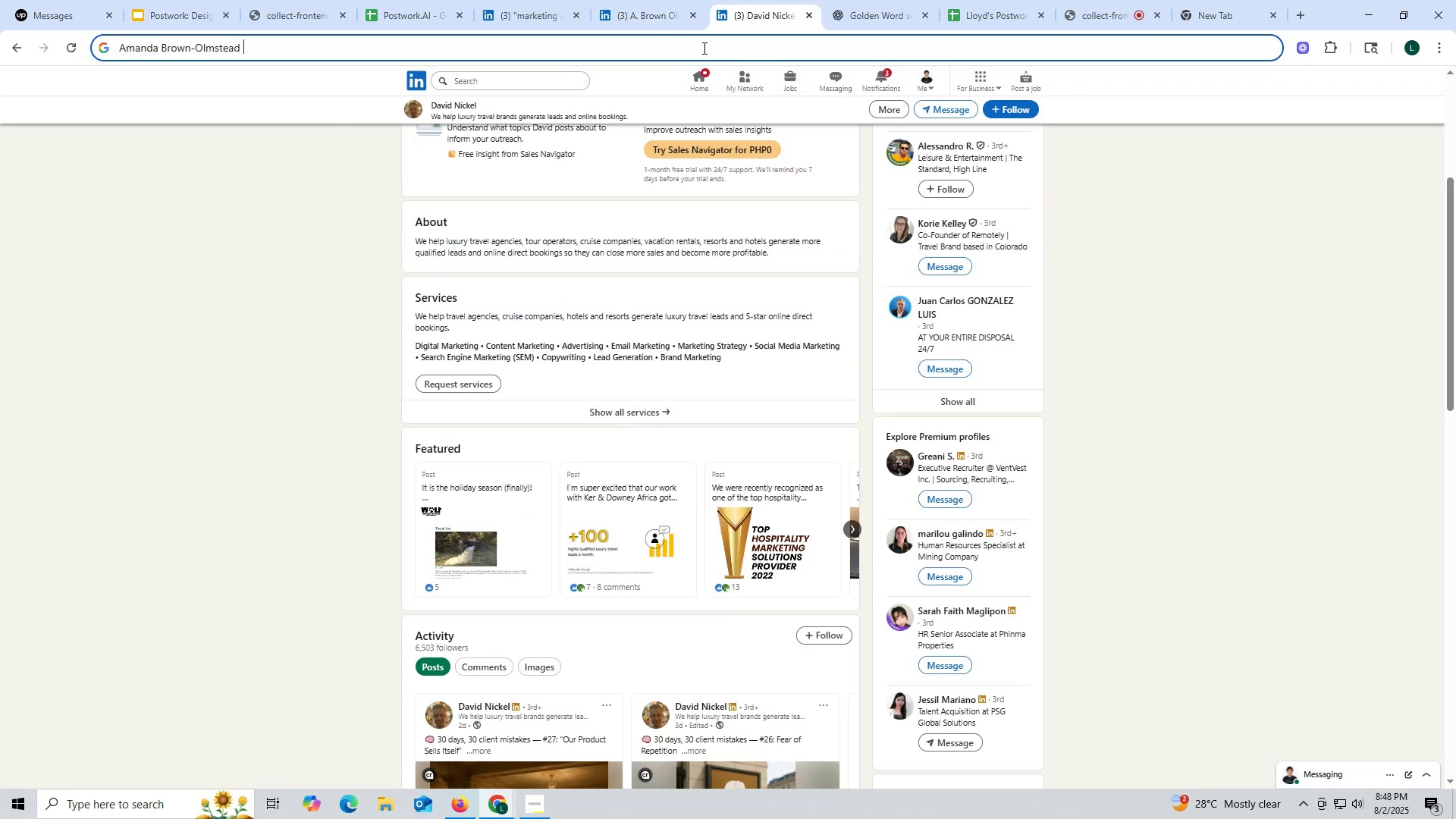 
key(Control+ControlLeft)
 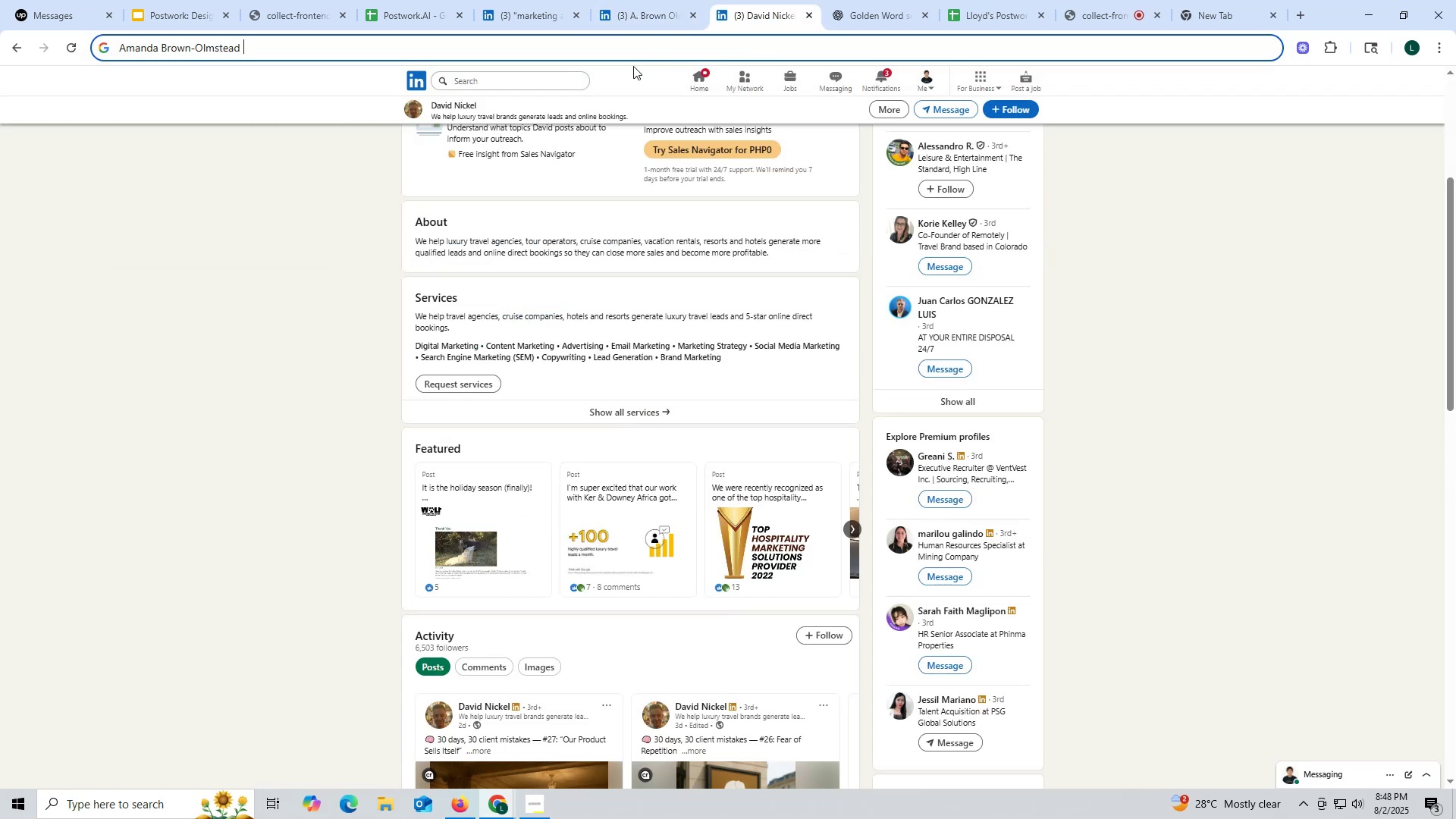 
key(Control+V)
 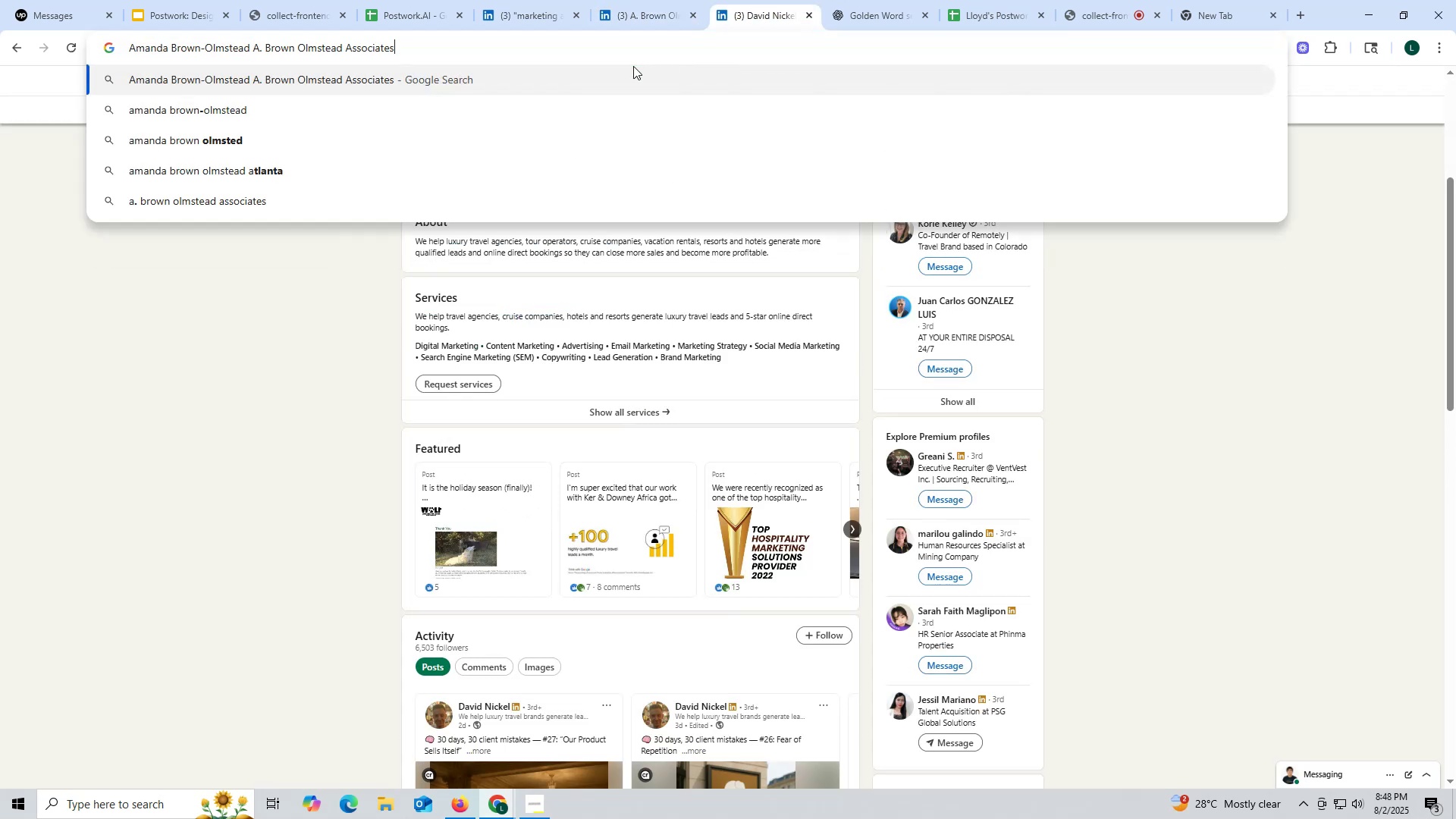 
type( linkedin)
 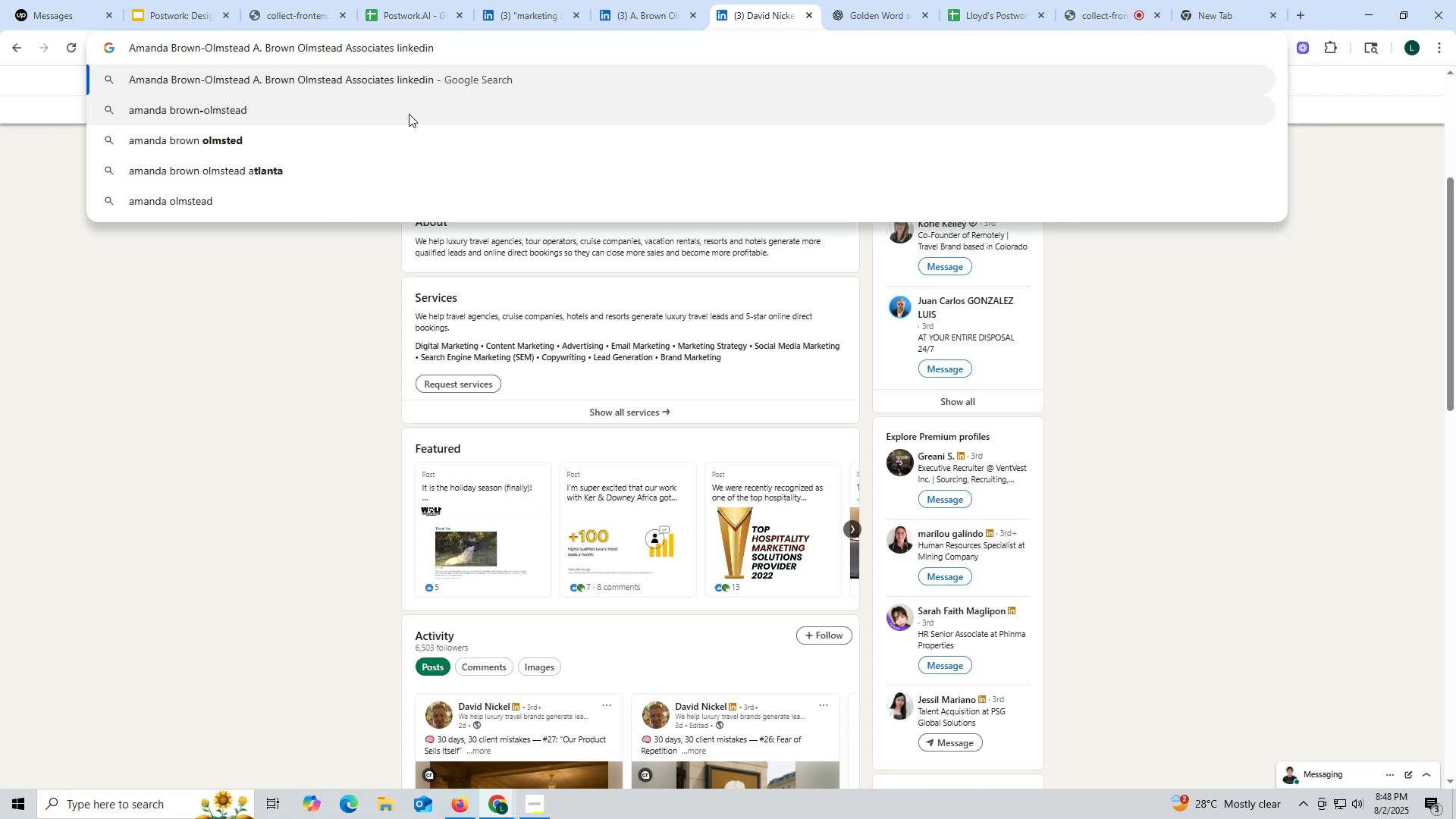 
key(Enter)
 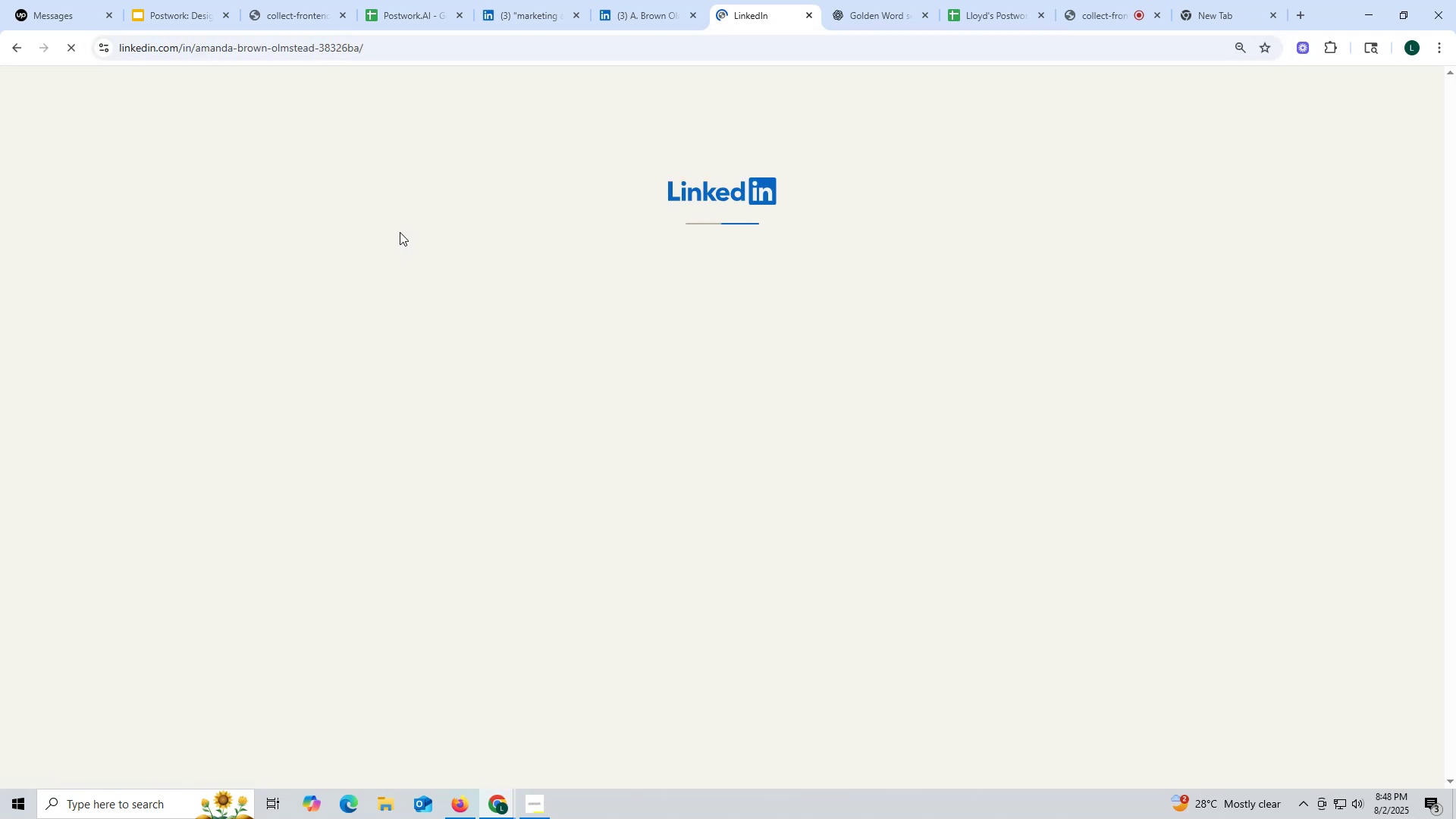 
mouse_move([397, 202])
 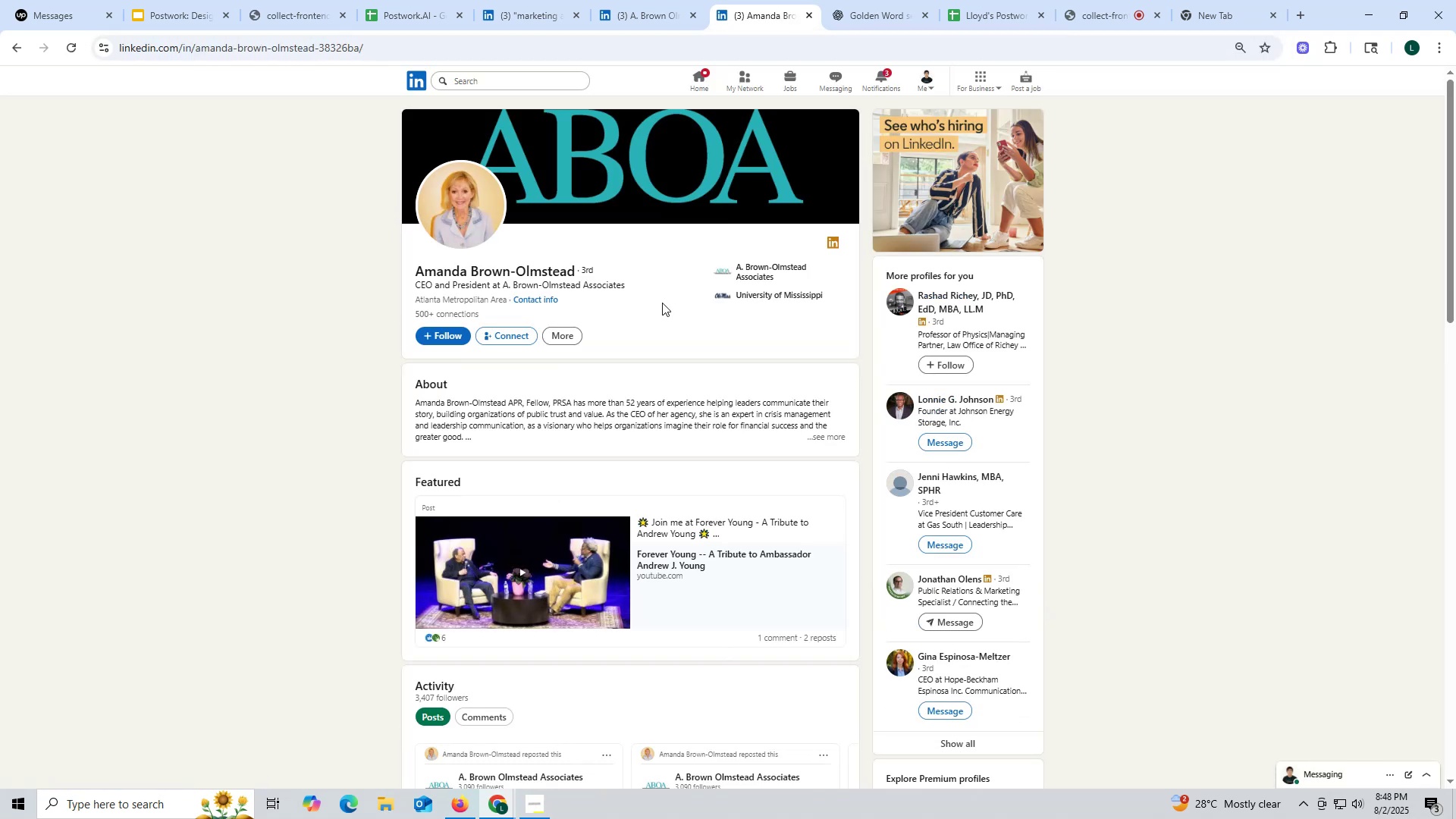 
scroll: coordinate [544, 423], scroll_direction: down, amount: 6.0
 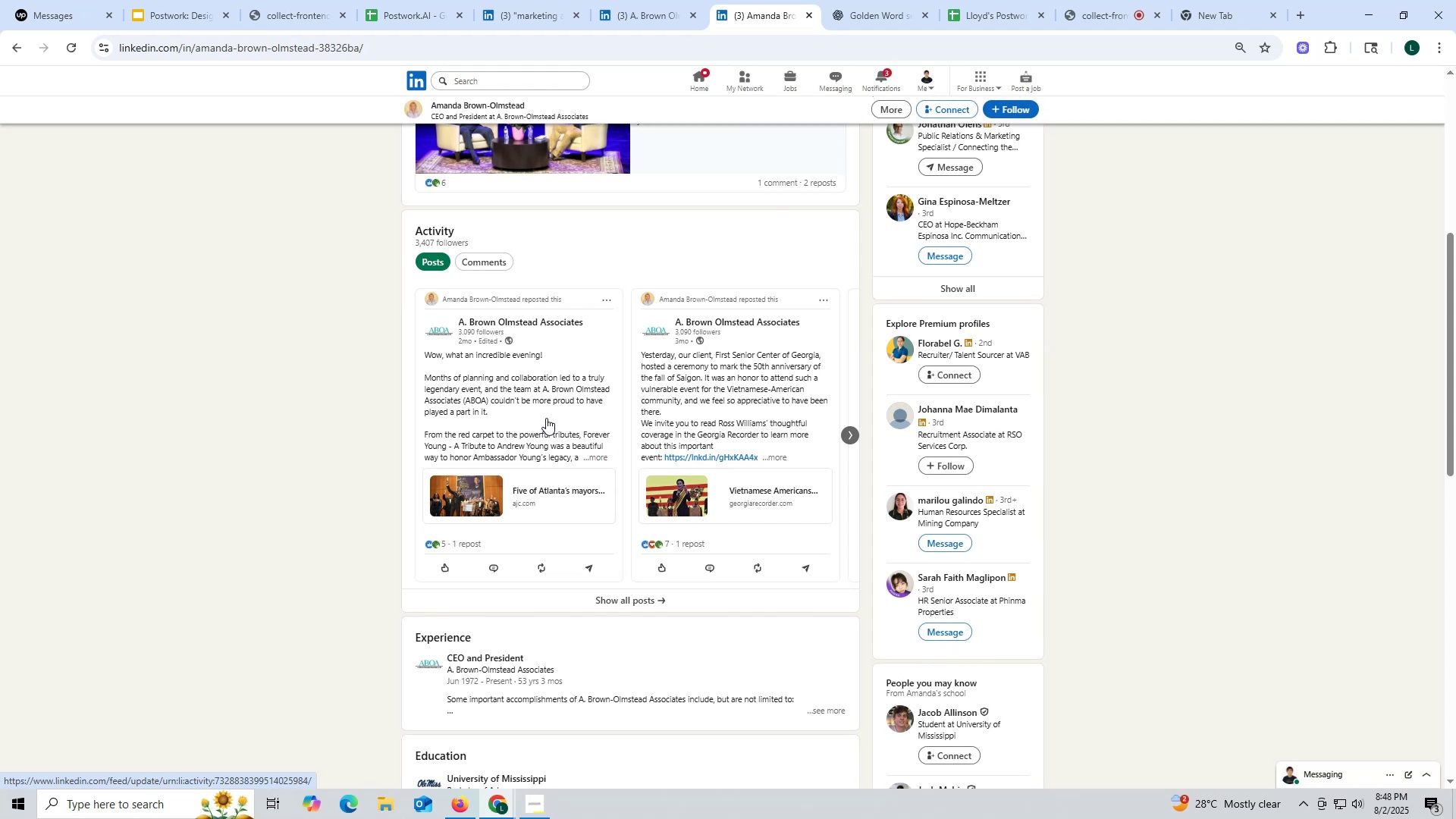 
scroll: coordinate [549, 398], scroll_direction: up, amount: 10.0
 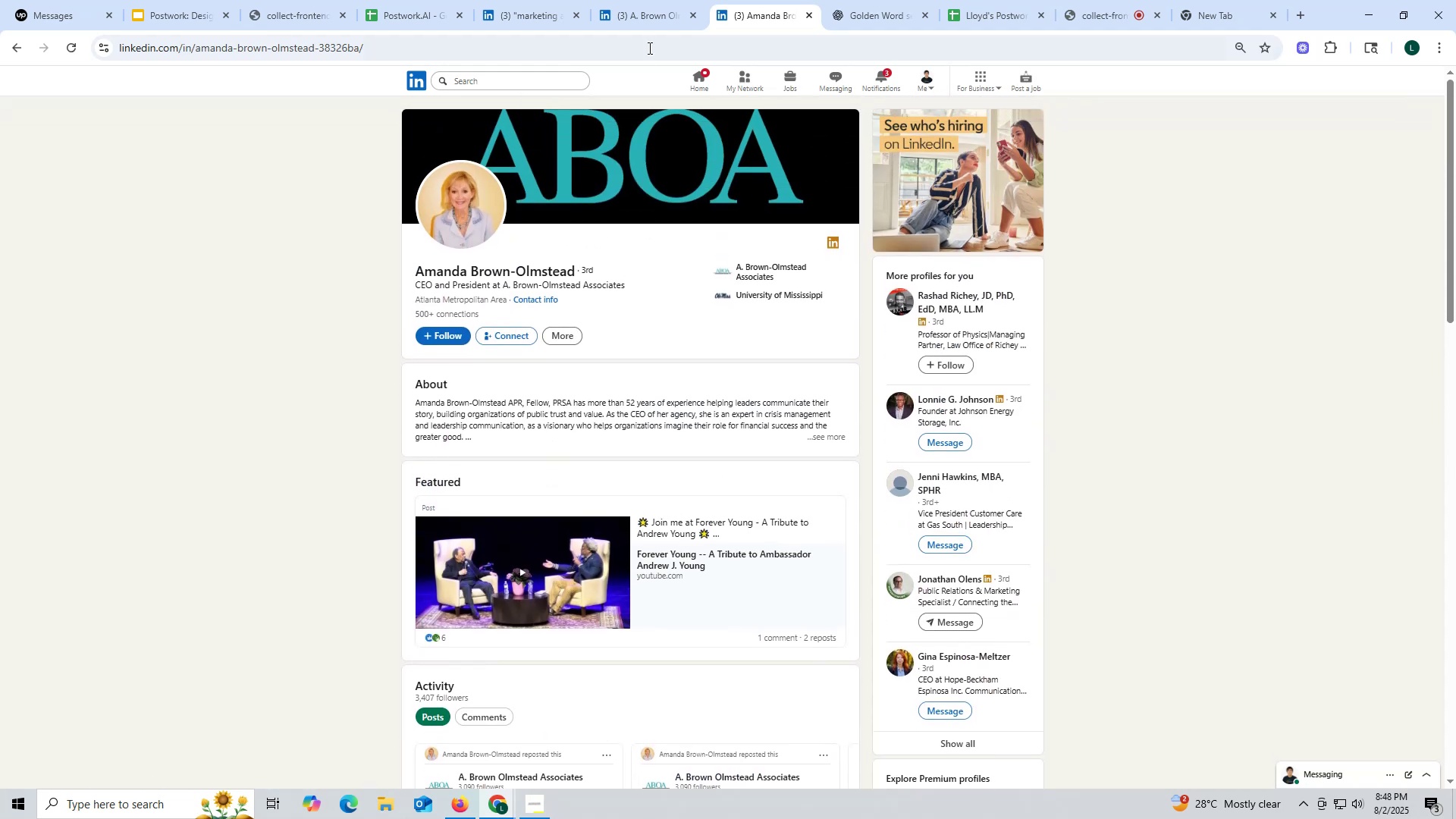 
left_click([648, 12])
 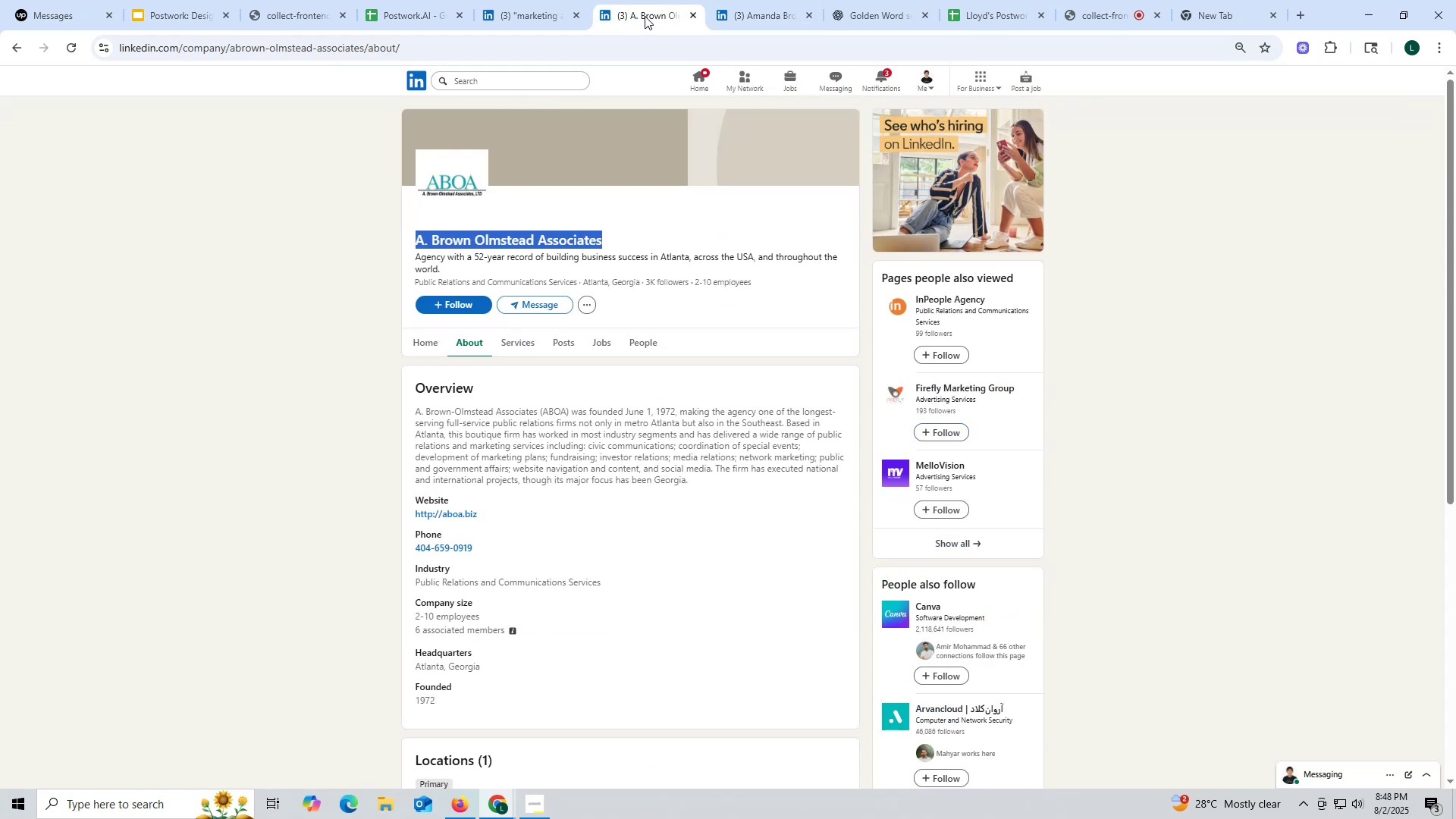 
key(Control+ControlLeft)
 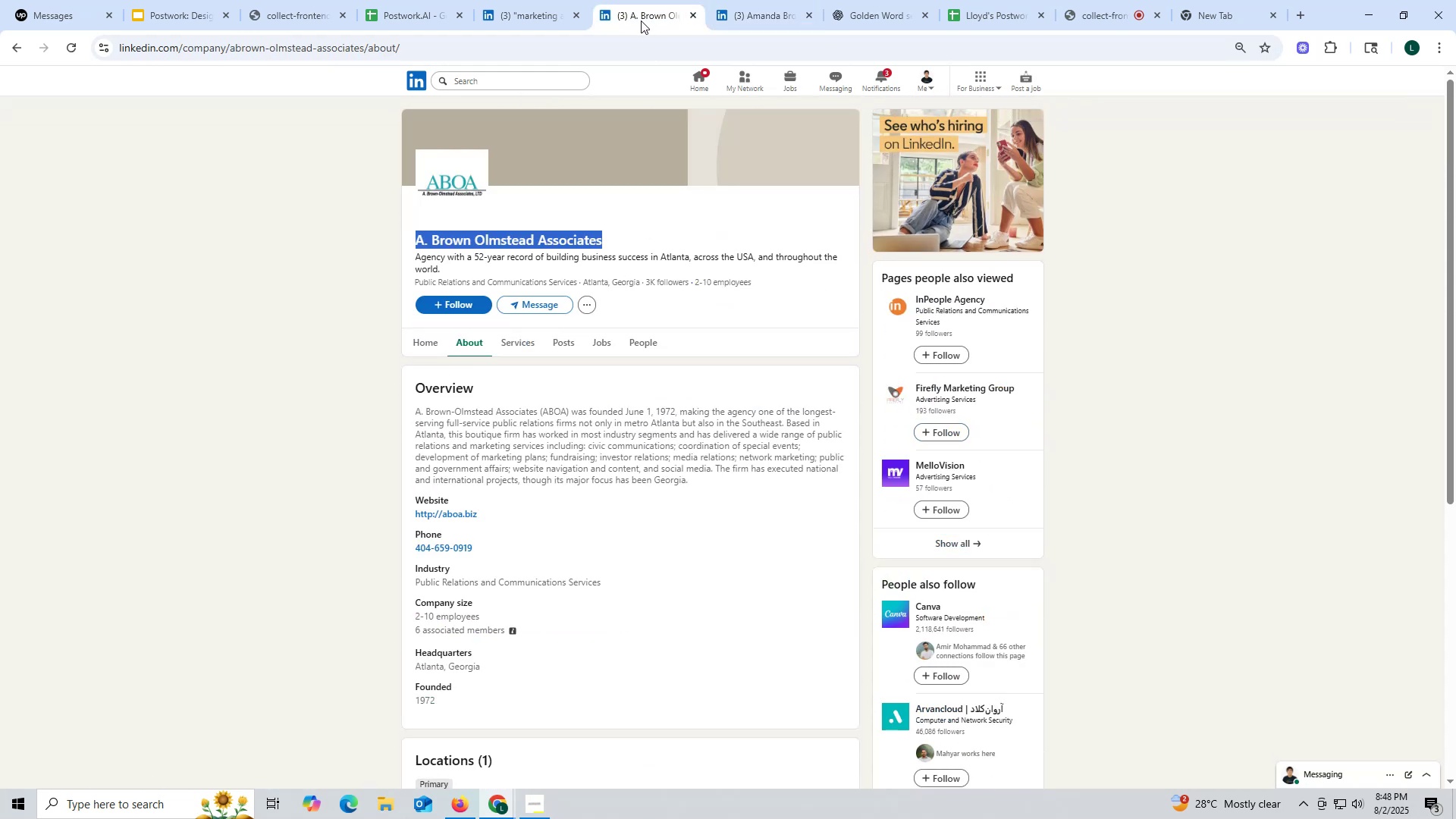 
key(Control+C)
 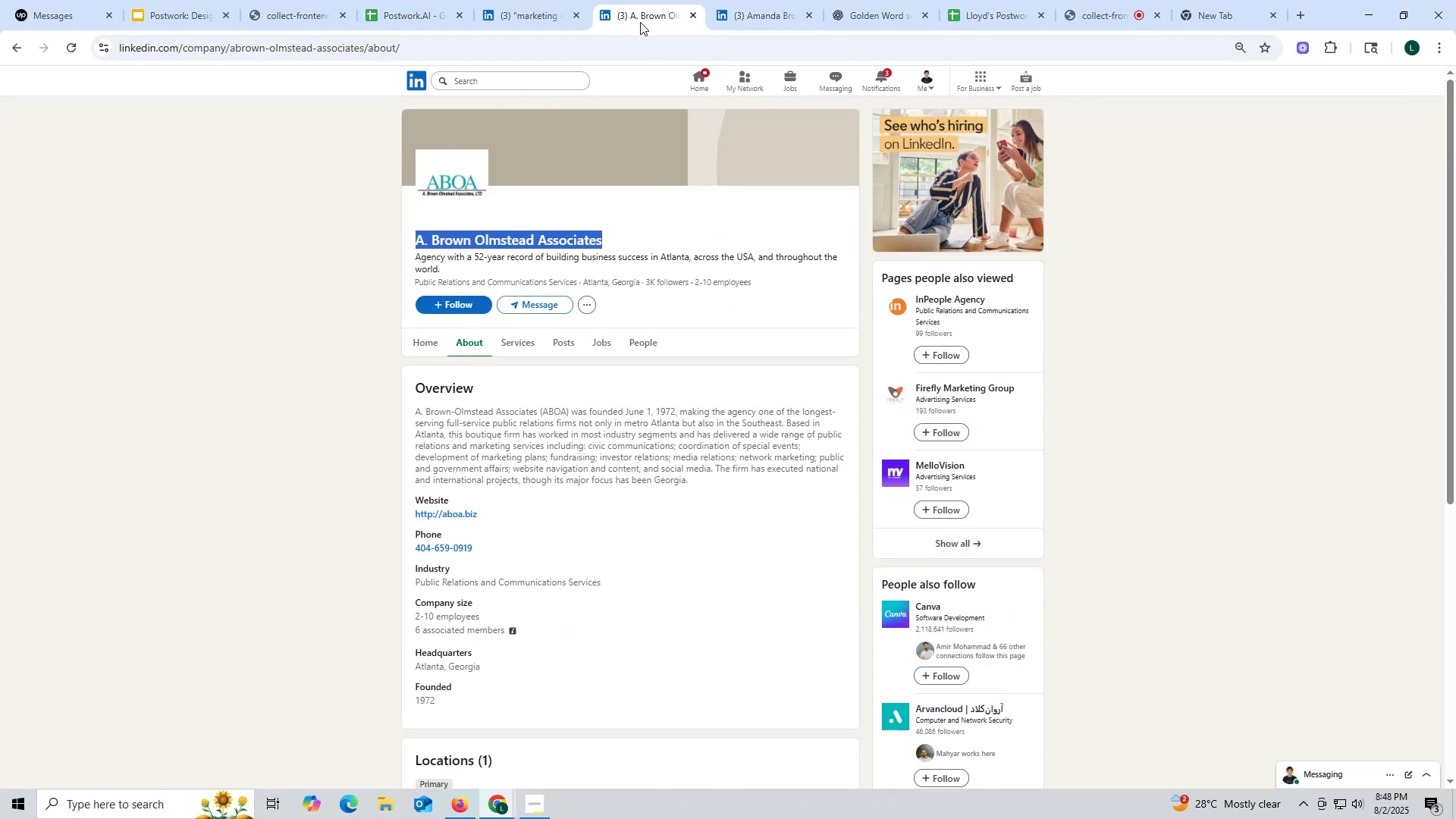 
key(Control+ControlLeft)
 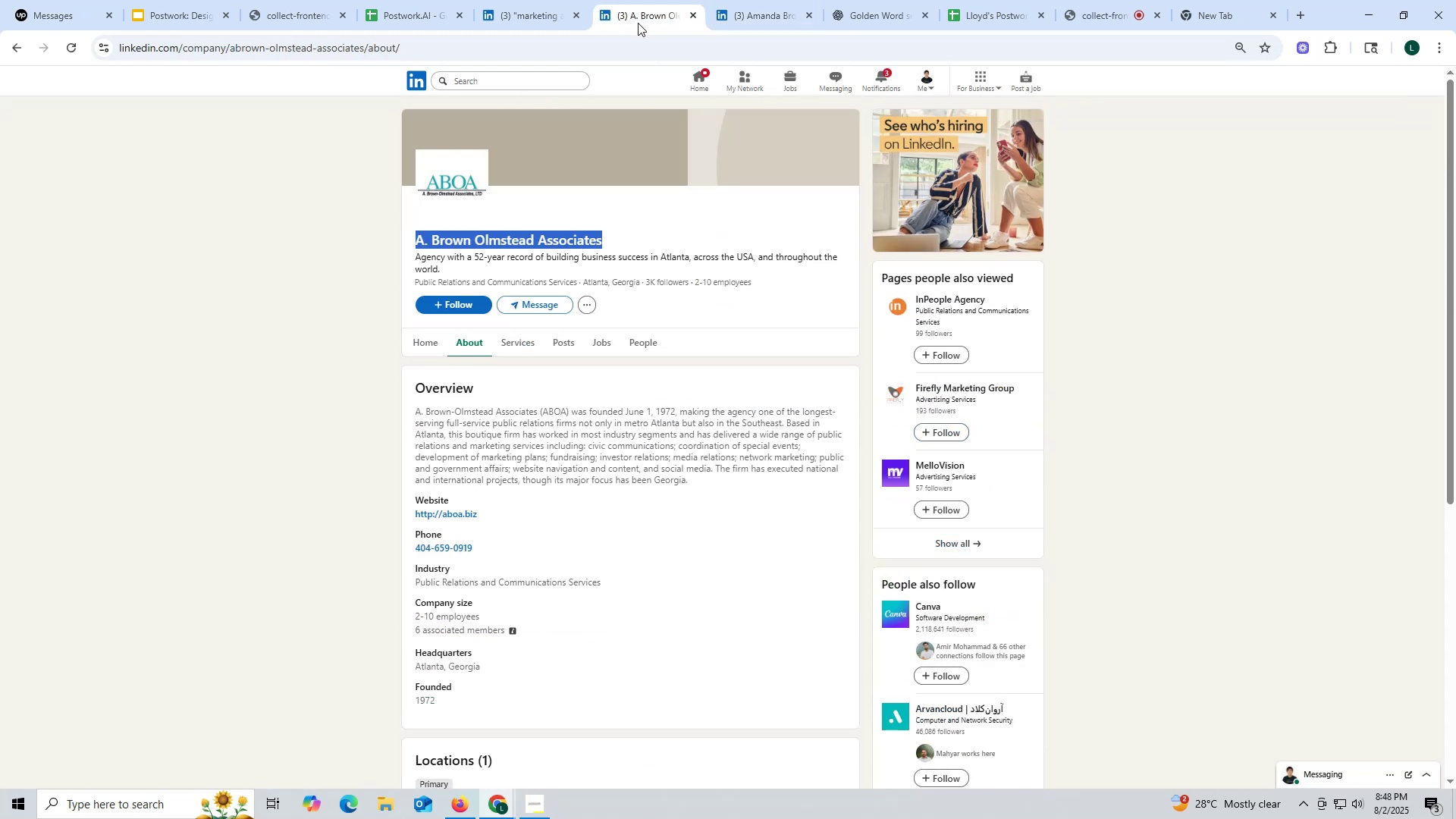 
key(Control+C)
 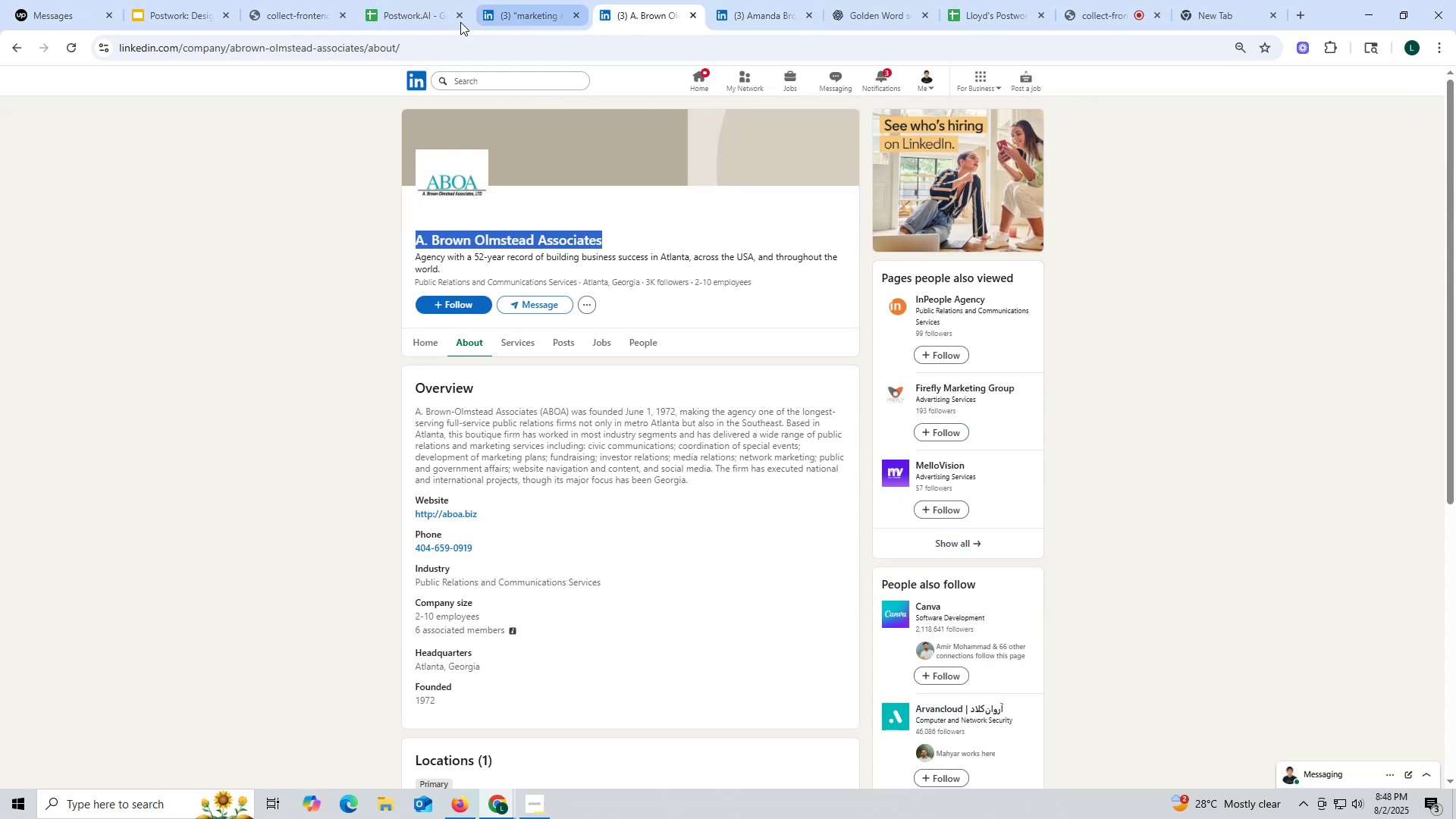 
left_click([409, 20])
 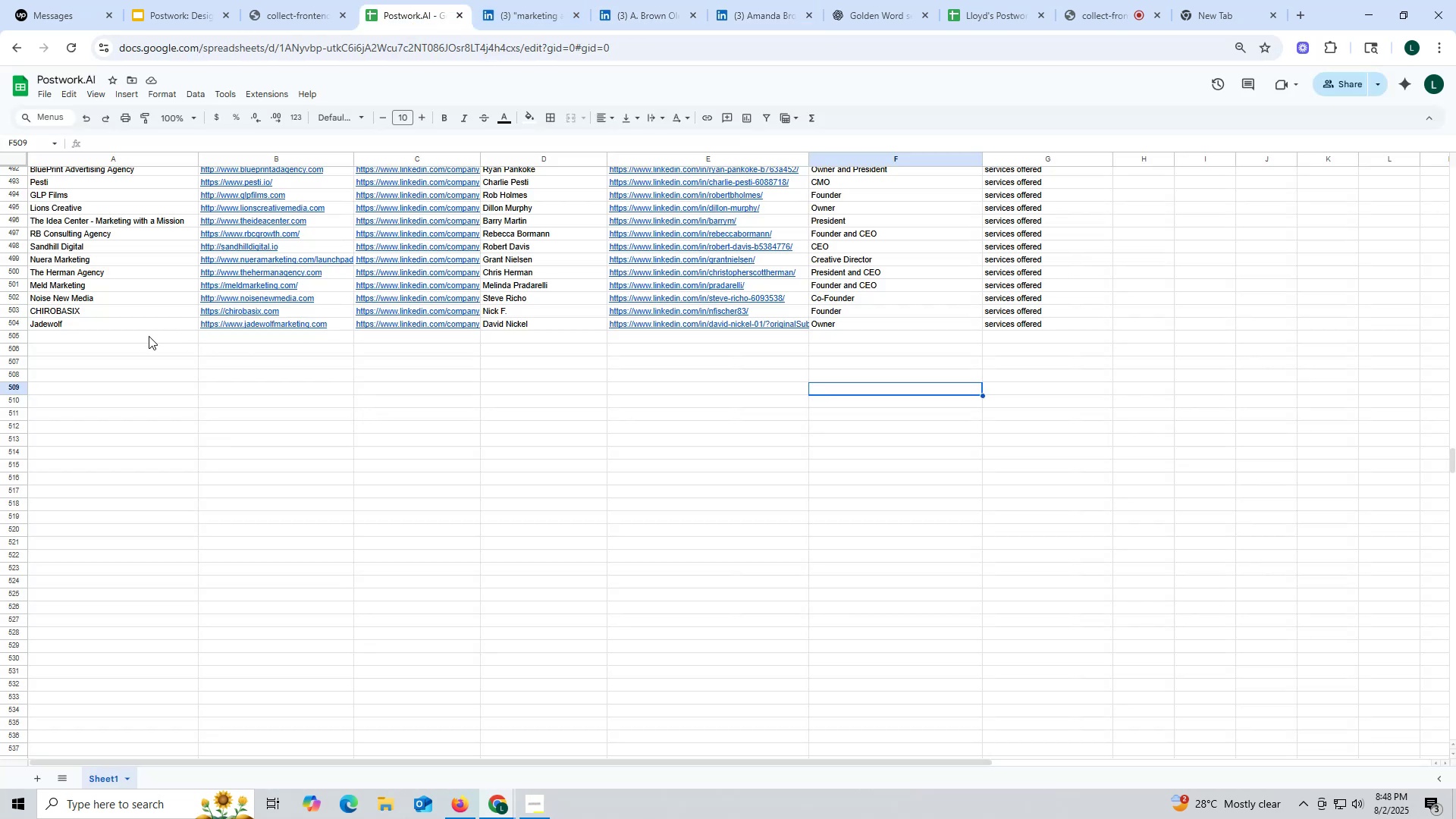 
double_click([149, 336])
 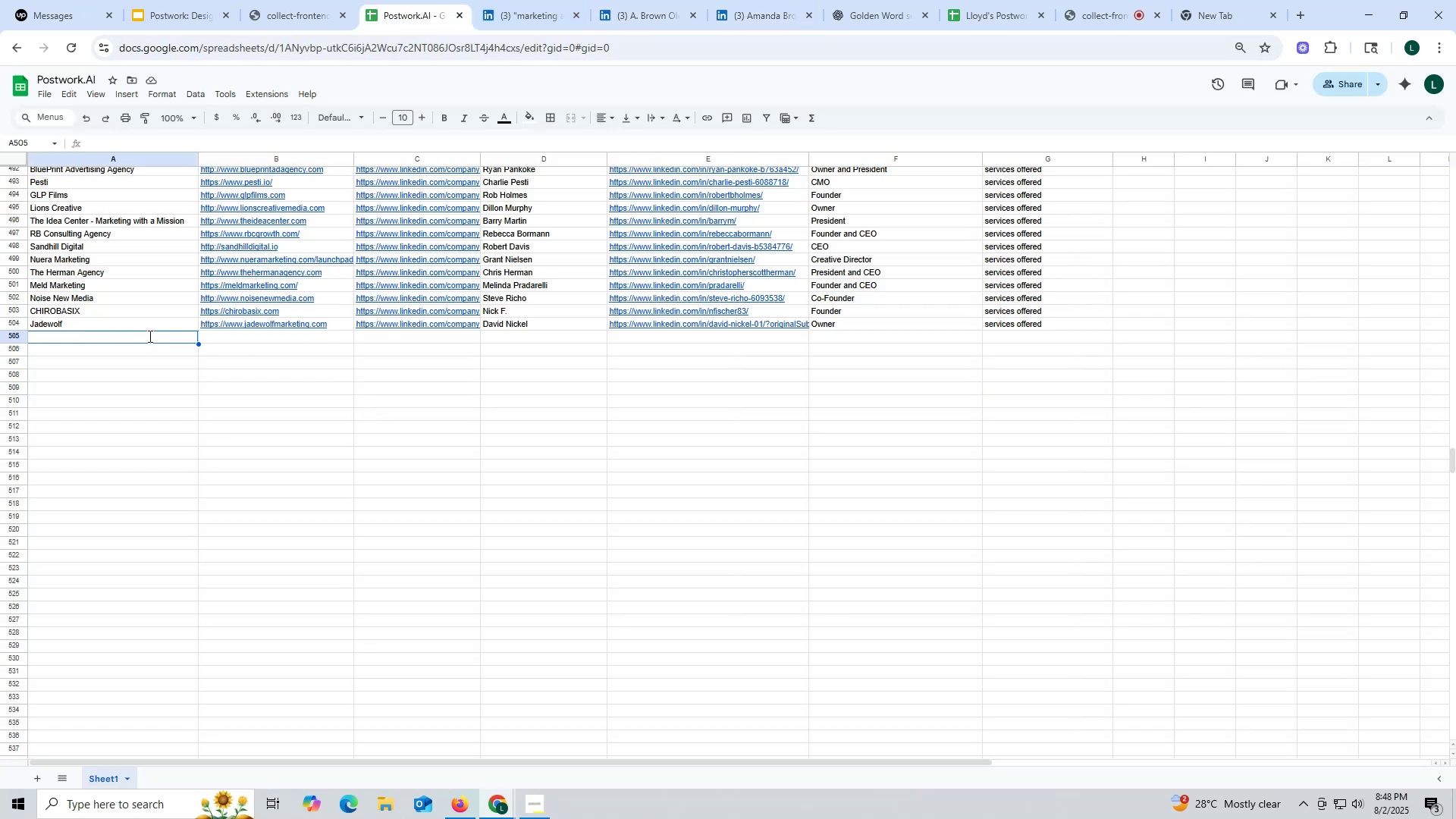 
triple_click([149, 336])
 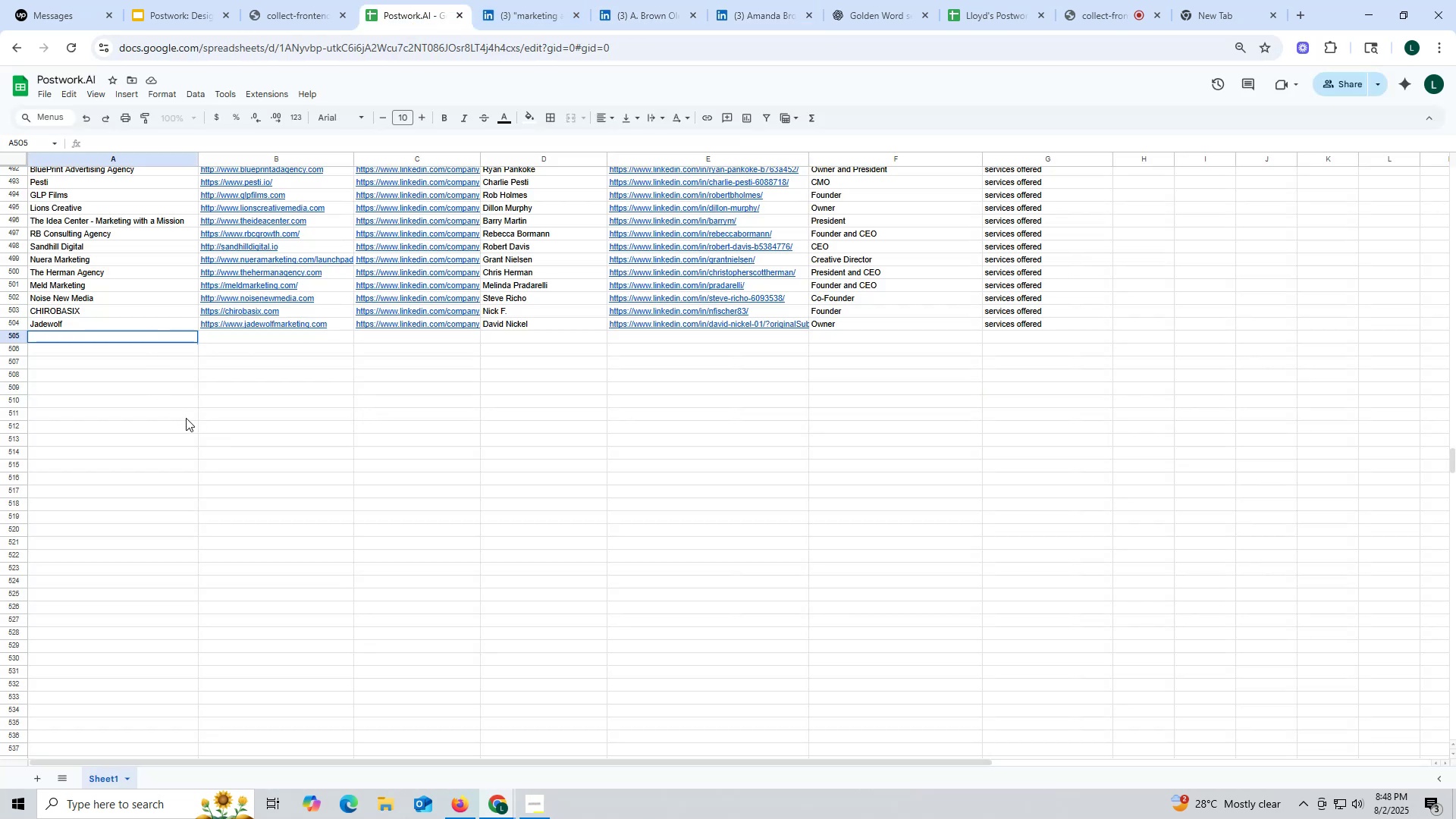 
key(Control+ControlLeft)
 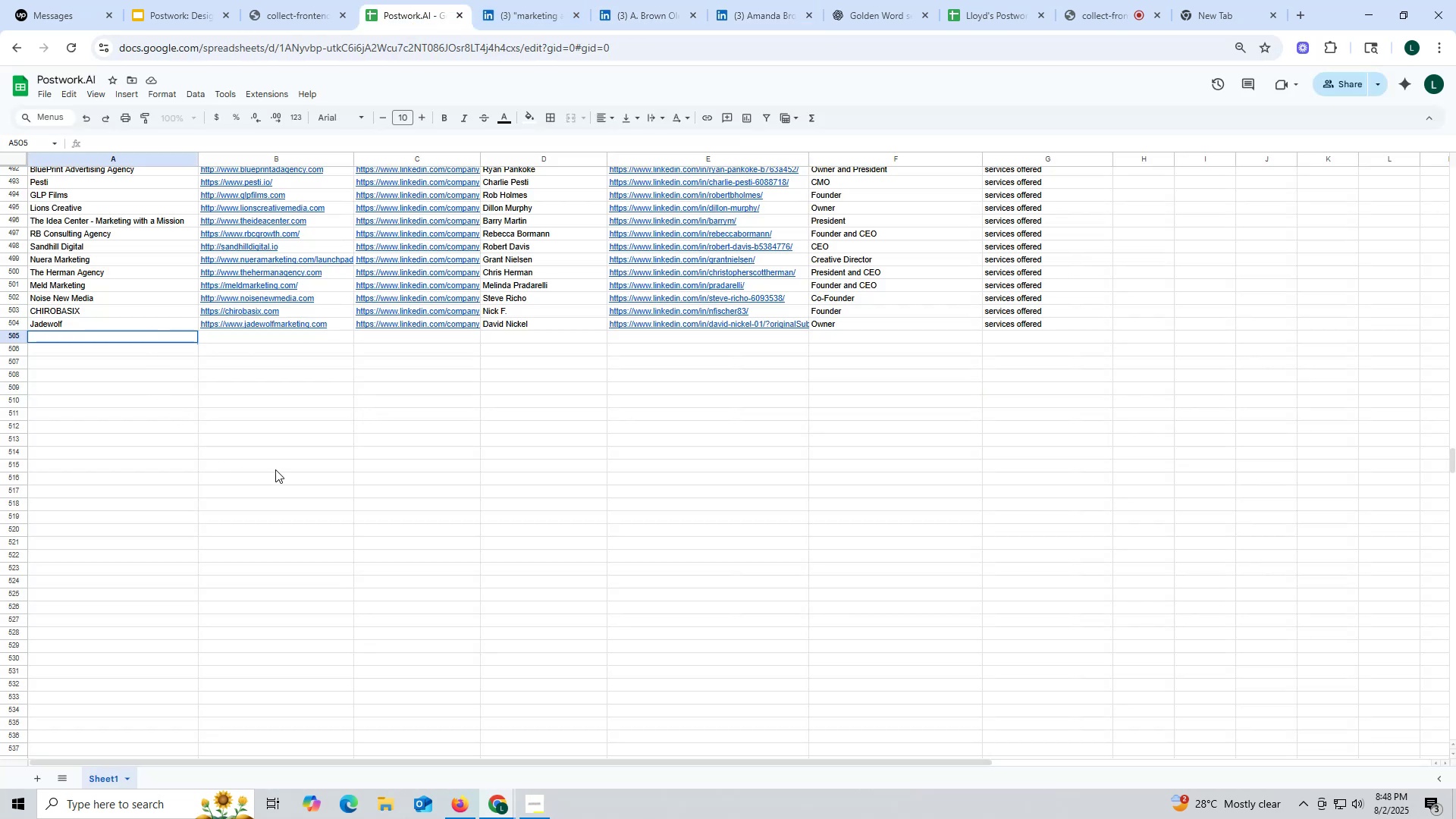 
key(Control+V)
 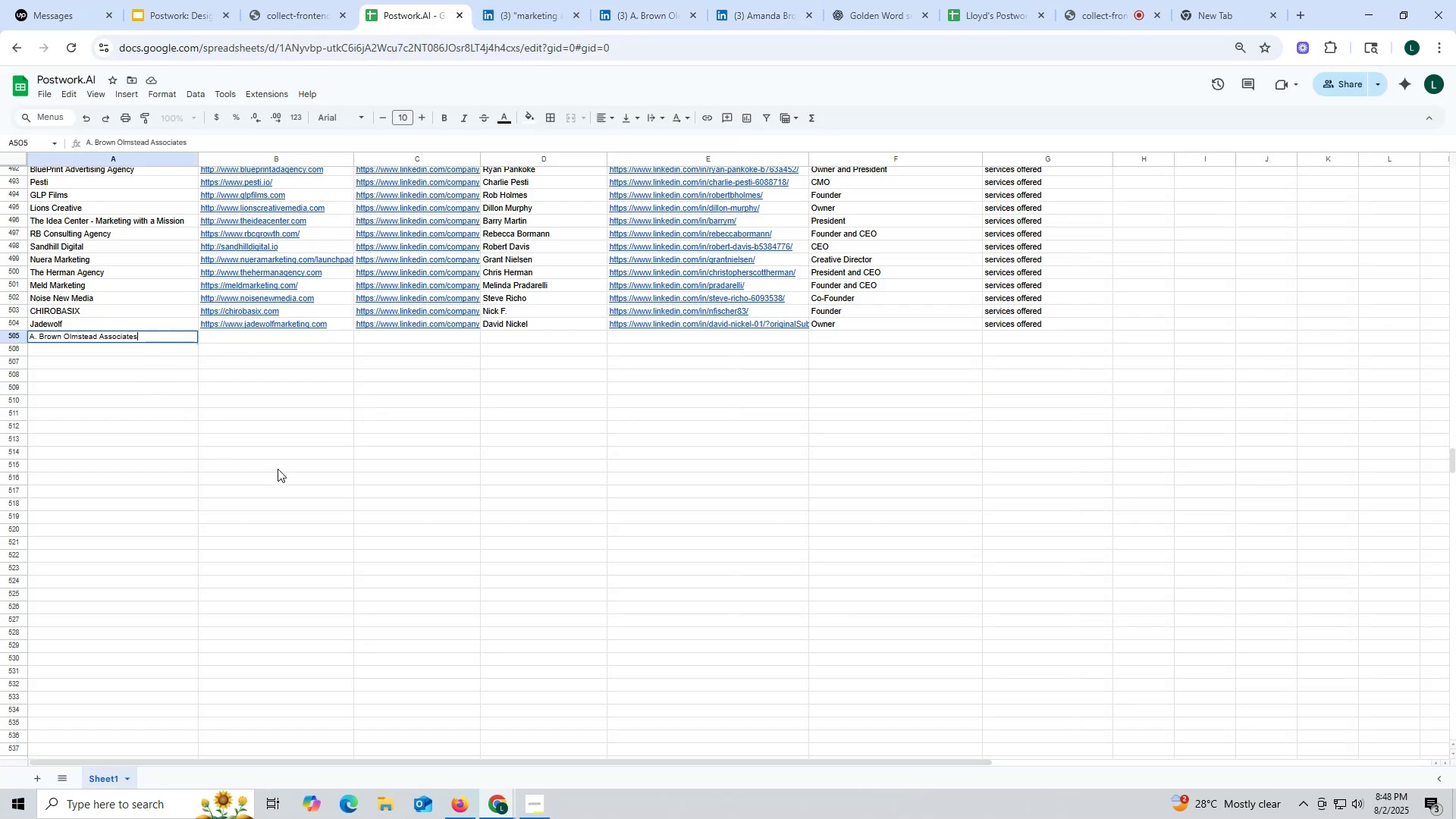 
left_click([278, 469])
 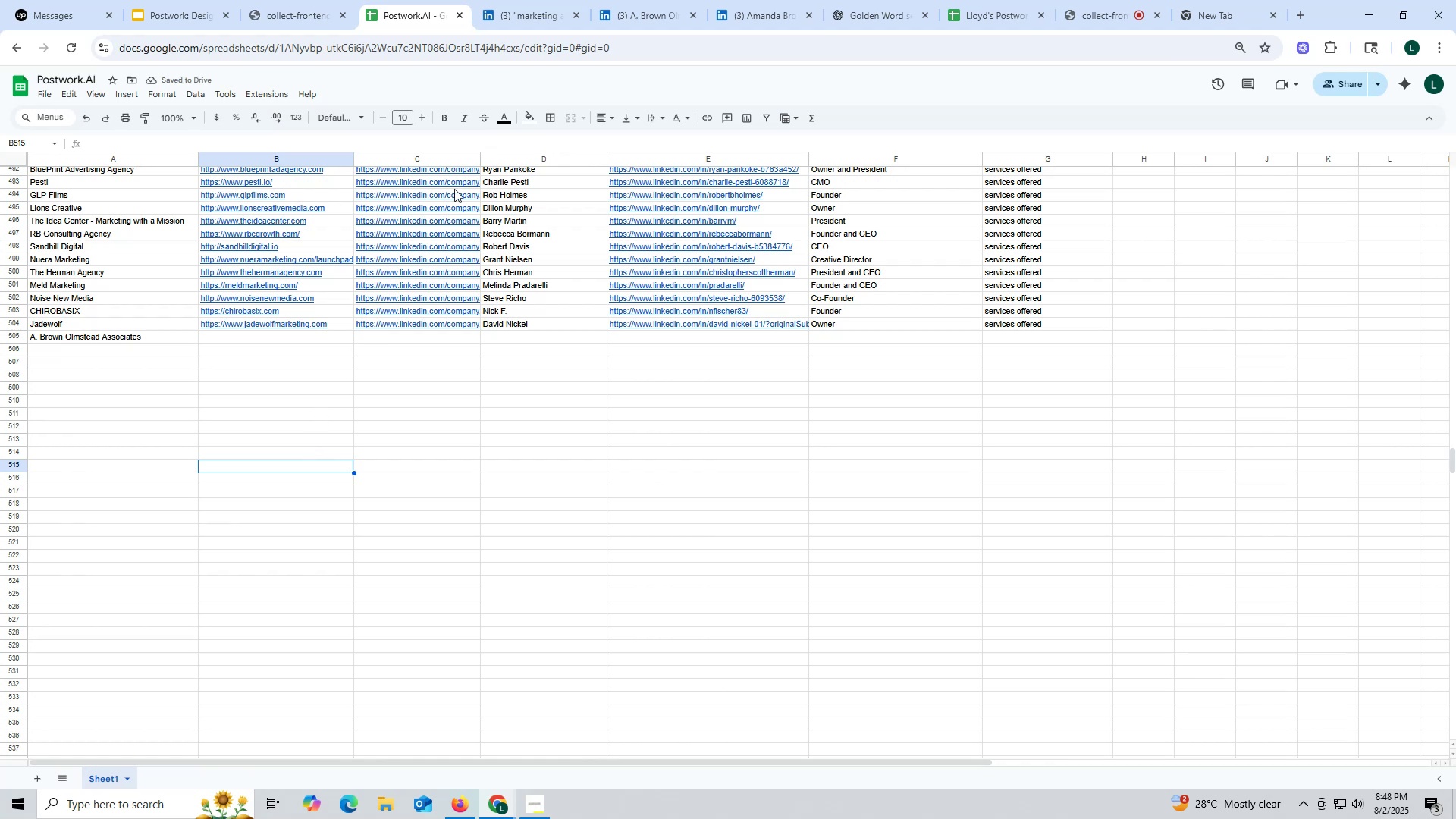 
wait(6.75)
 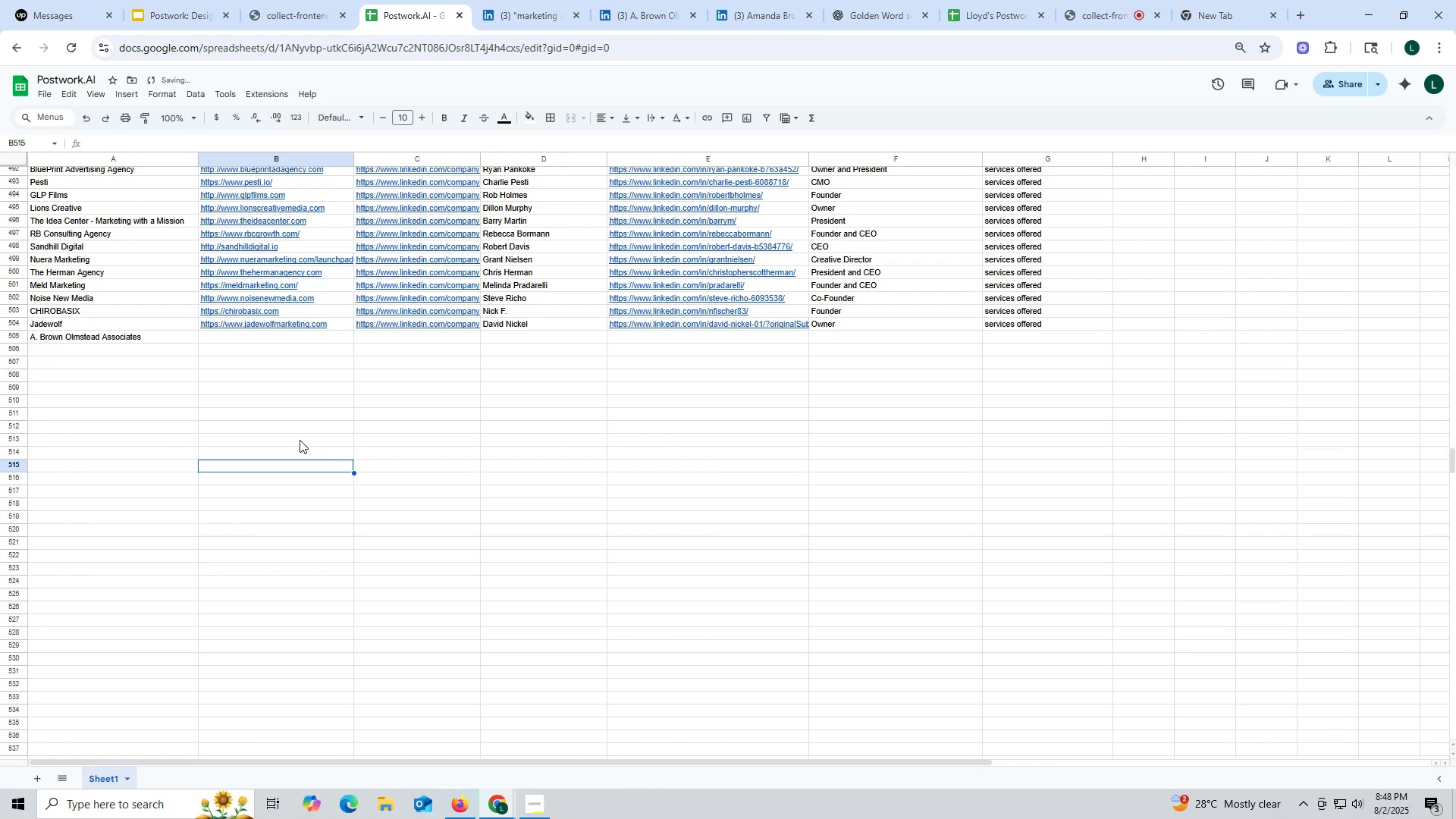 
left_click([744, 17])
 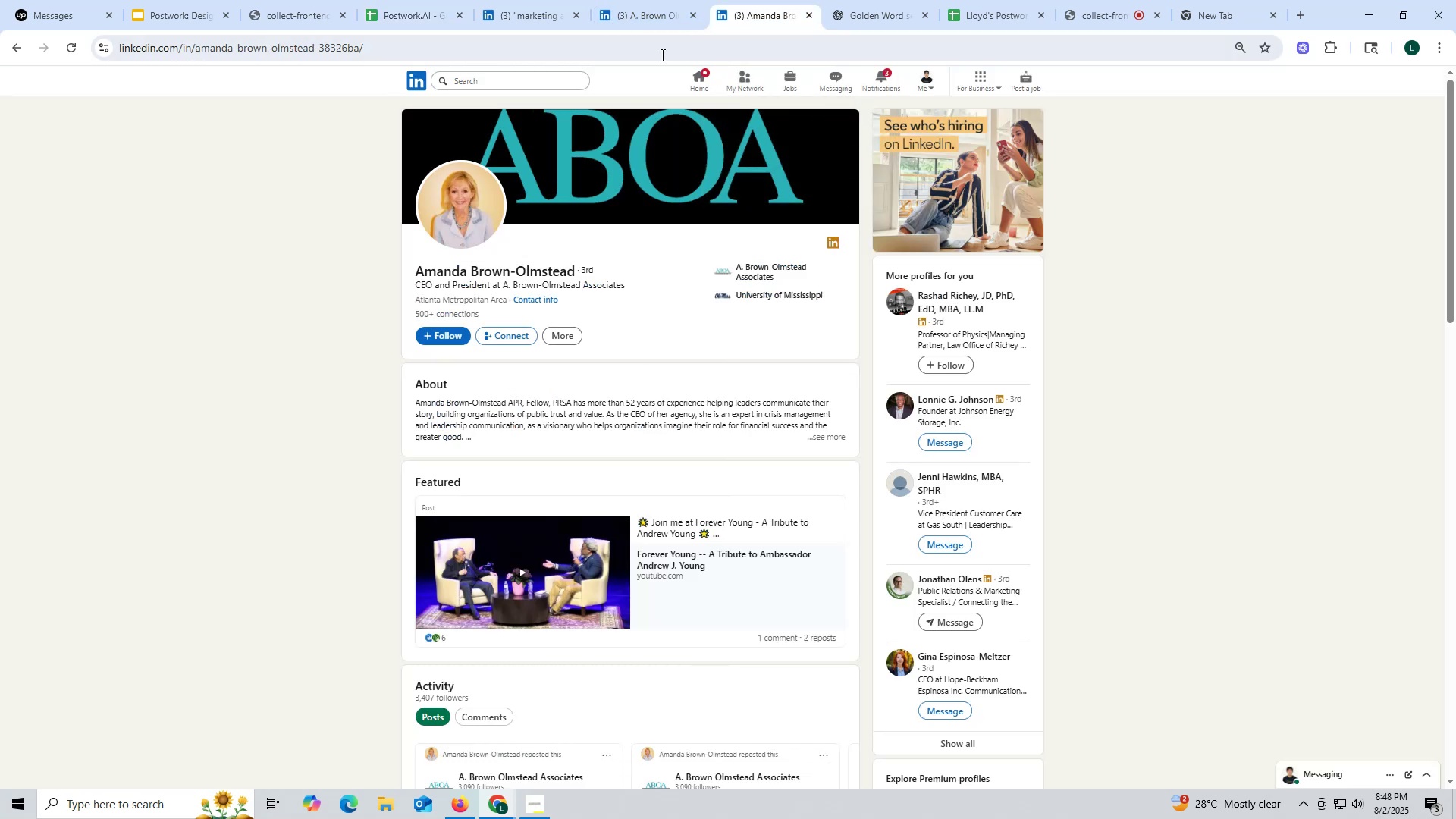 
scroll: coordinate [467, 410], scroll_direction: down, amount: 10.0
 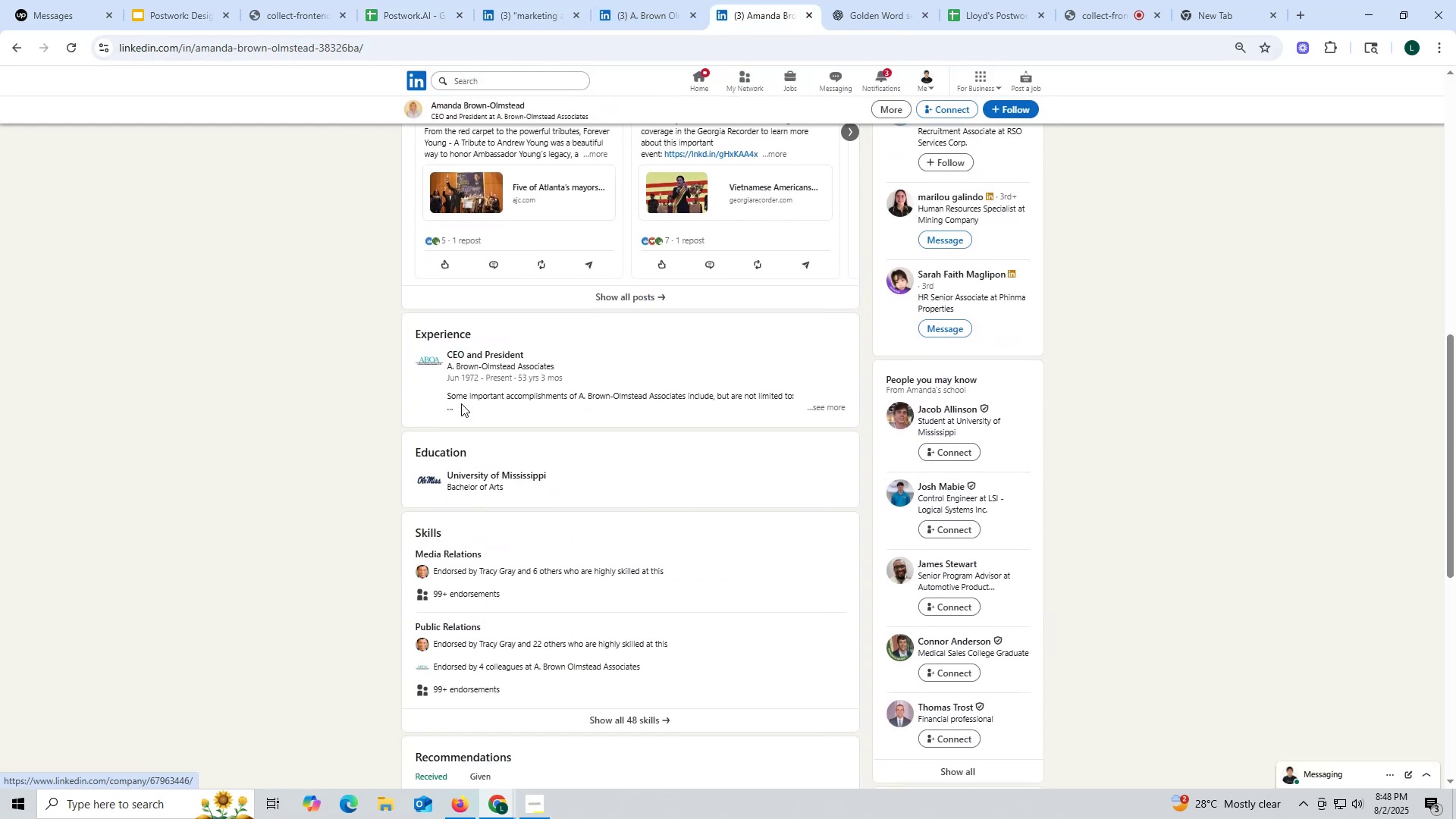 
scroll: coordinate [443, 297], scroll_direction: up, amount: 12.0
 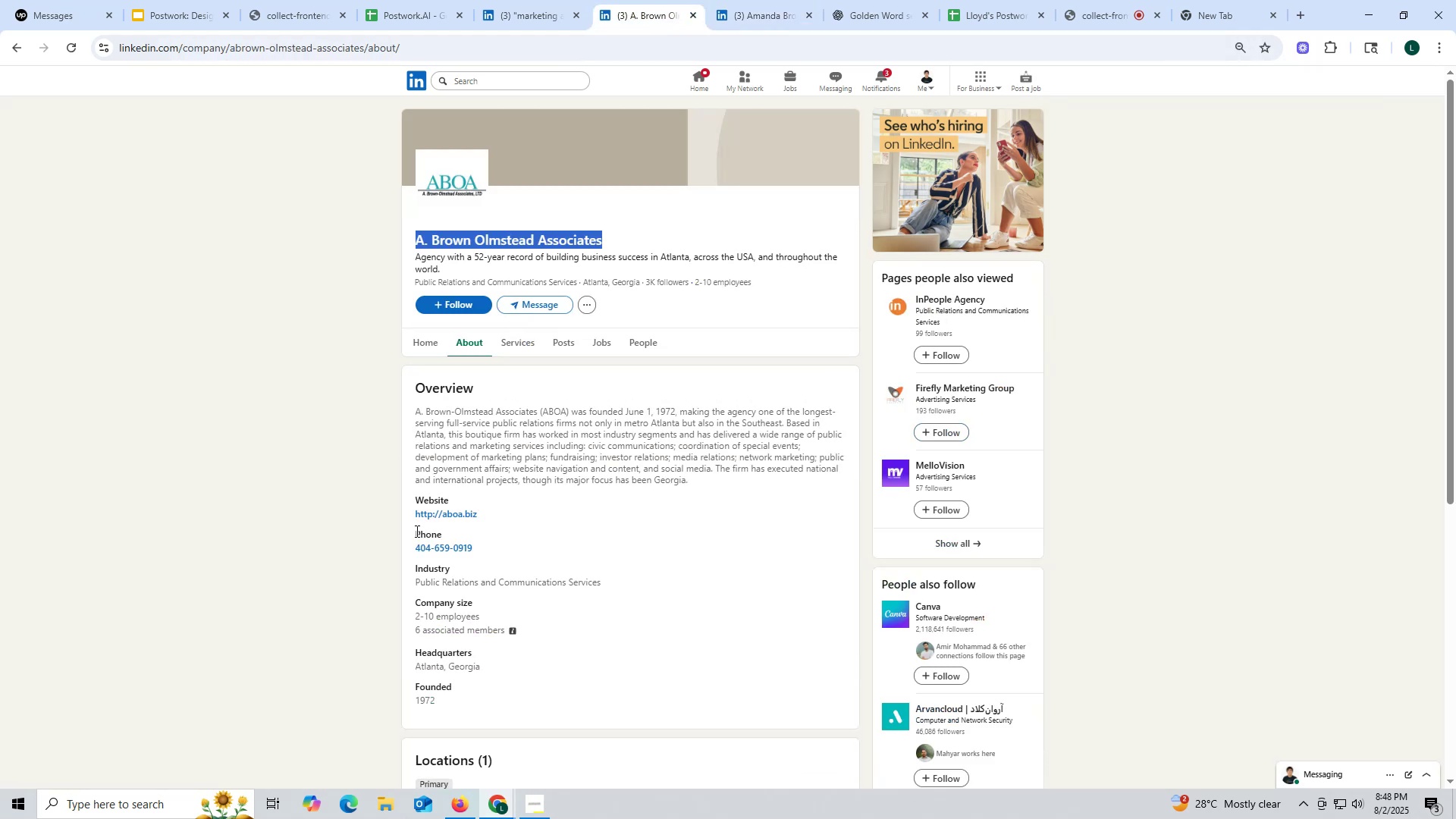 
left_click_drag(start_coordinate=[406, 516], to_coordinate=[497, 510])
 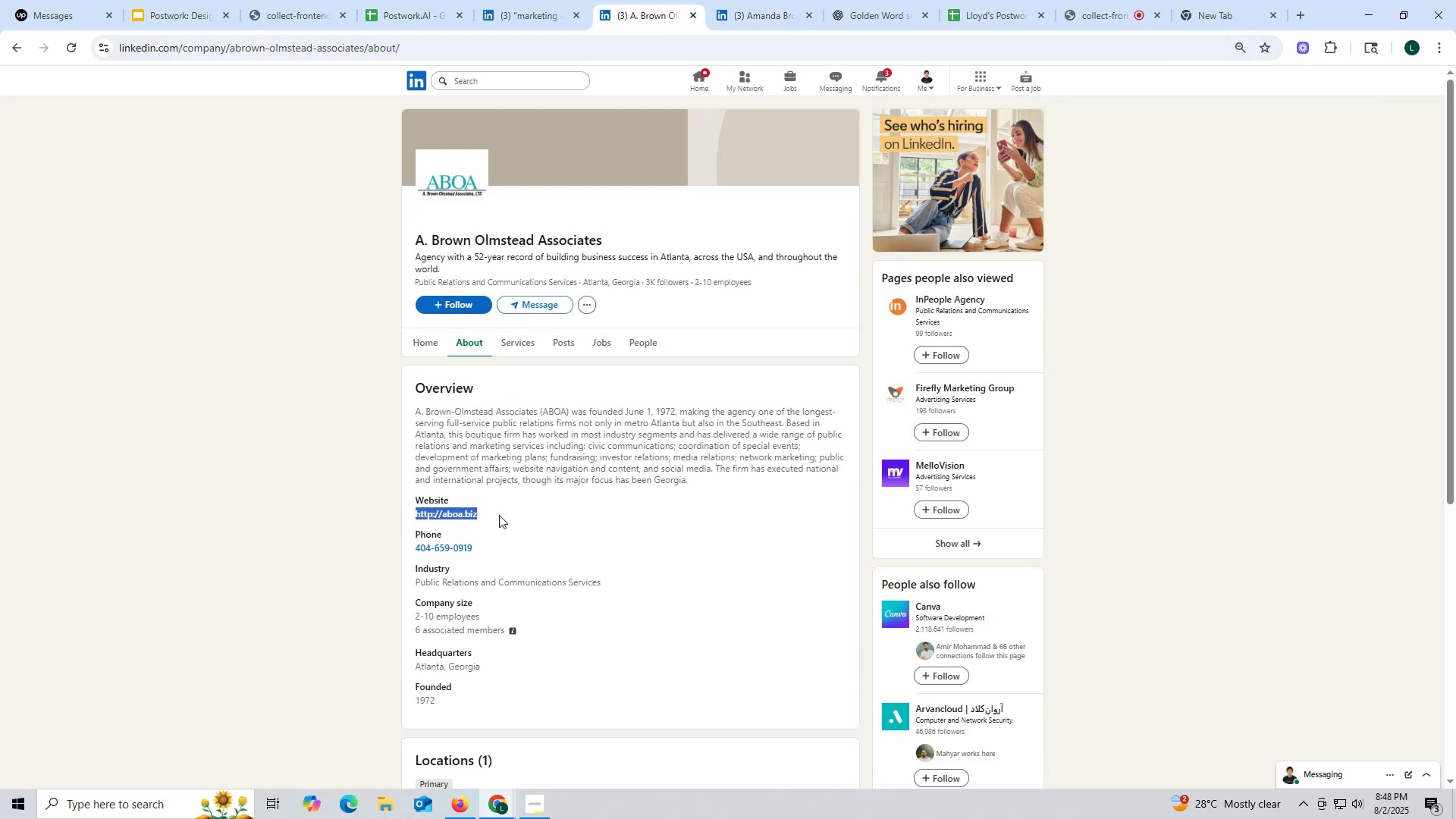 
key(Control+ControlLeft)
 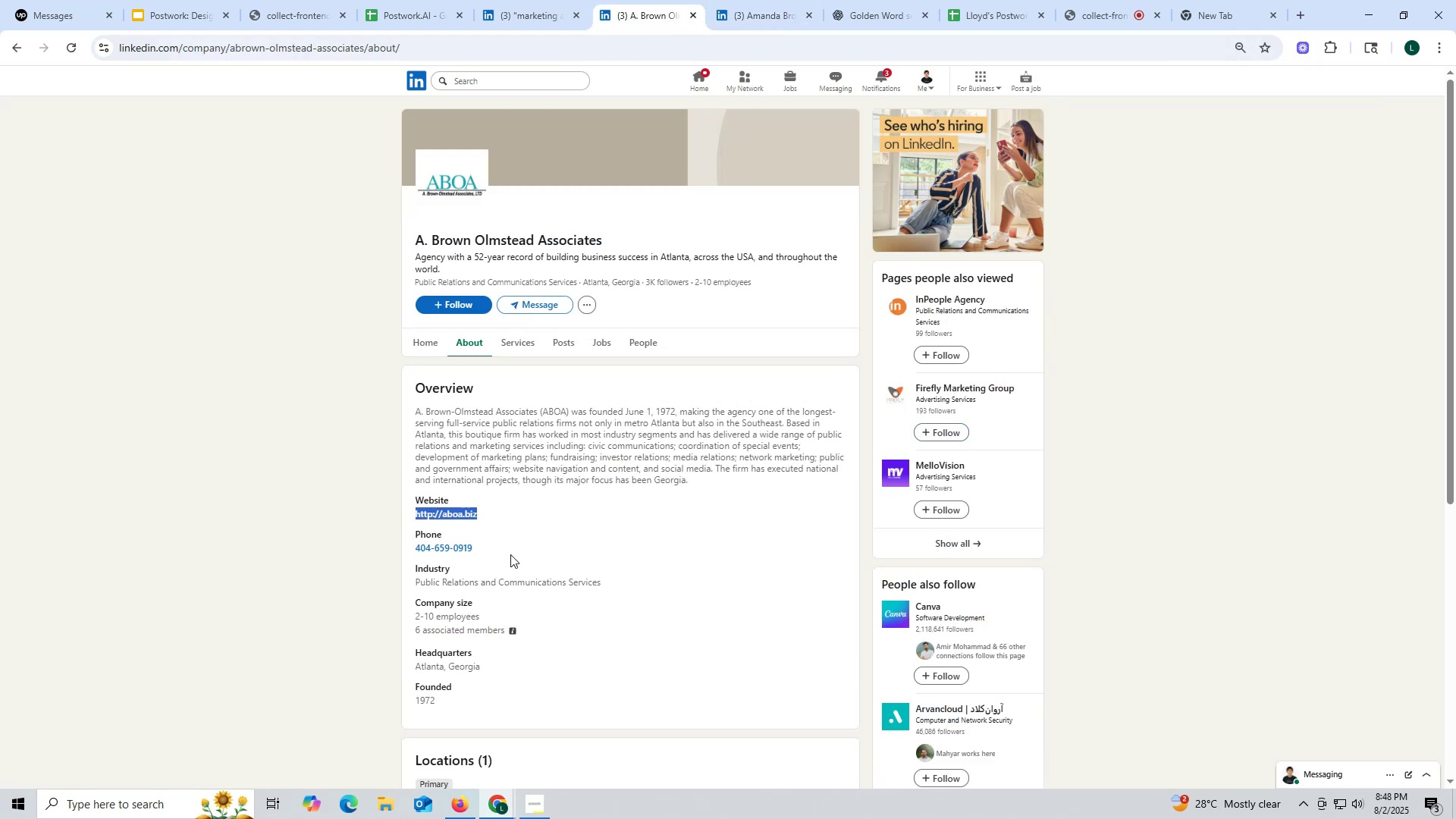 
key(Control+C)
 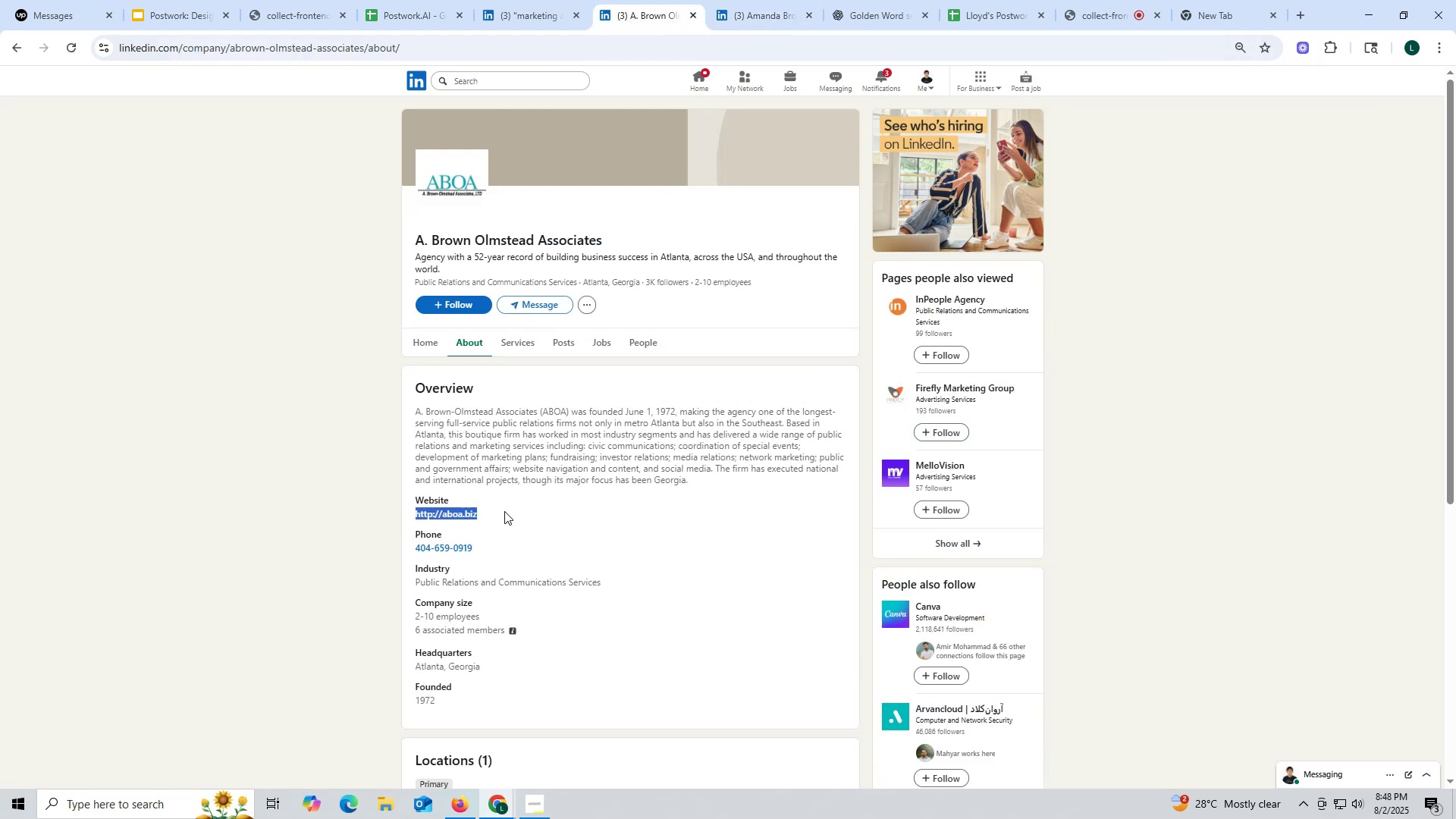 
key(Control+ControlLeft)
 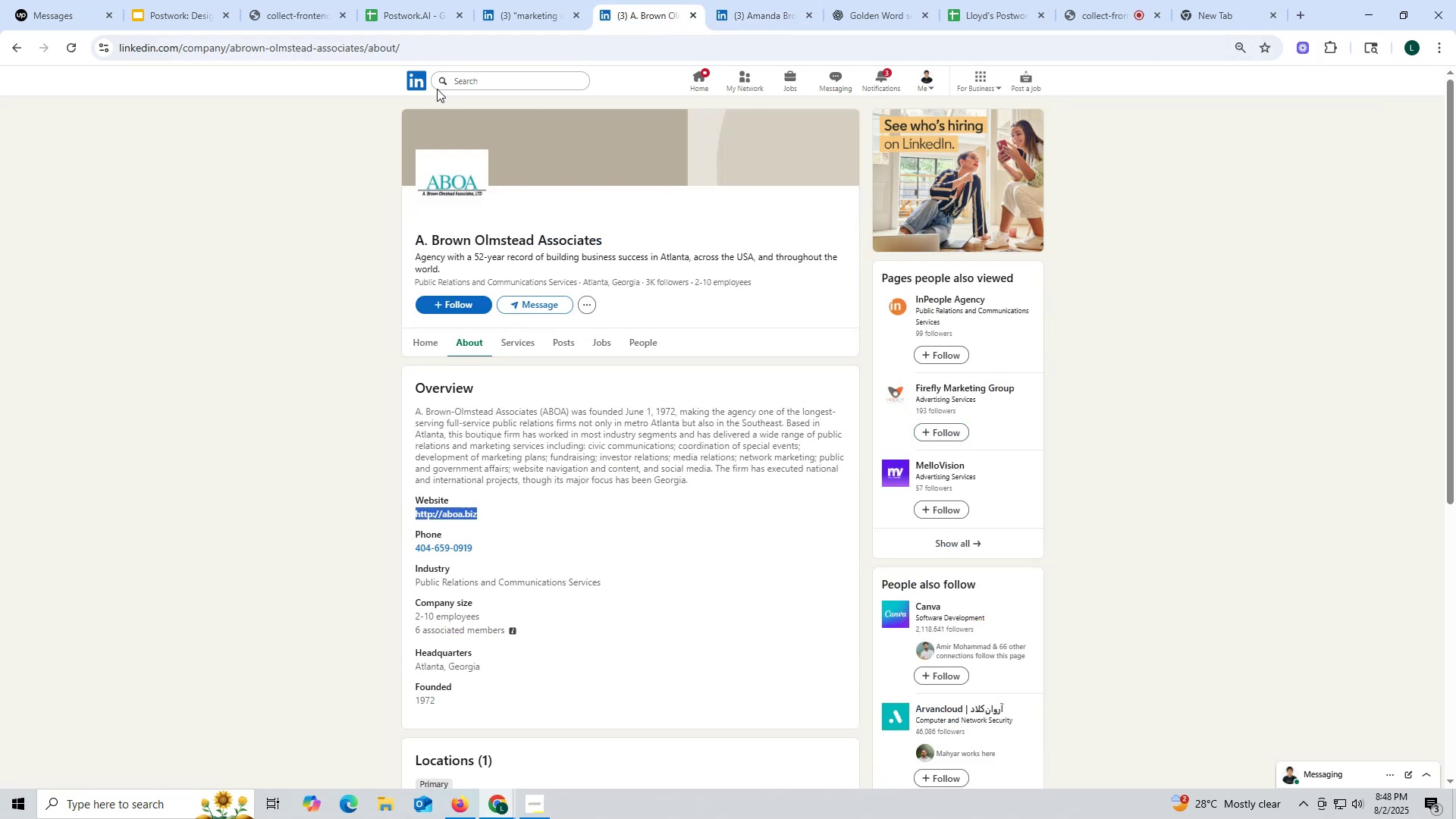 
key(Control+C)
 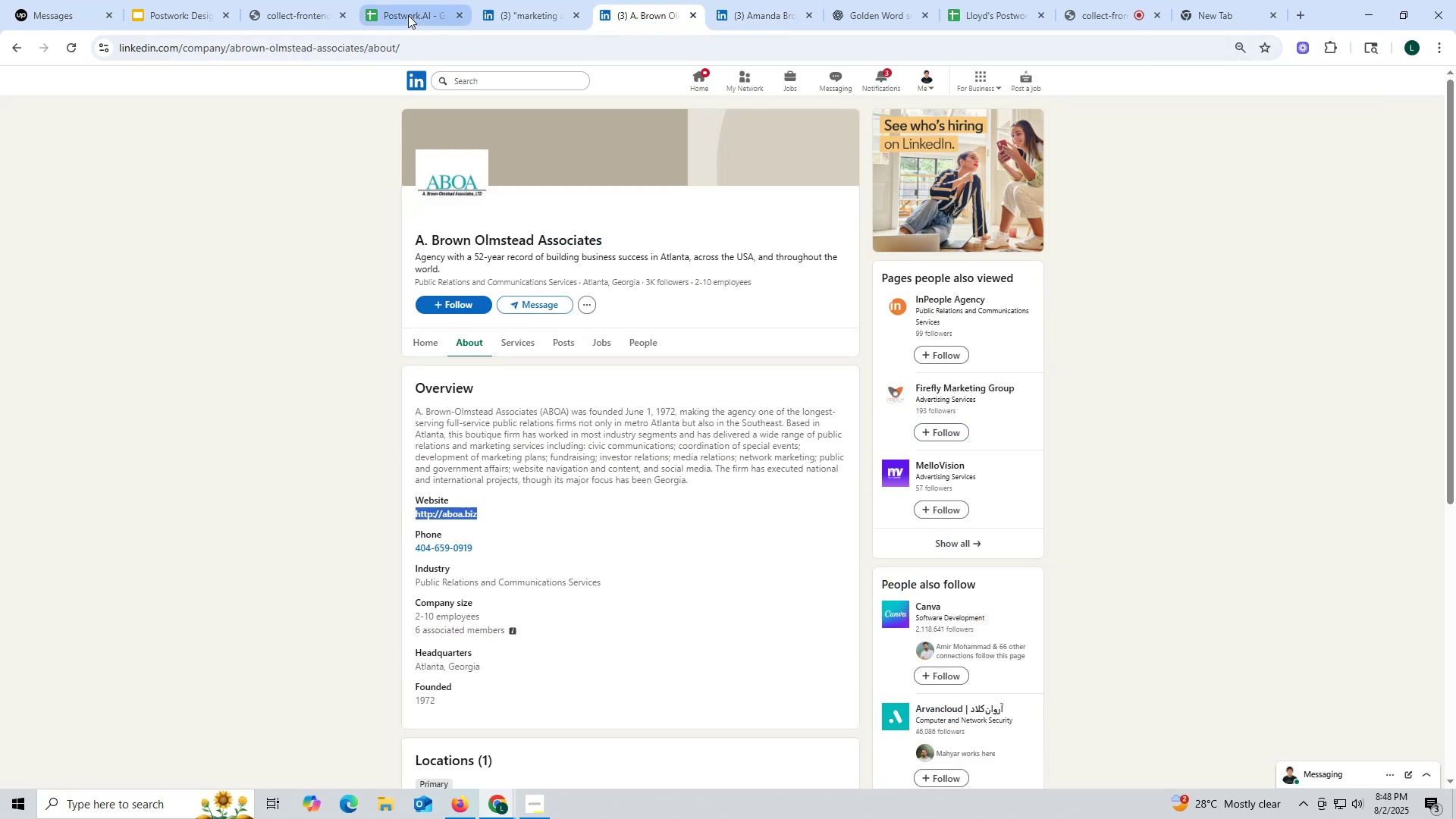 
left_click([408, 15])
 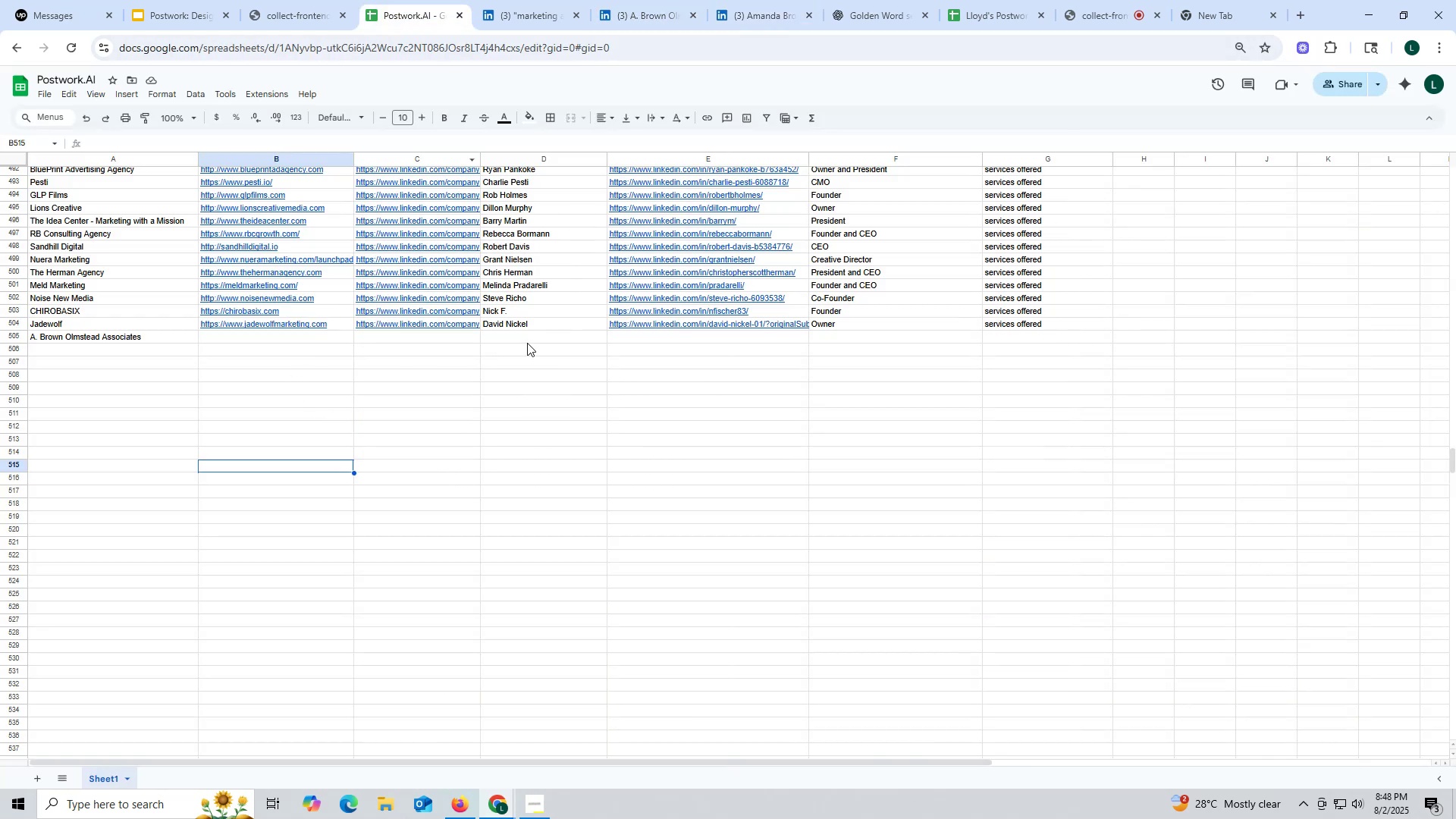 
left_click([528, 338])
 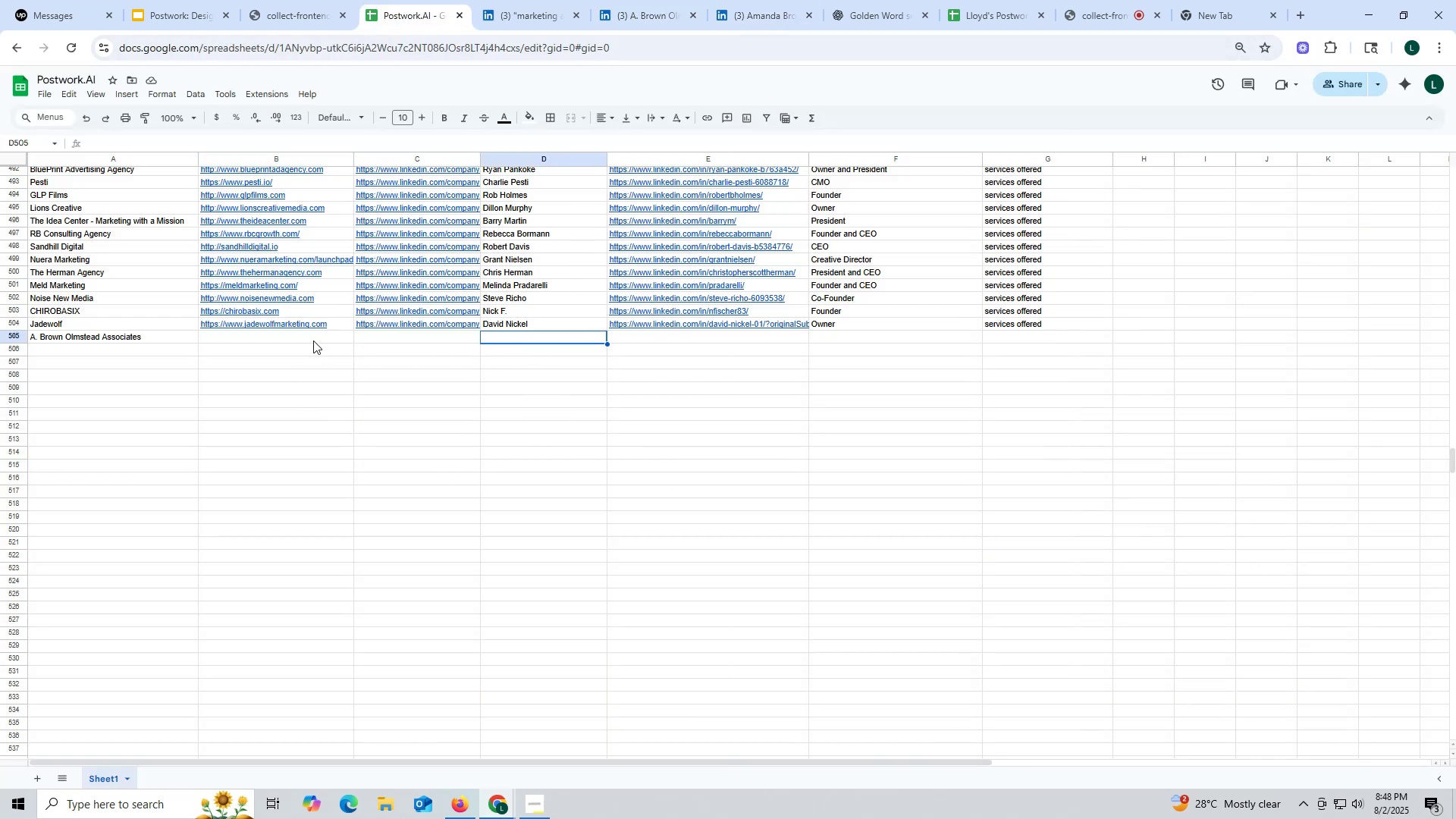 
double_click([312, 337])
 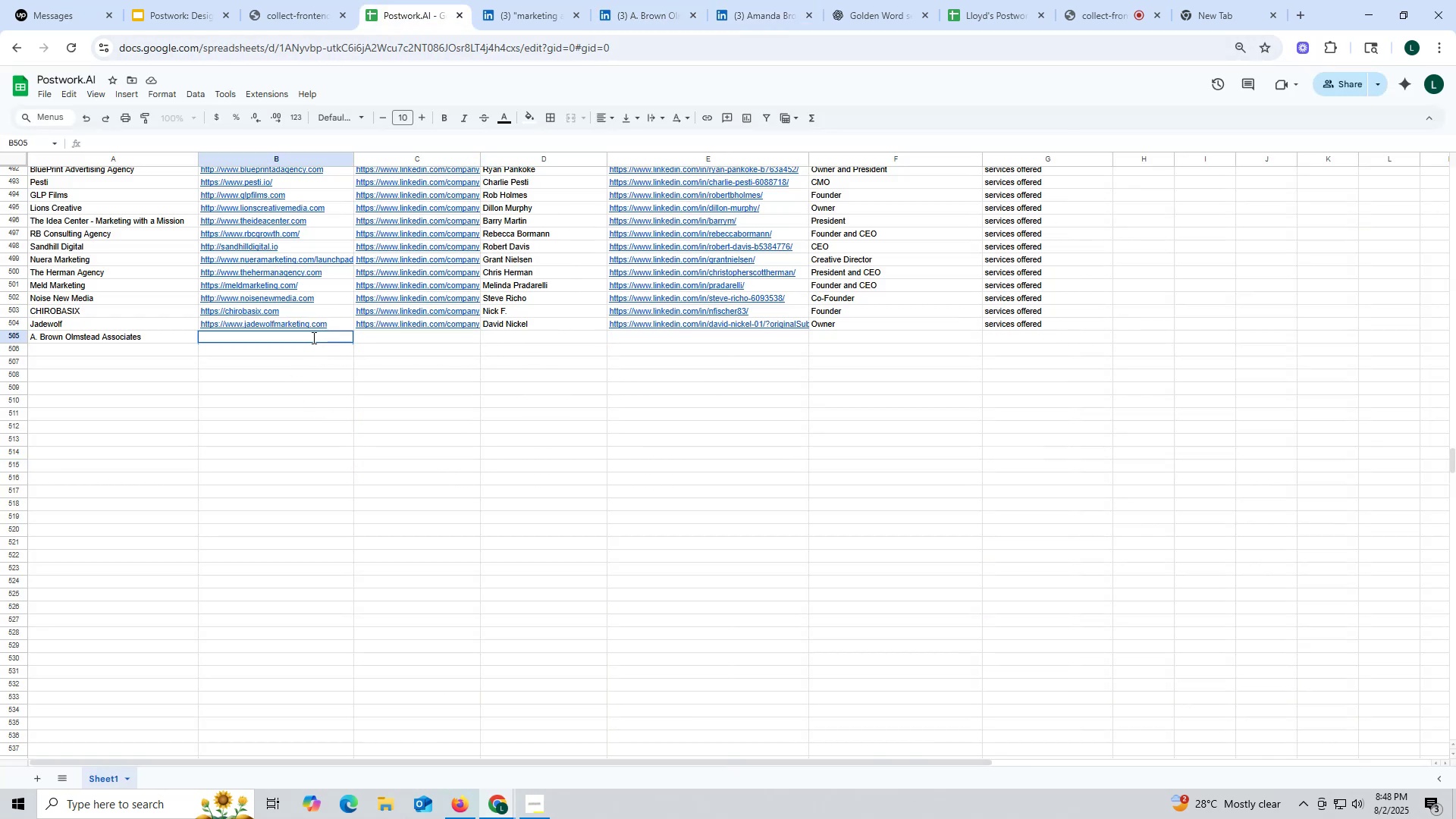 
triple_click([312, 337])
 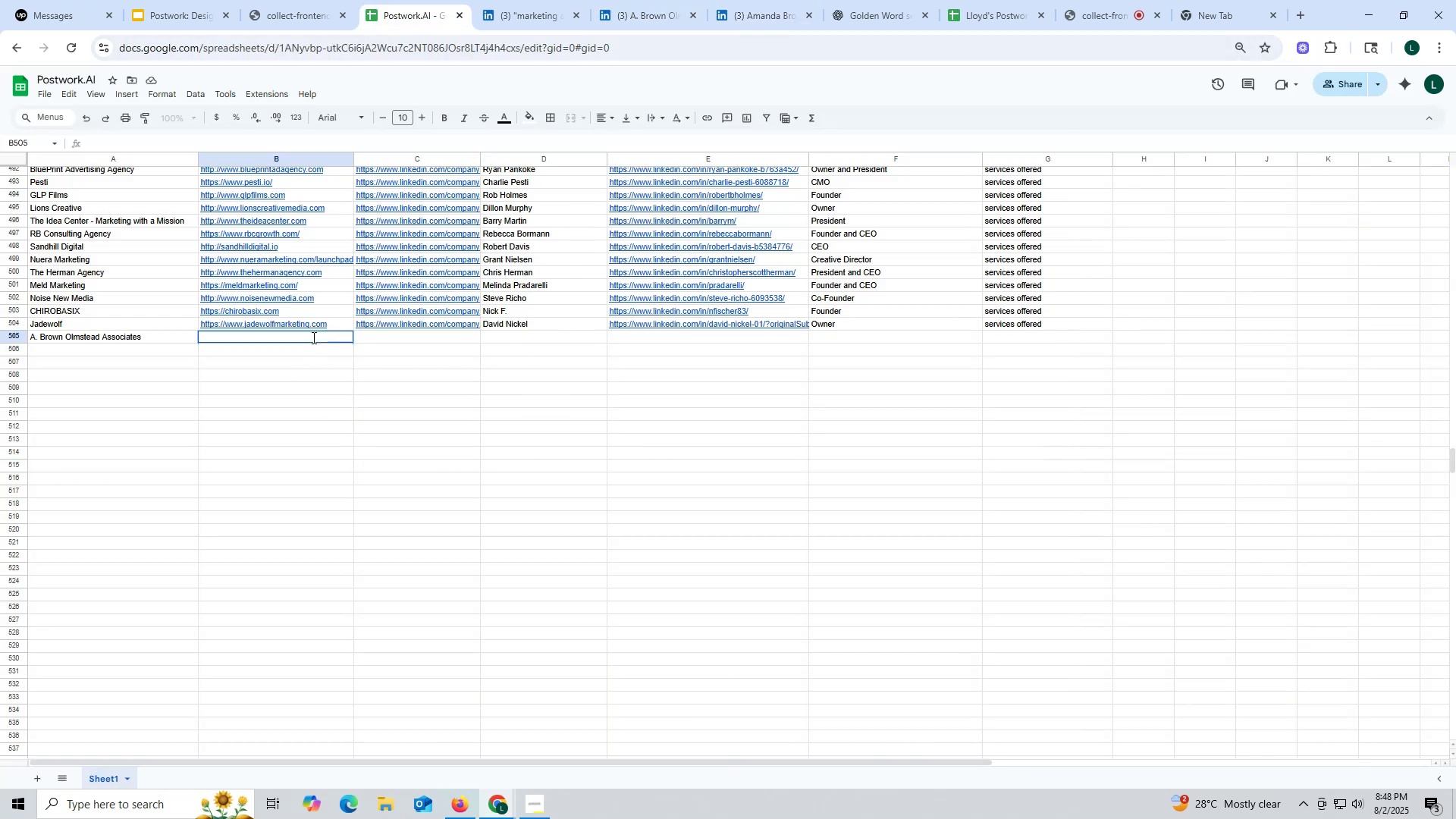 
key(Control+ControlLeft)
 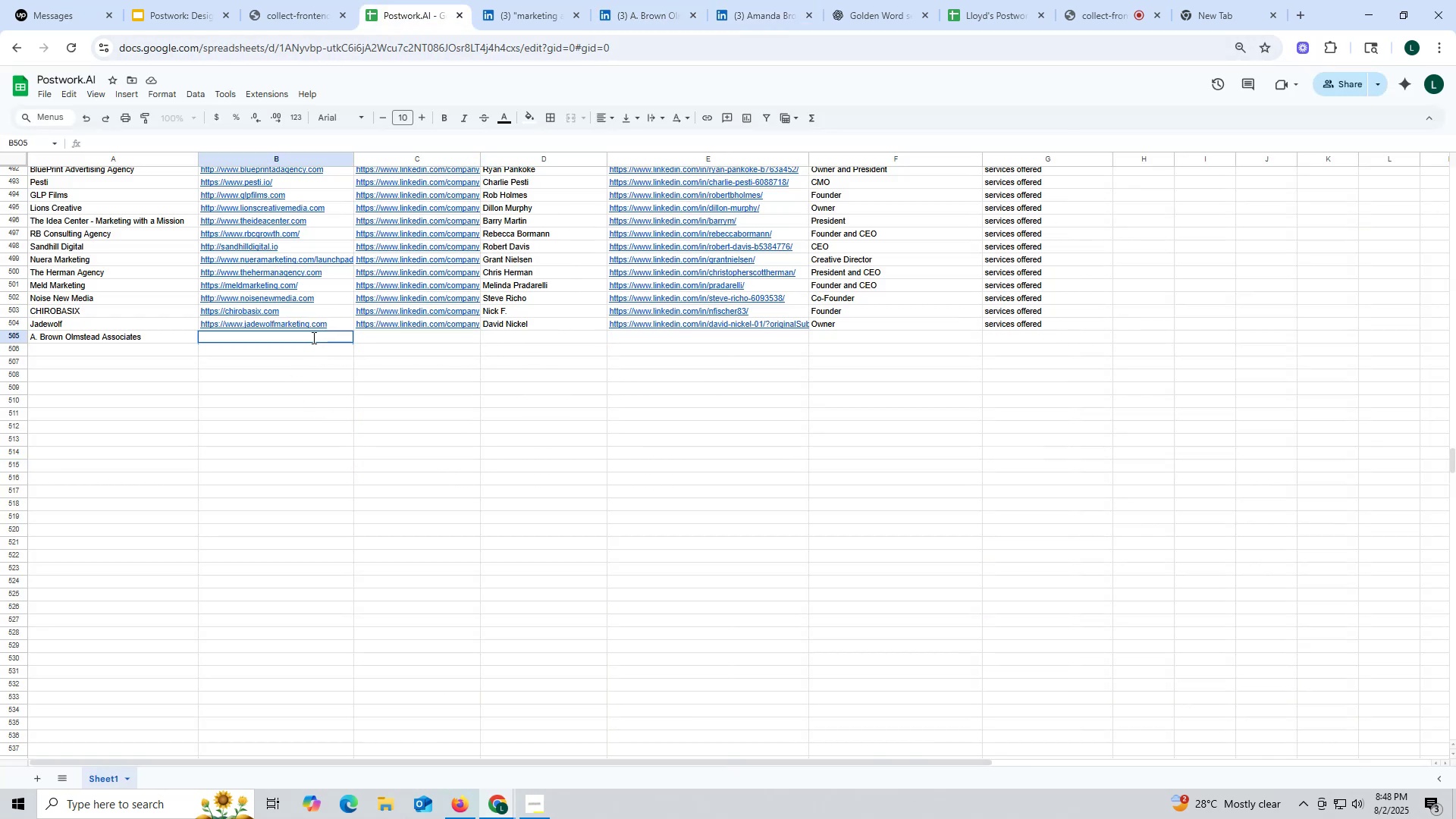 
key(Control+V)
 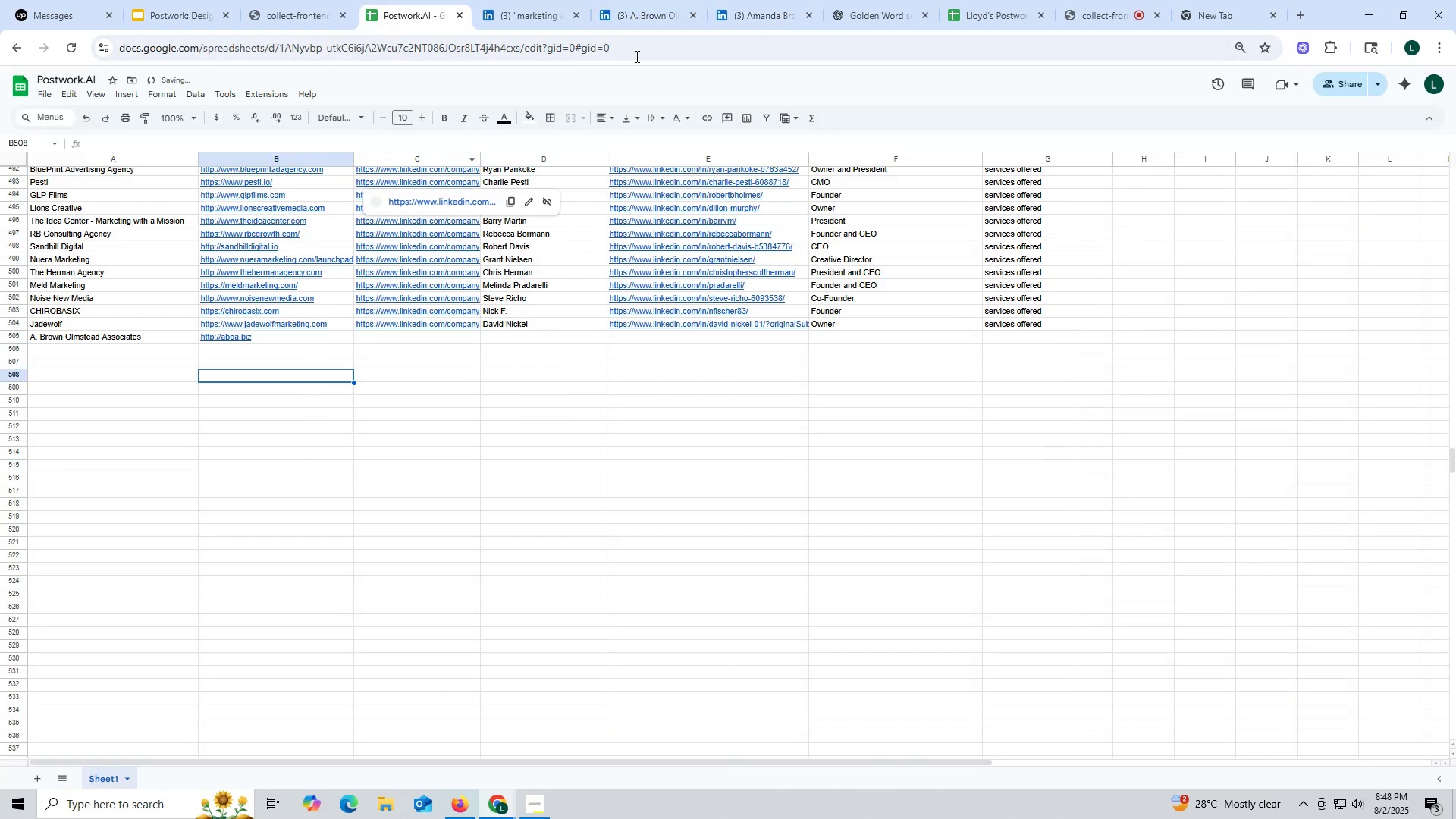 
left_click([756, 18])
 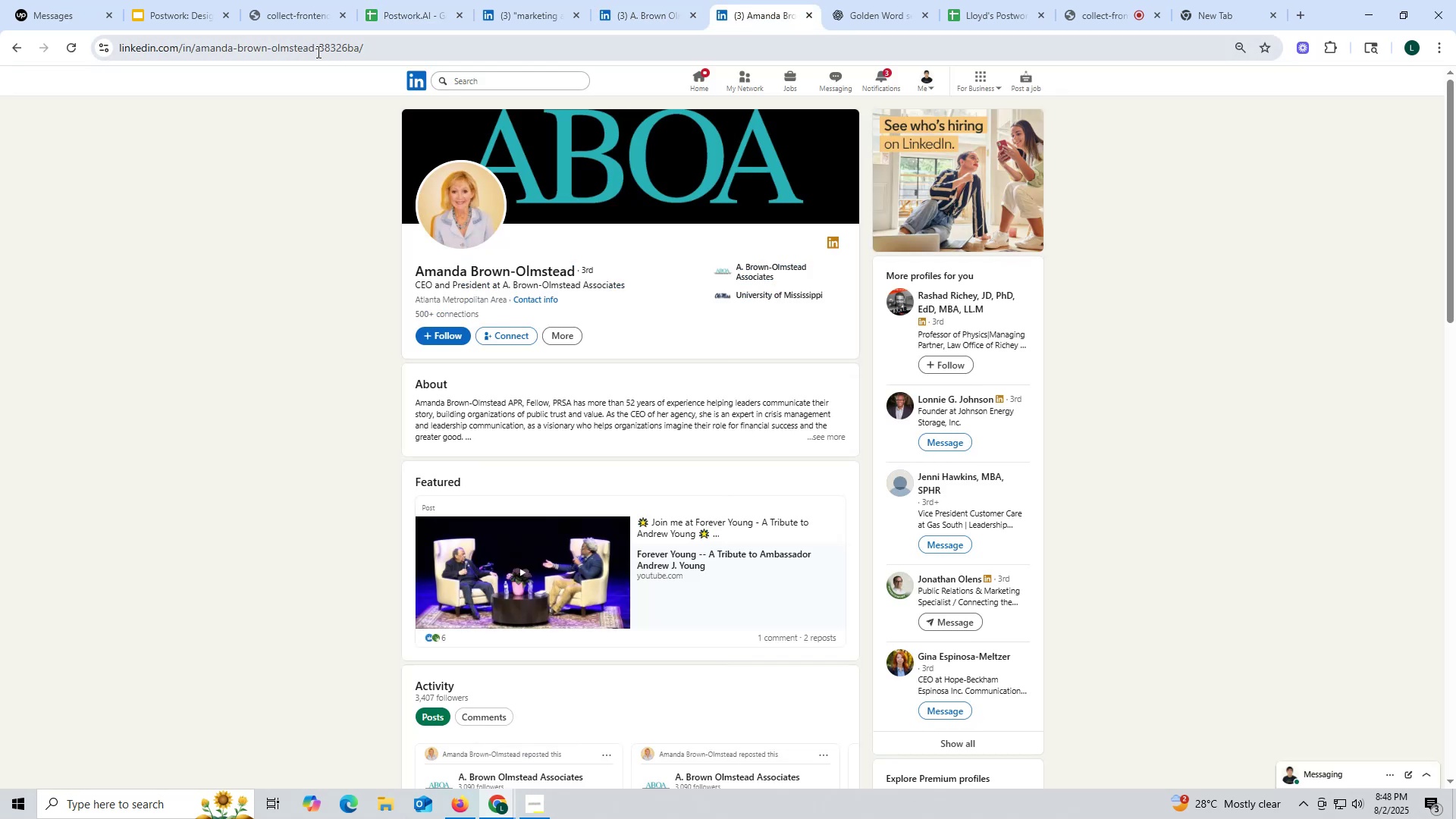 
double_click([317, 52])
 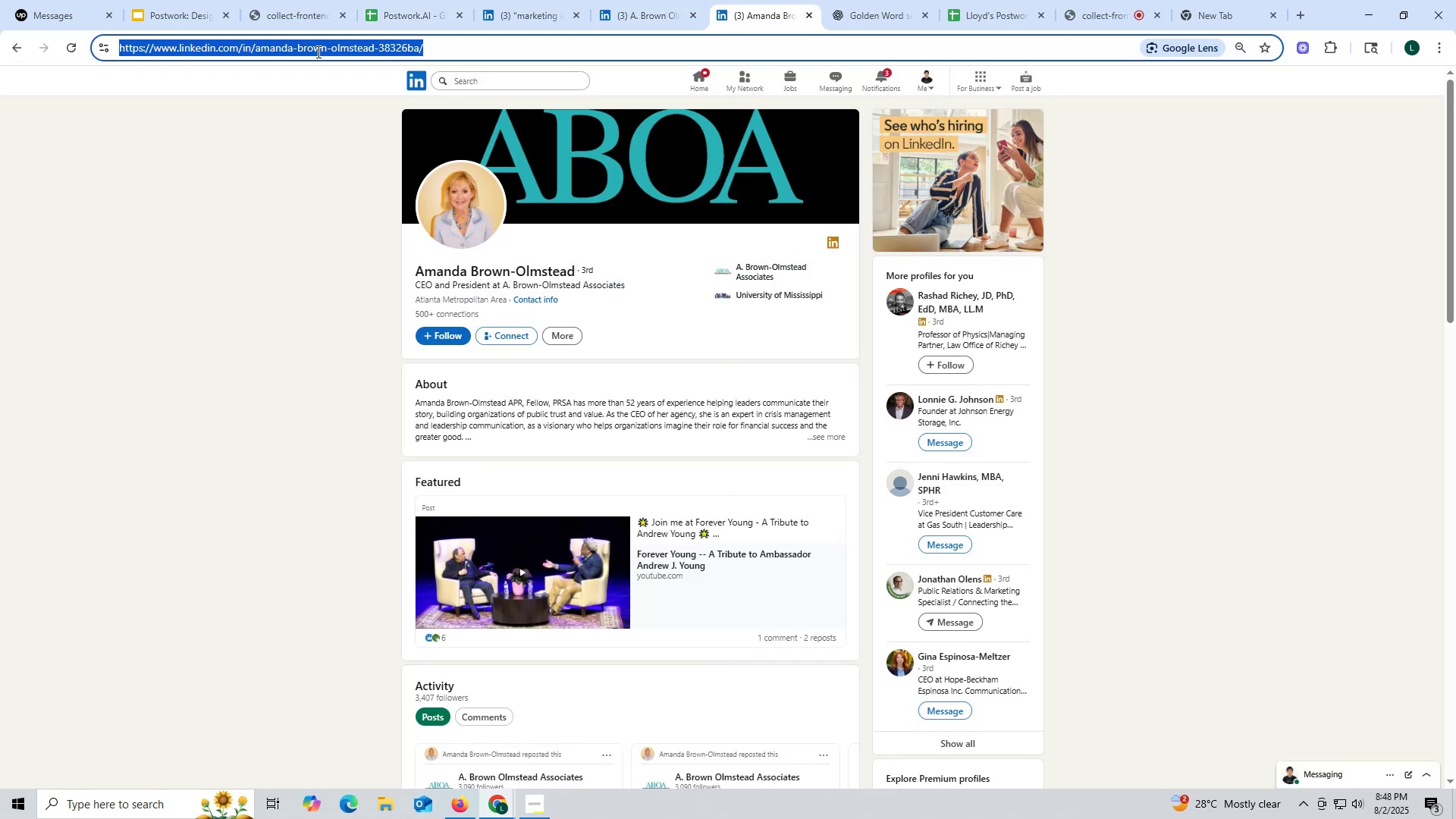 
triple_click([317, 52])
 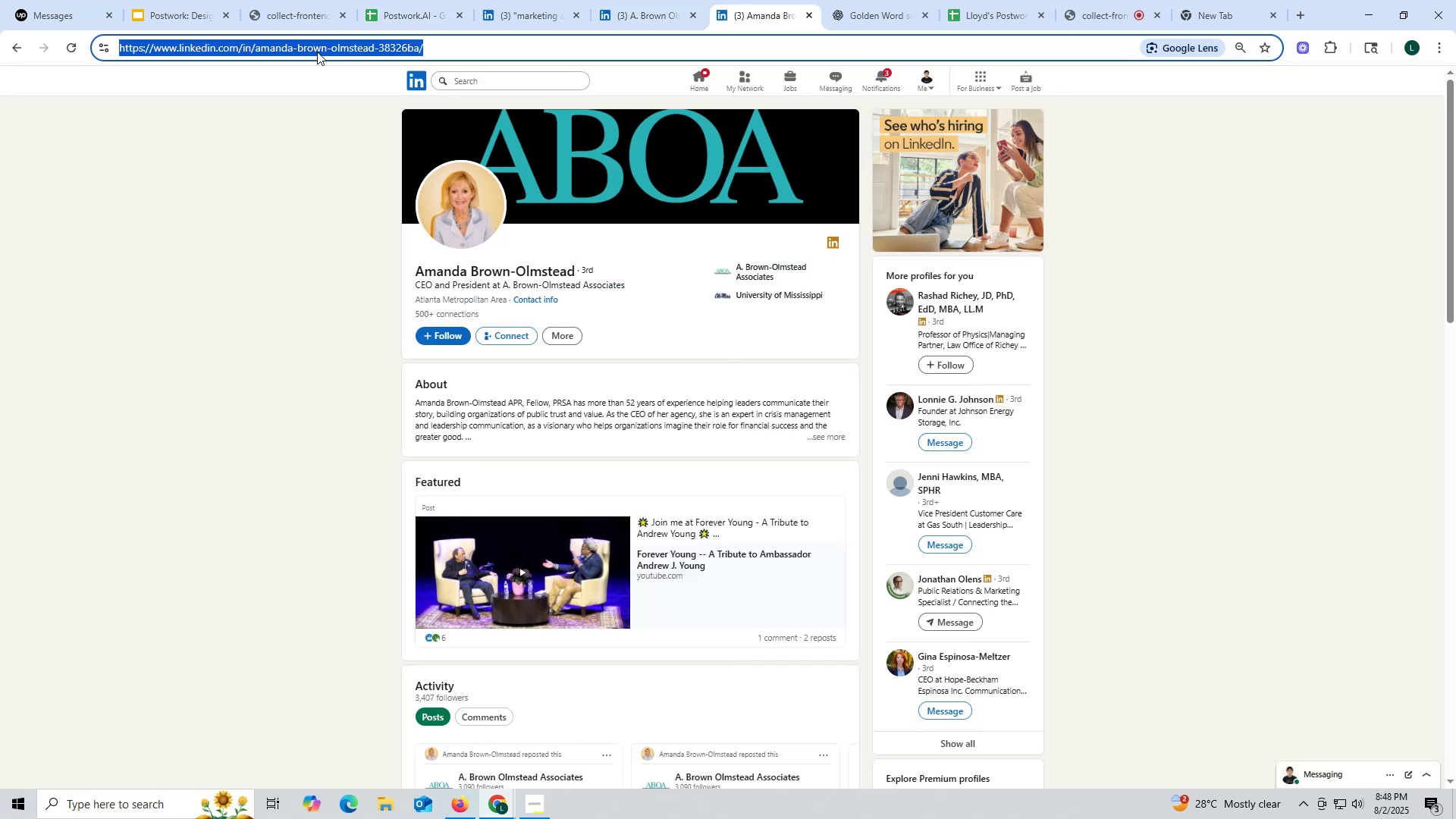 
key(Control+ControlLeft)
 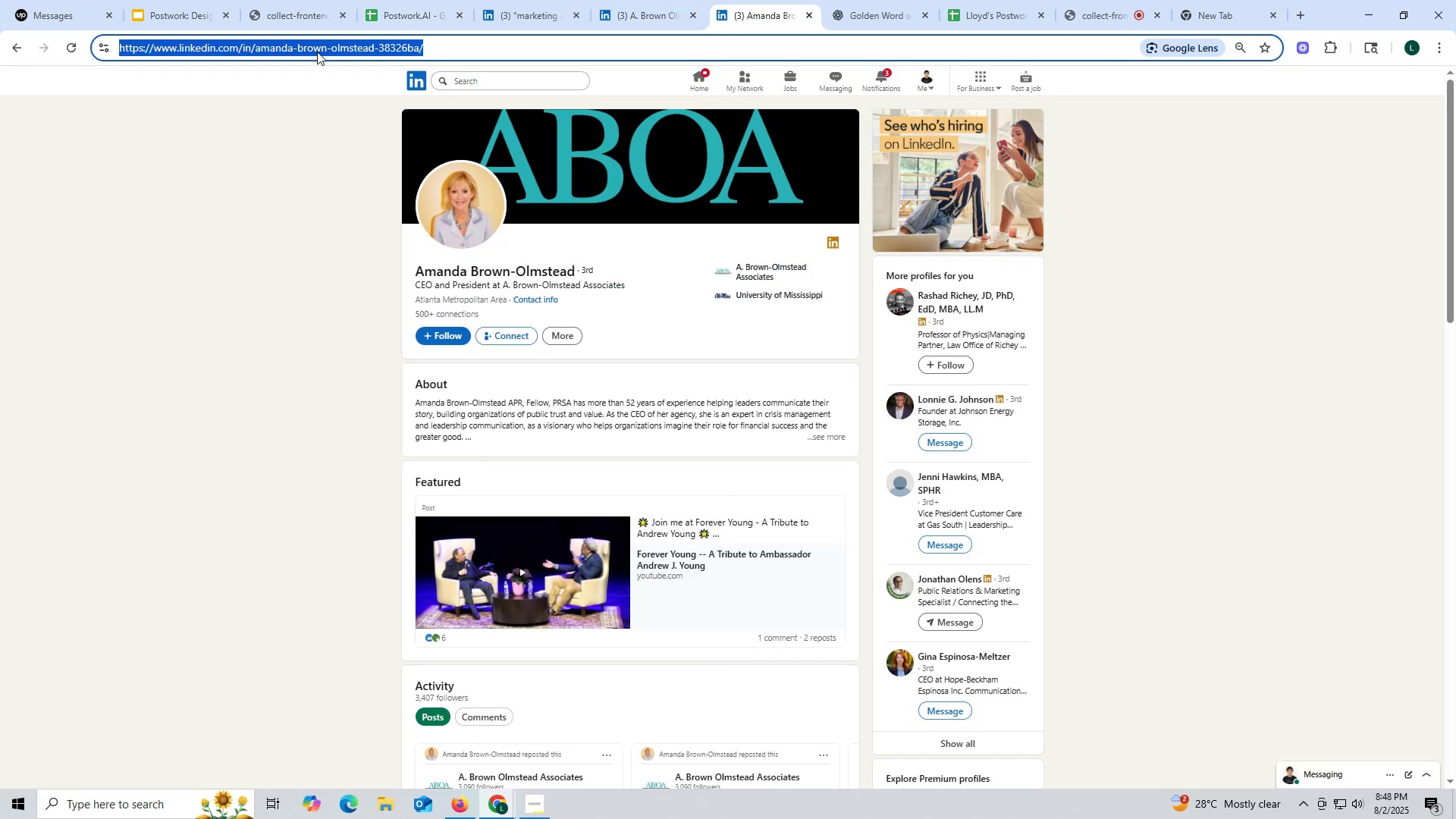 
key(Control+C)
 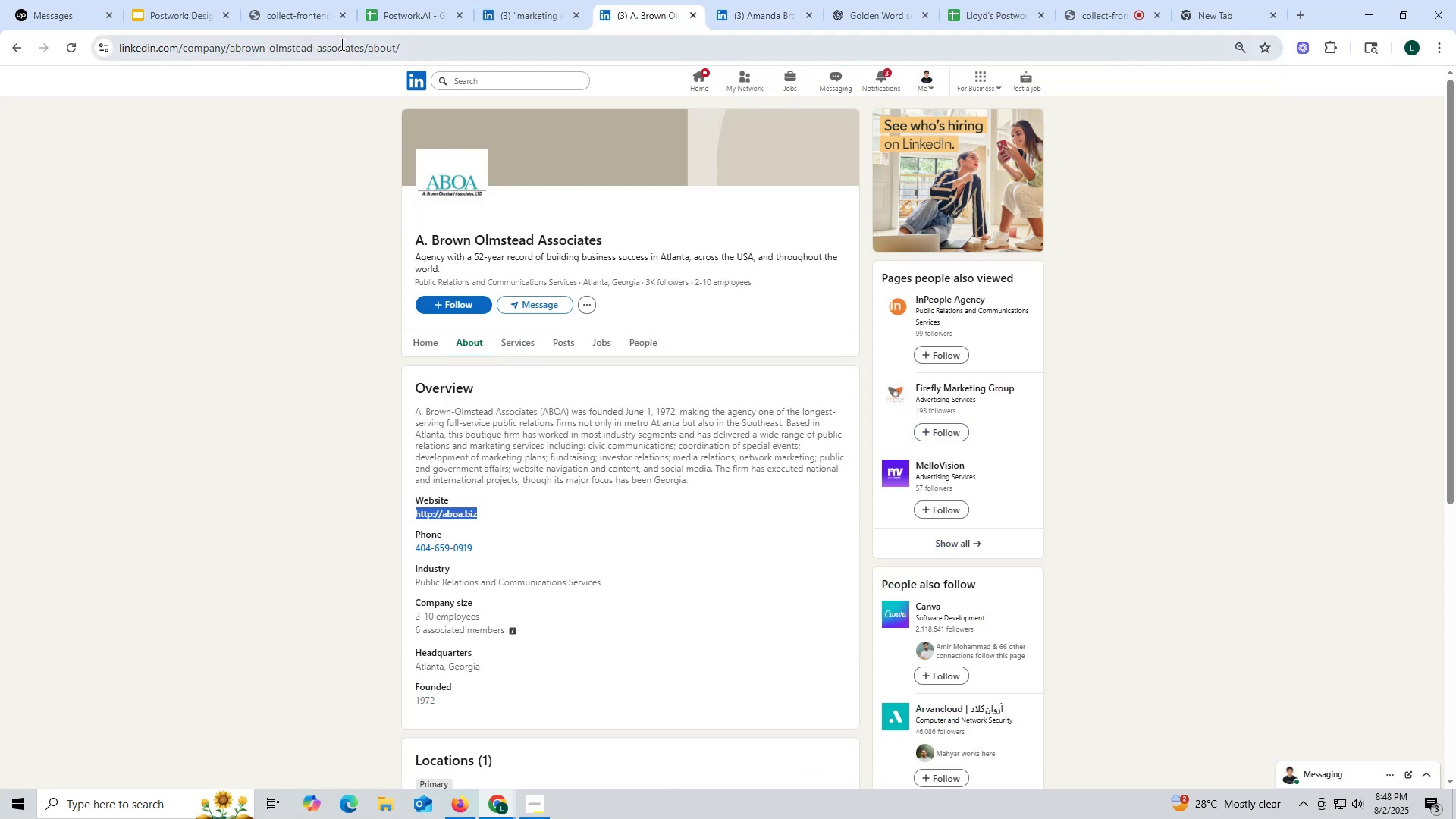 
double_click([334, 44])
 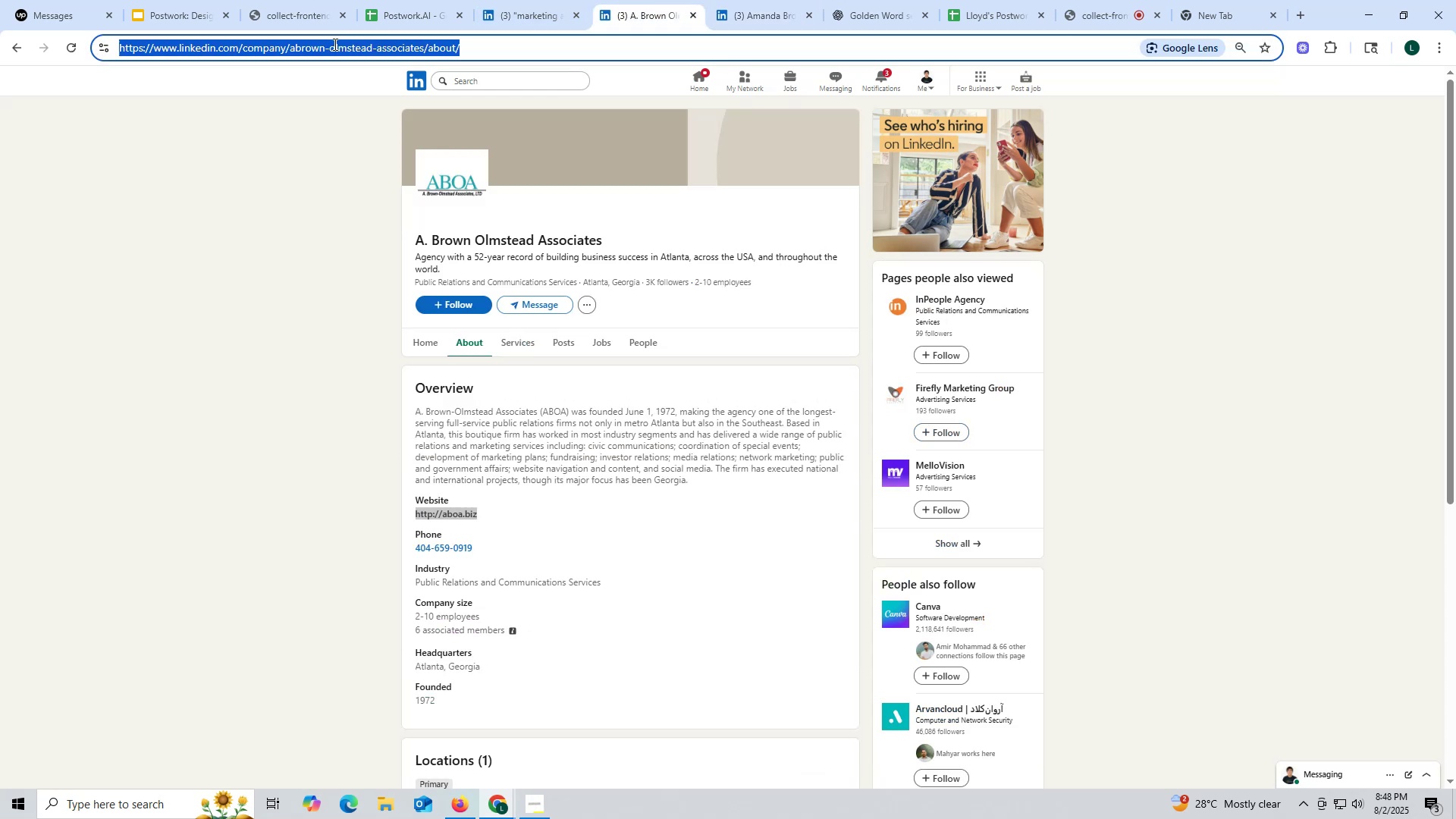 
triple_click([334, 44])
 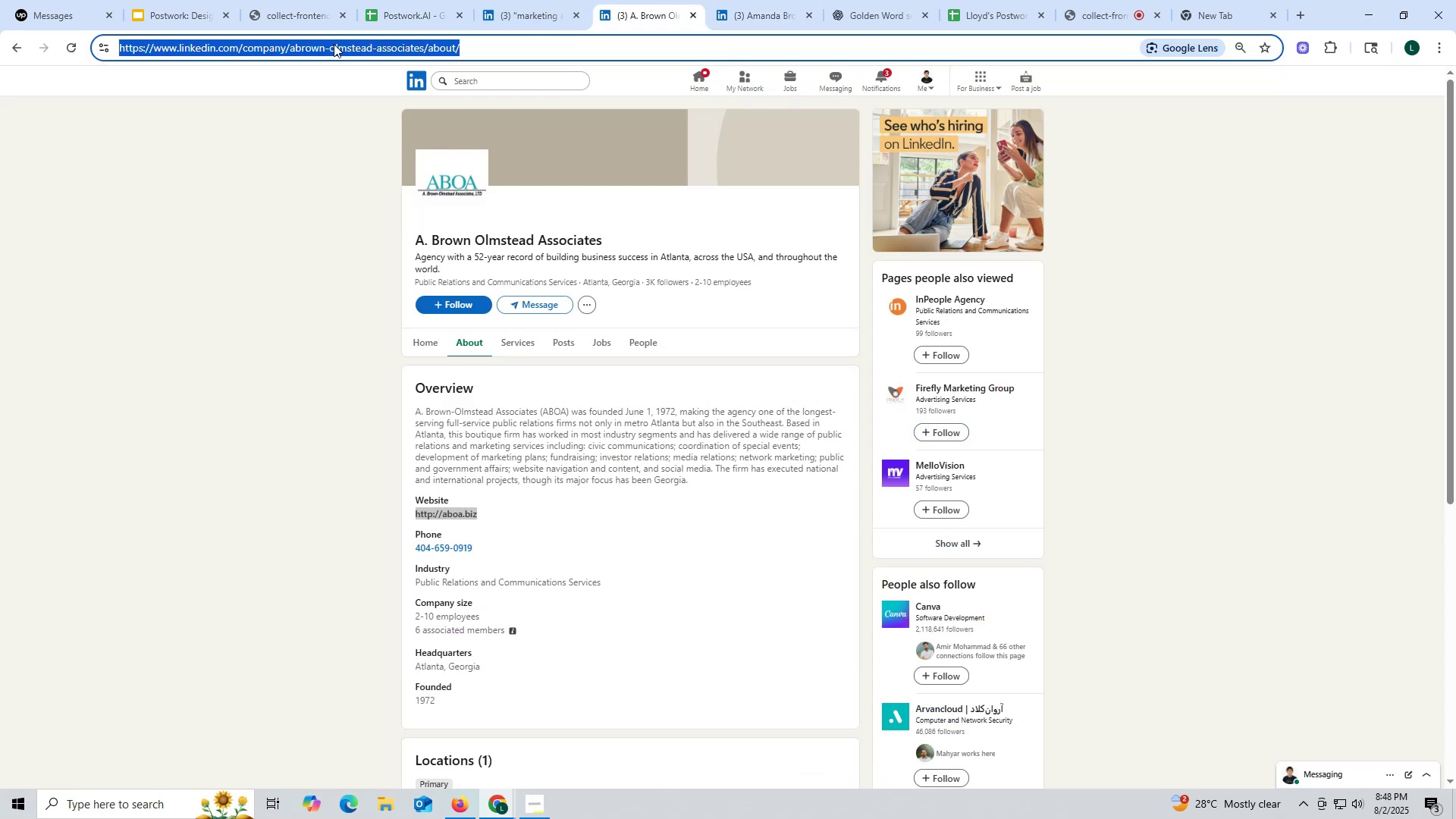 
key(Control+ControlLeft)
 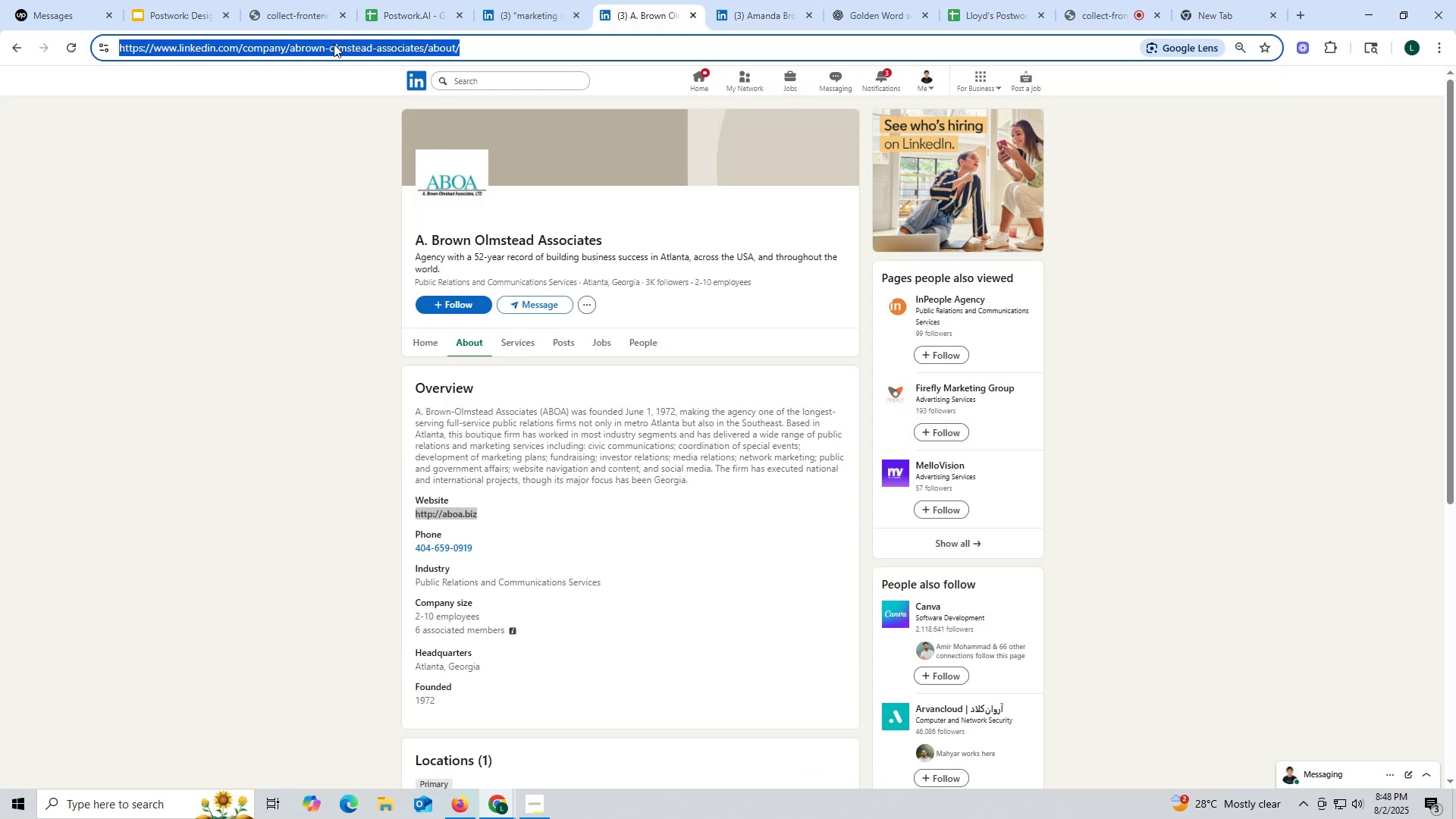 
key(Control+C)
 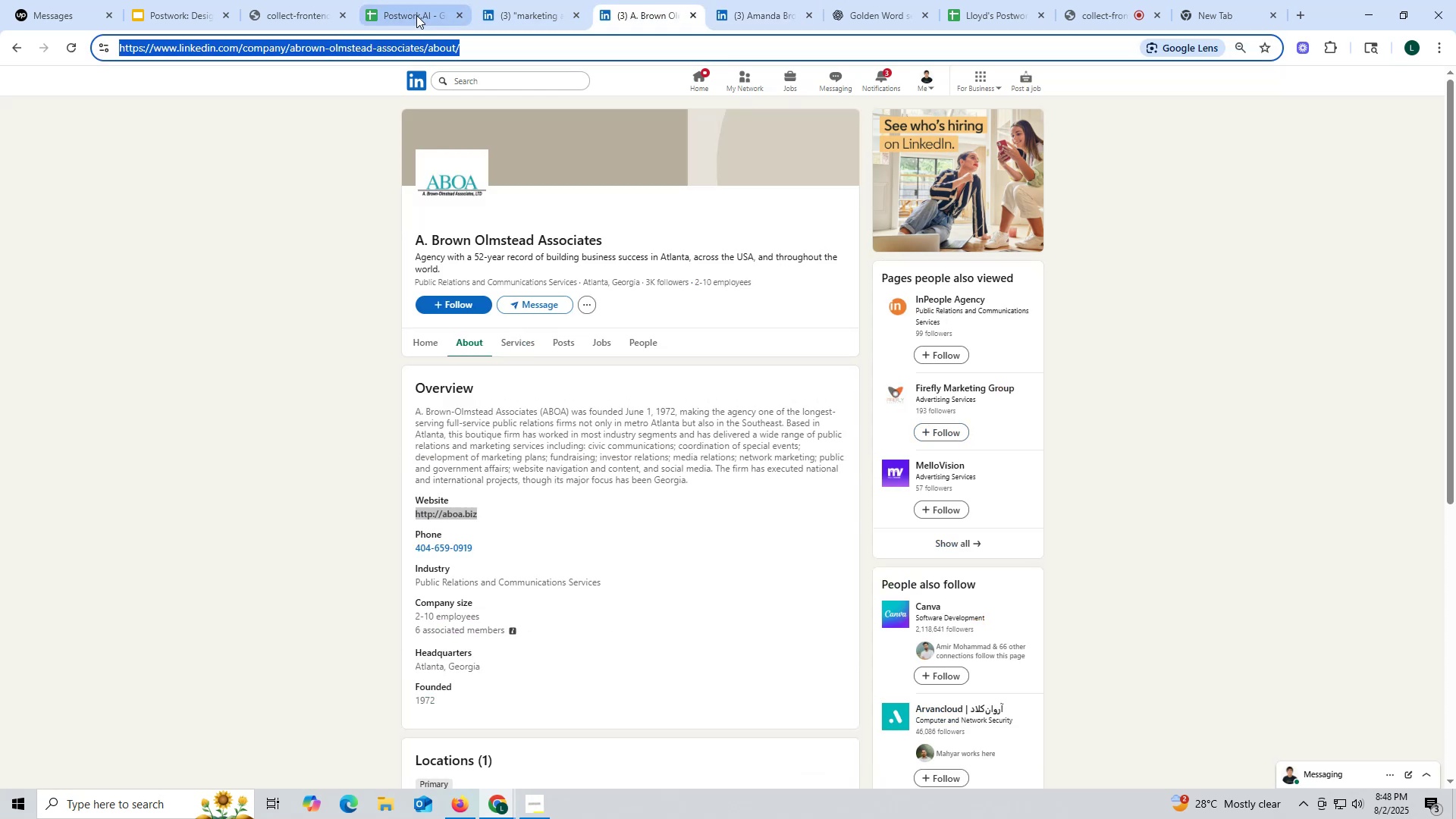 
left_click([416, 14])
 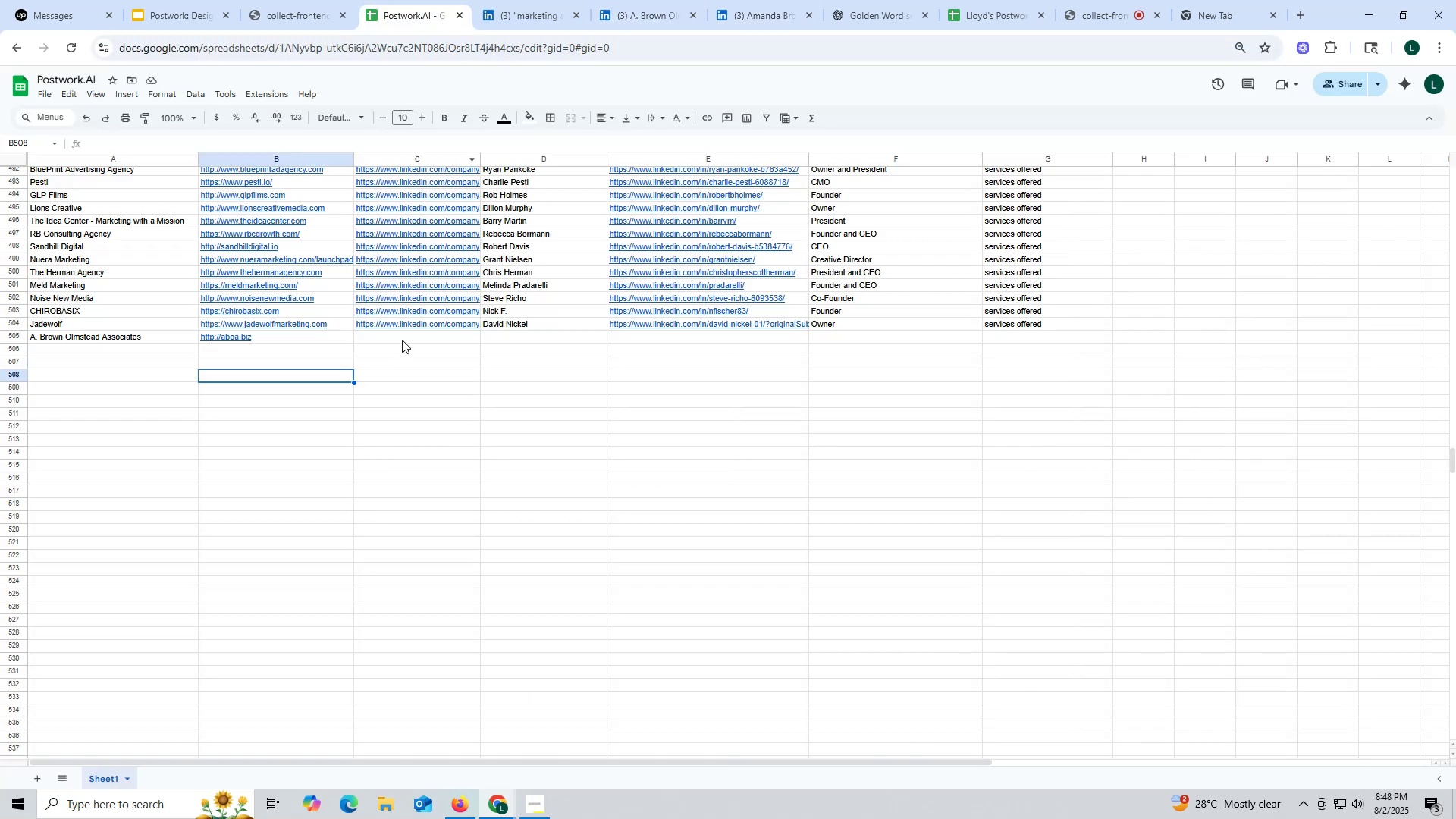 
double_click([402, 340])
 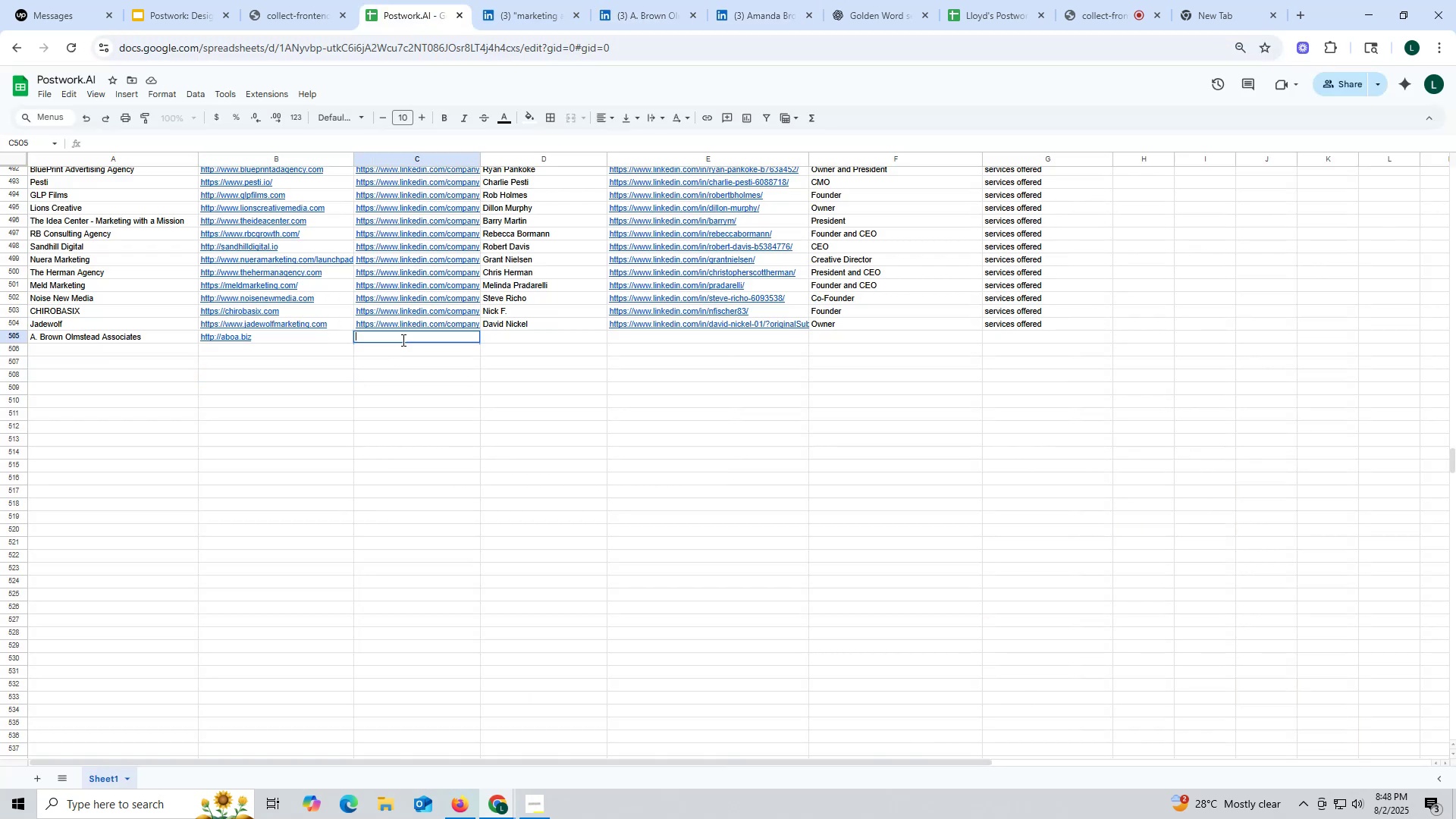 
key(Control+ControlLeft)
 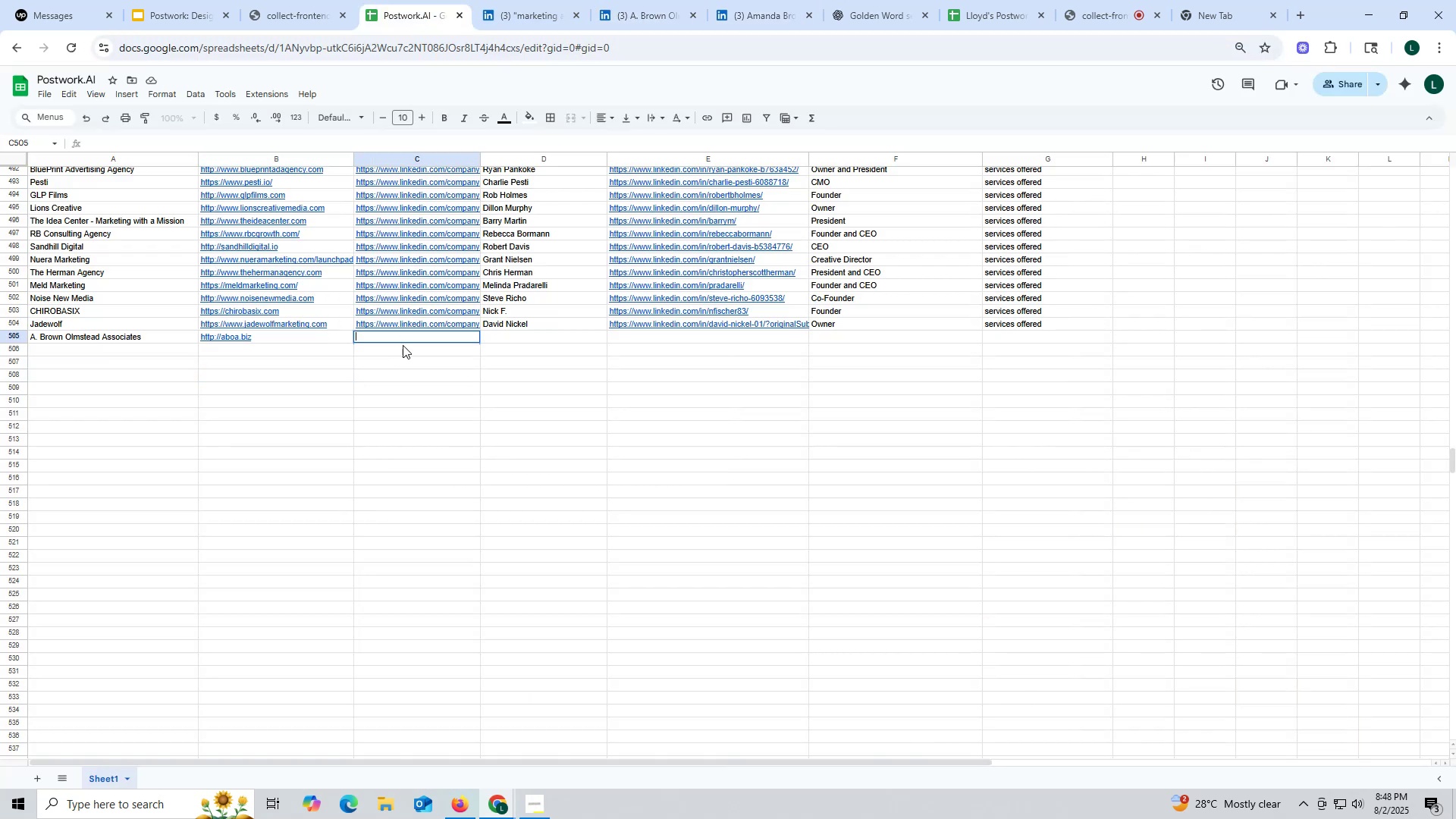 
key(Control+V)
 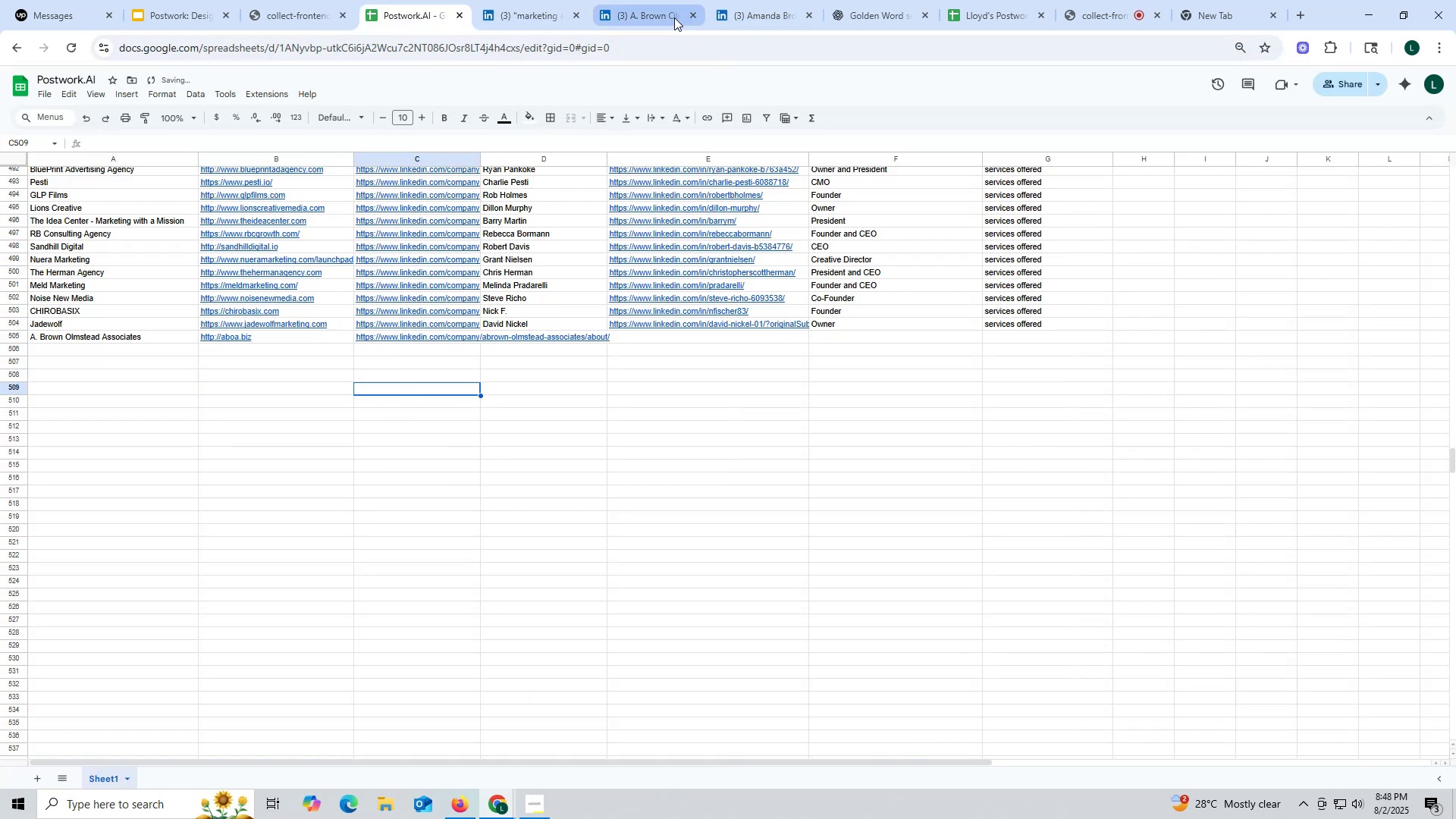 
left_click([742, 20])
 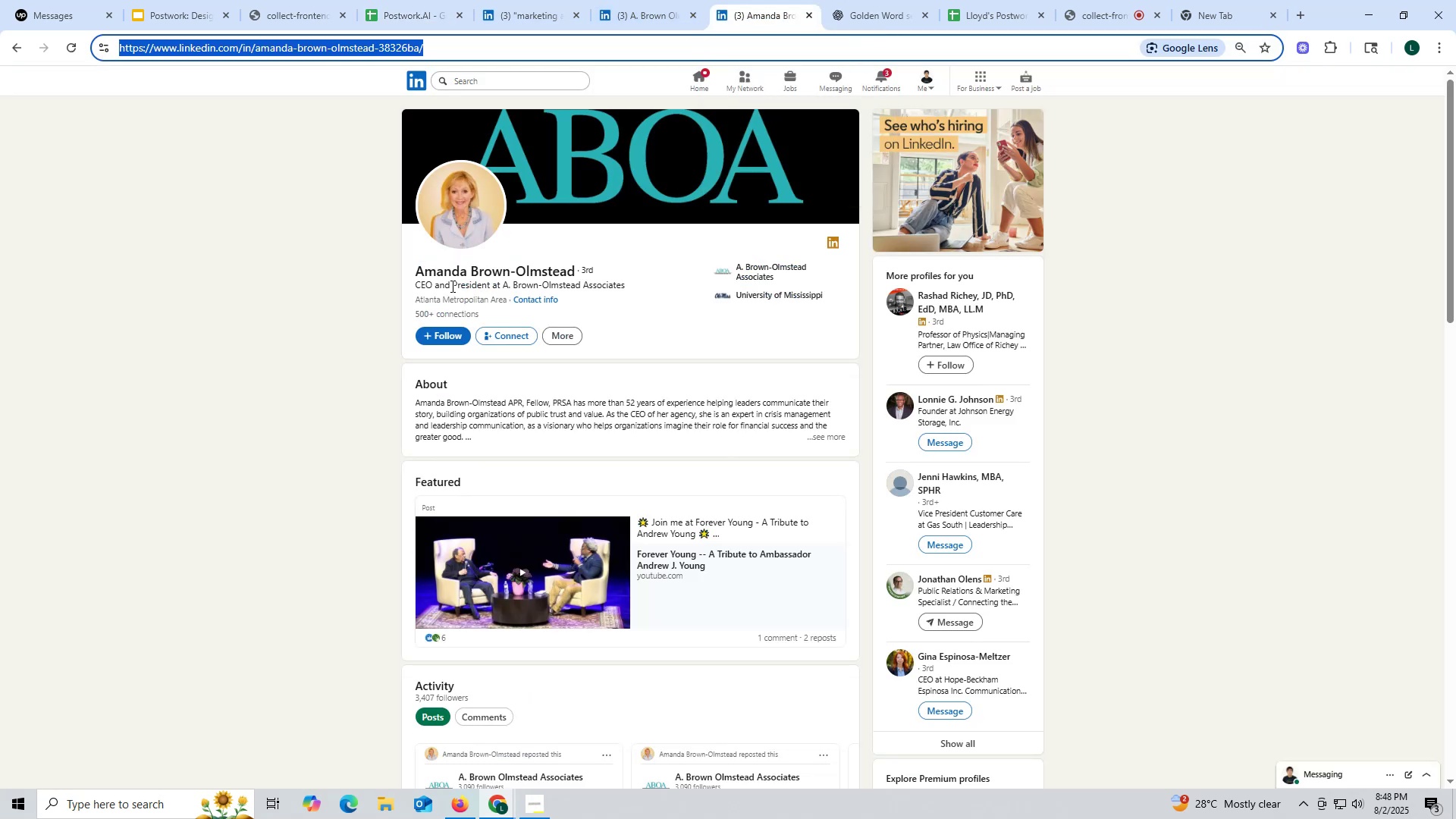 
left_click_drag(start_coordinate=[406, 267], to_coordinate=[575, 270])
 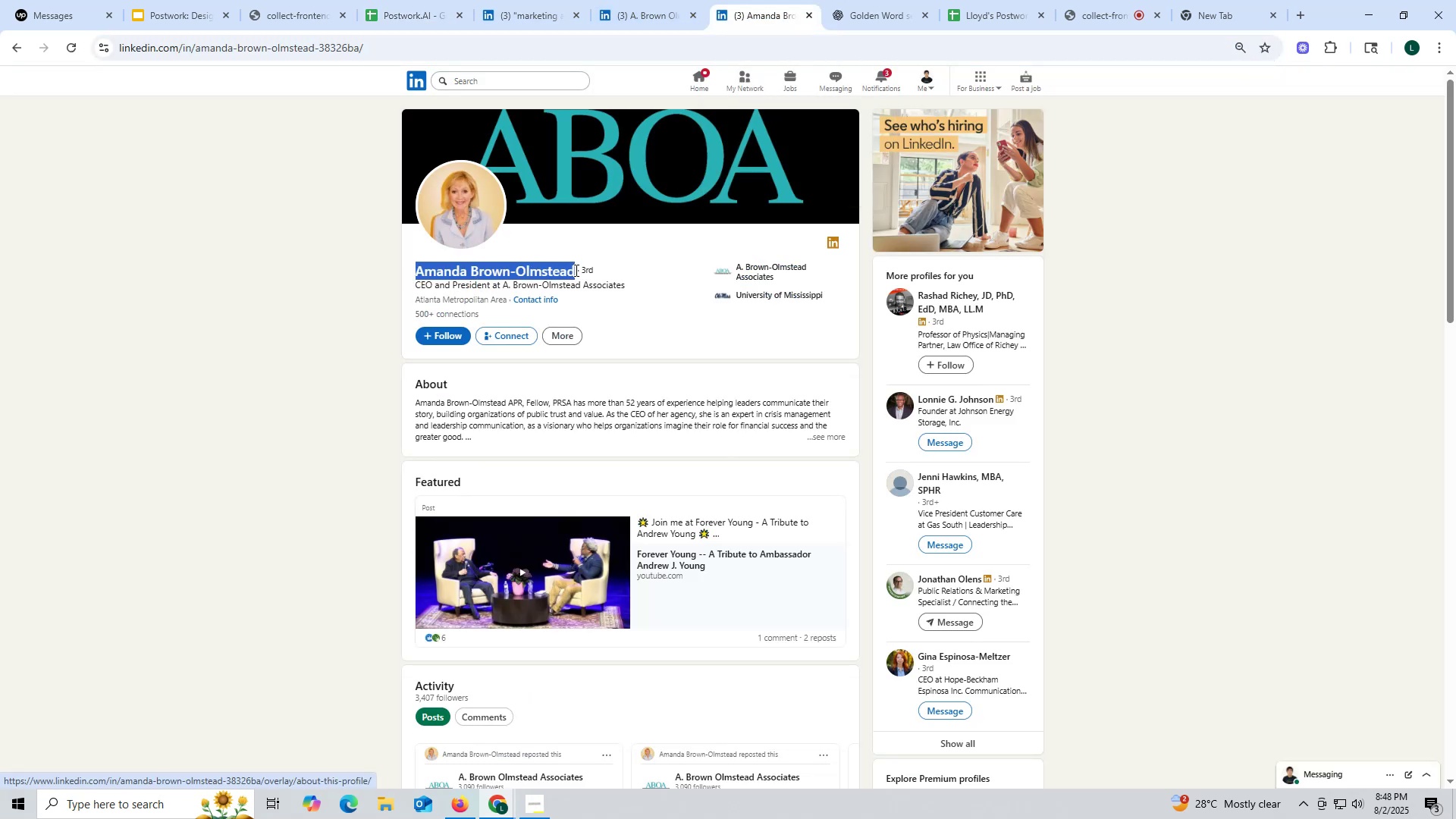 
key(Control+ControlLeft)
 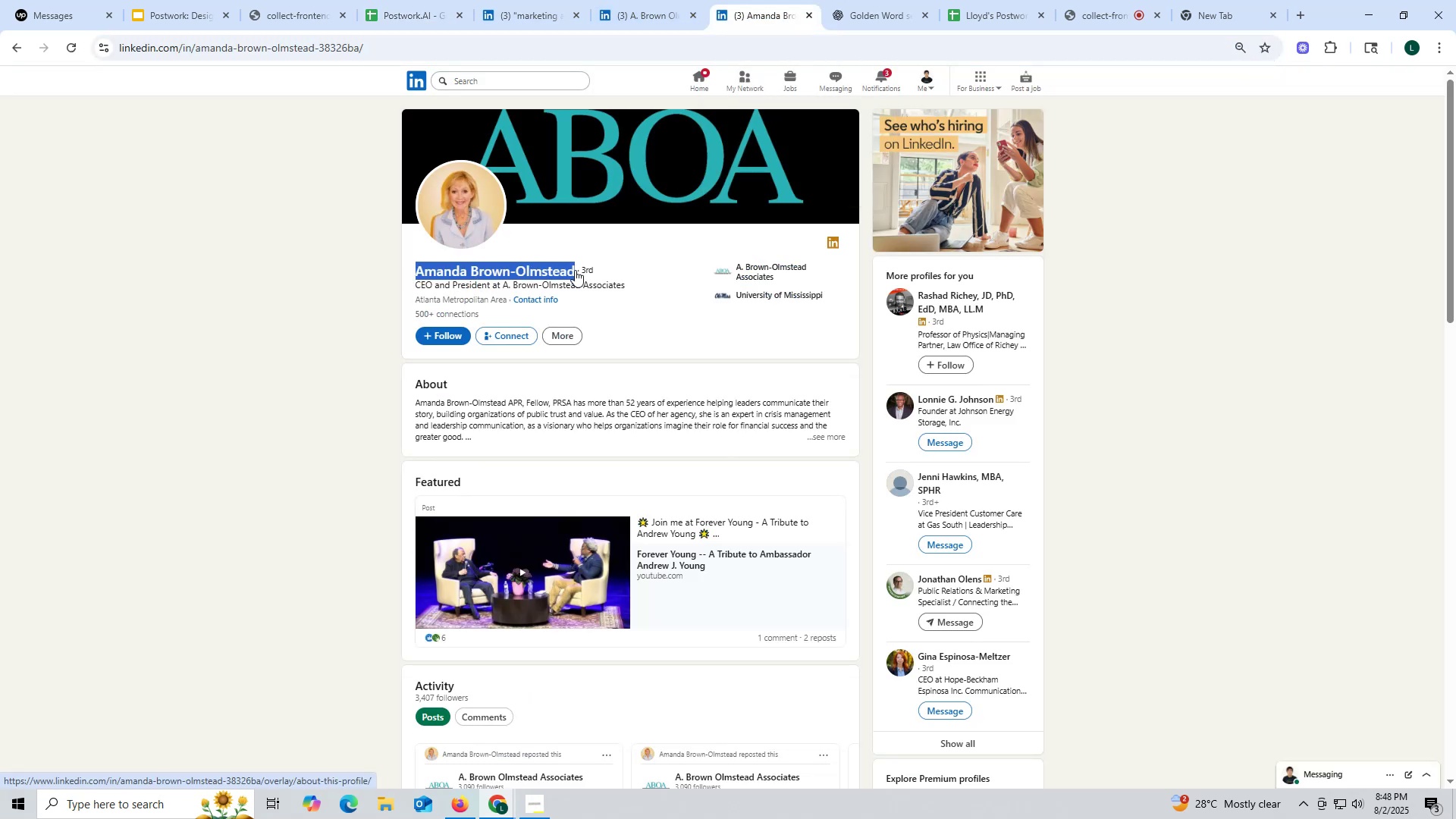 
key(Control+C)
 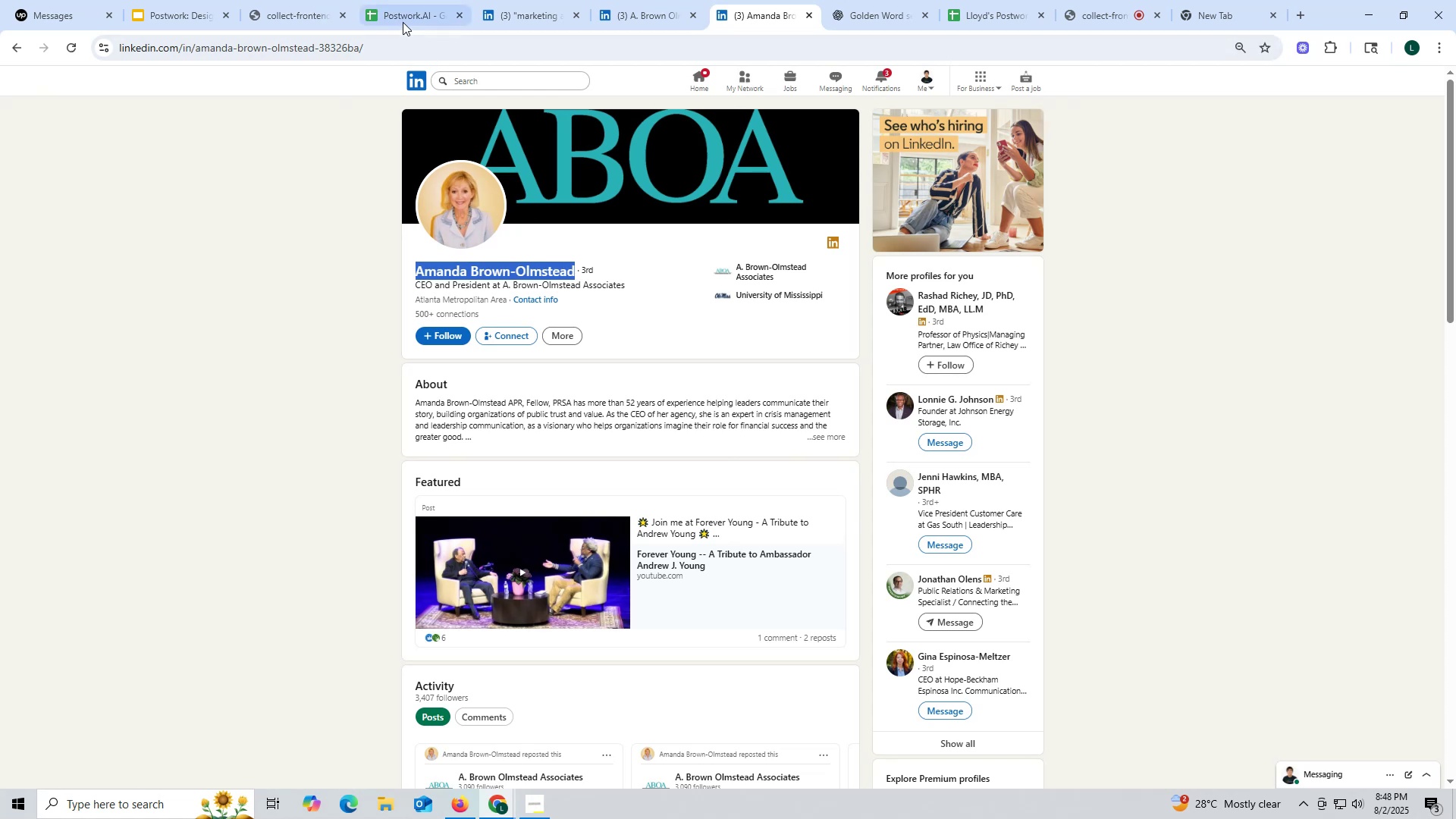 
left_click([400, 14])
 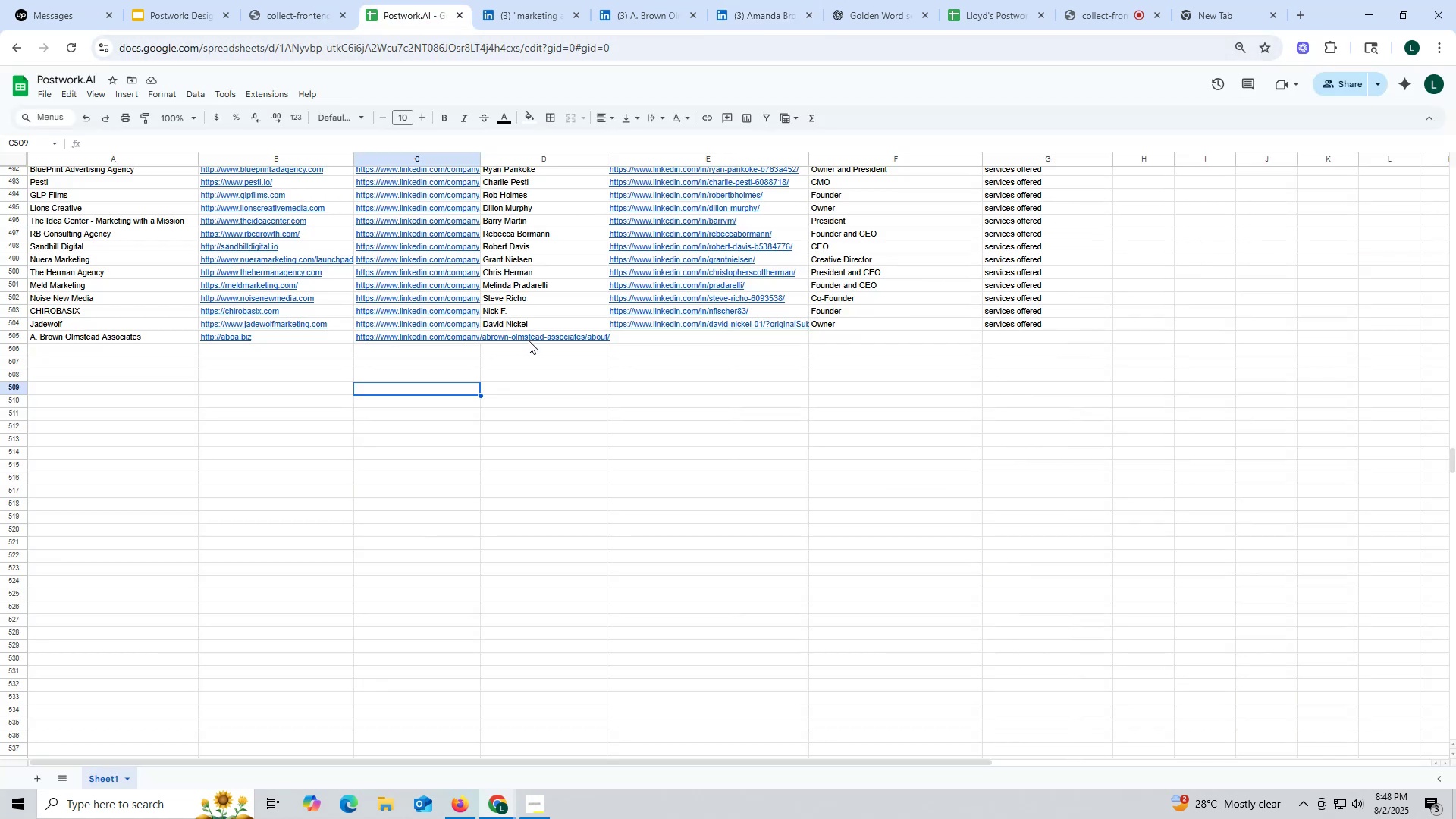 
double_click([529, 339])
 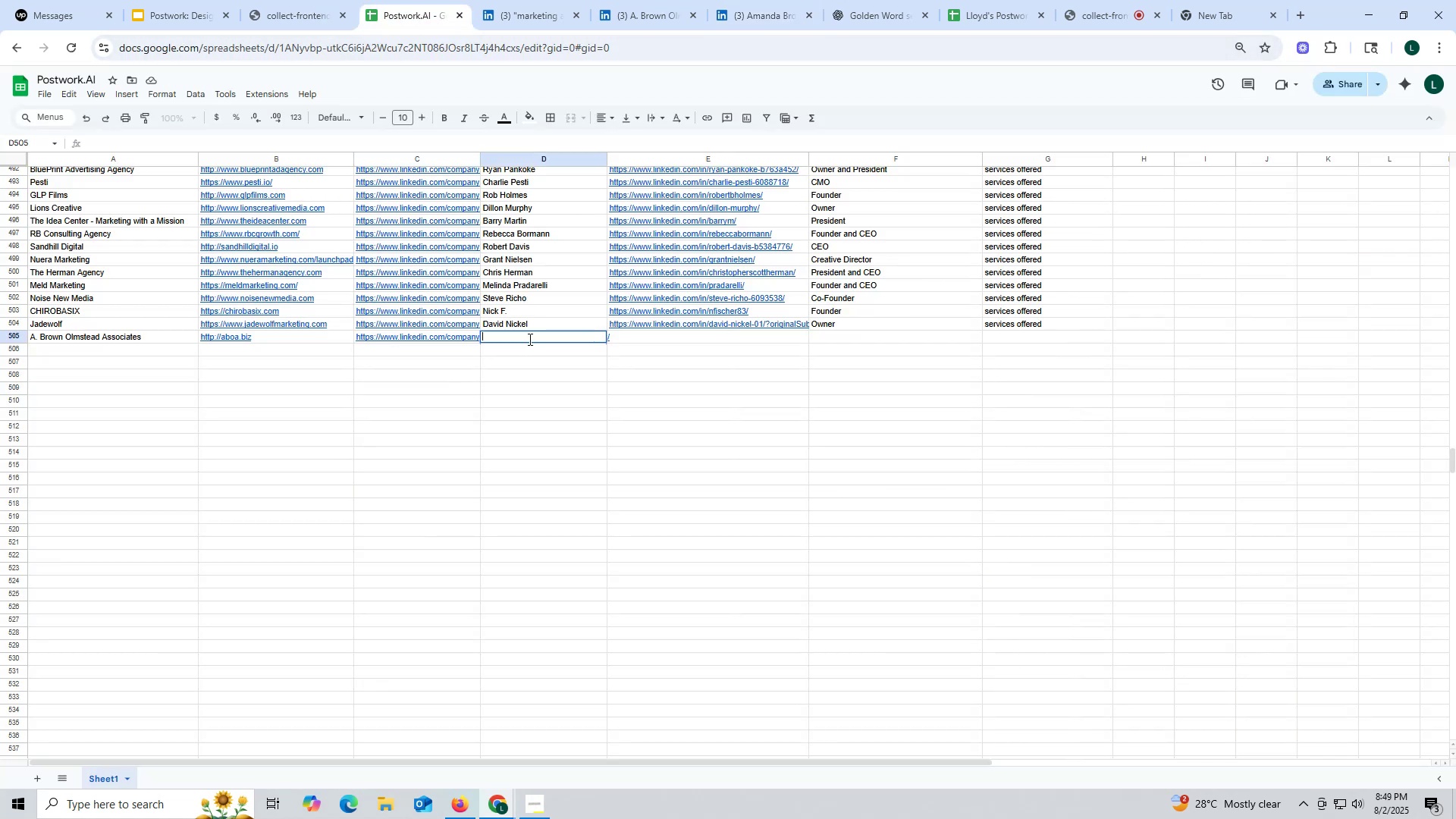 
key(Control+ControlLeft)
 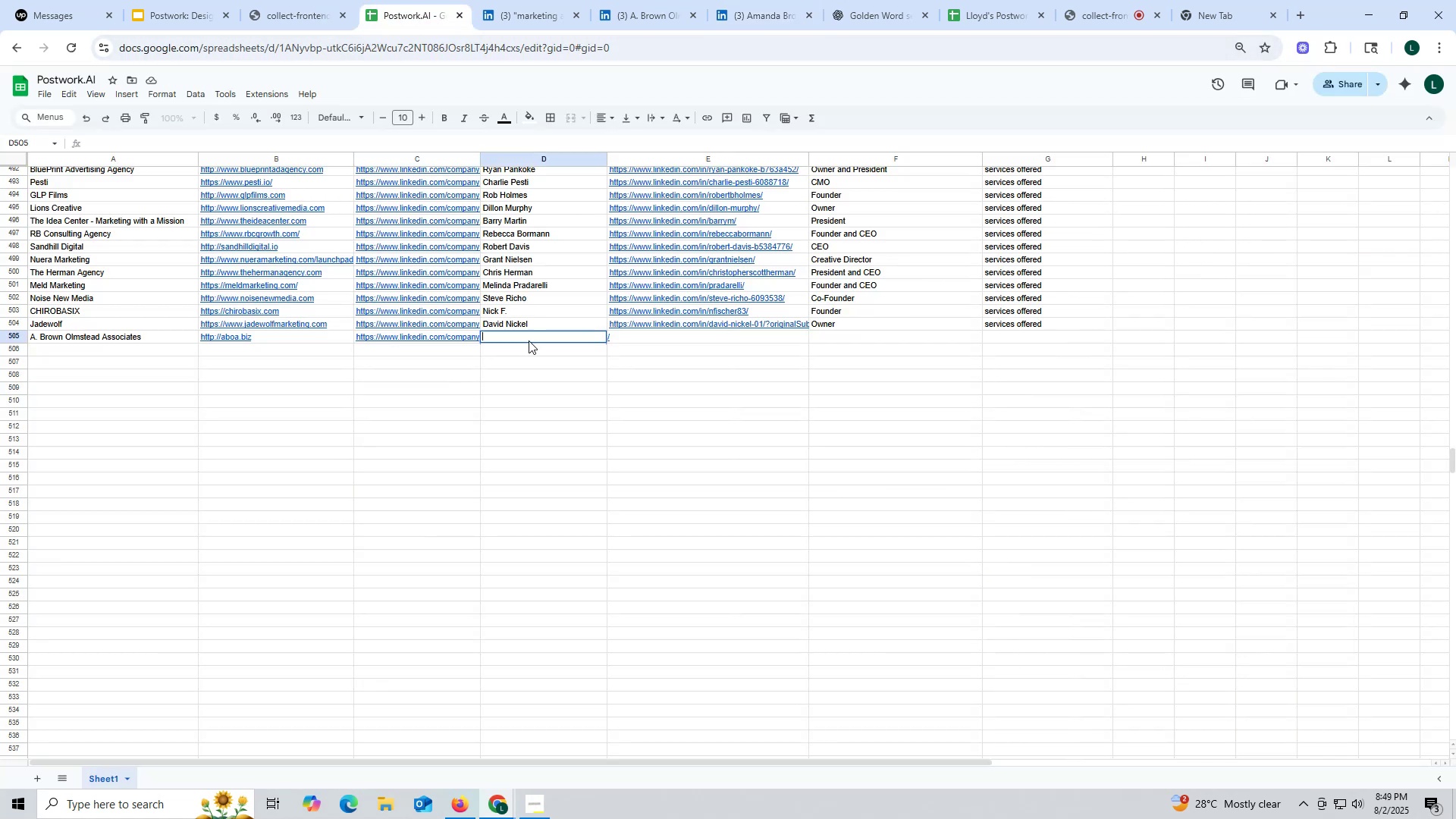 
key(Control+V)
 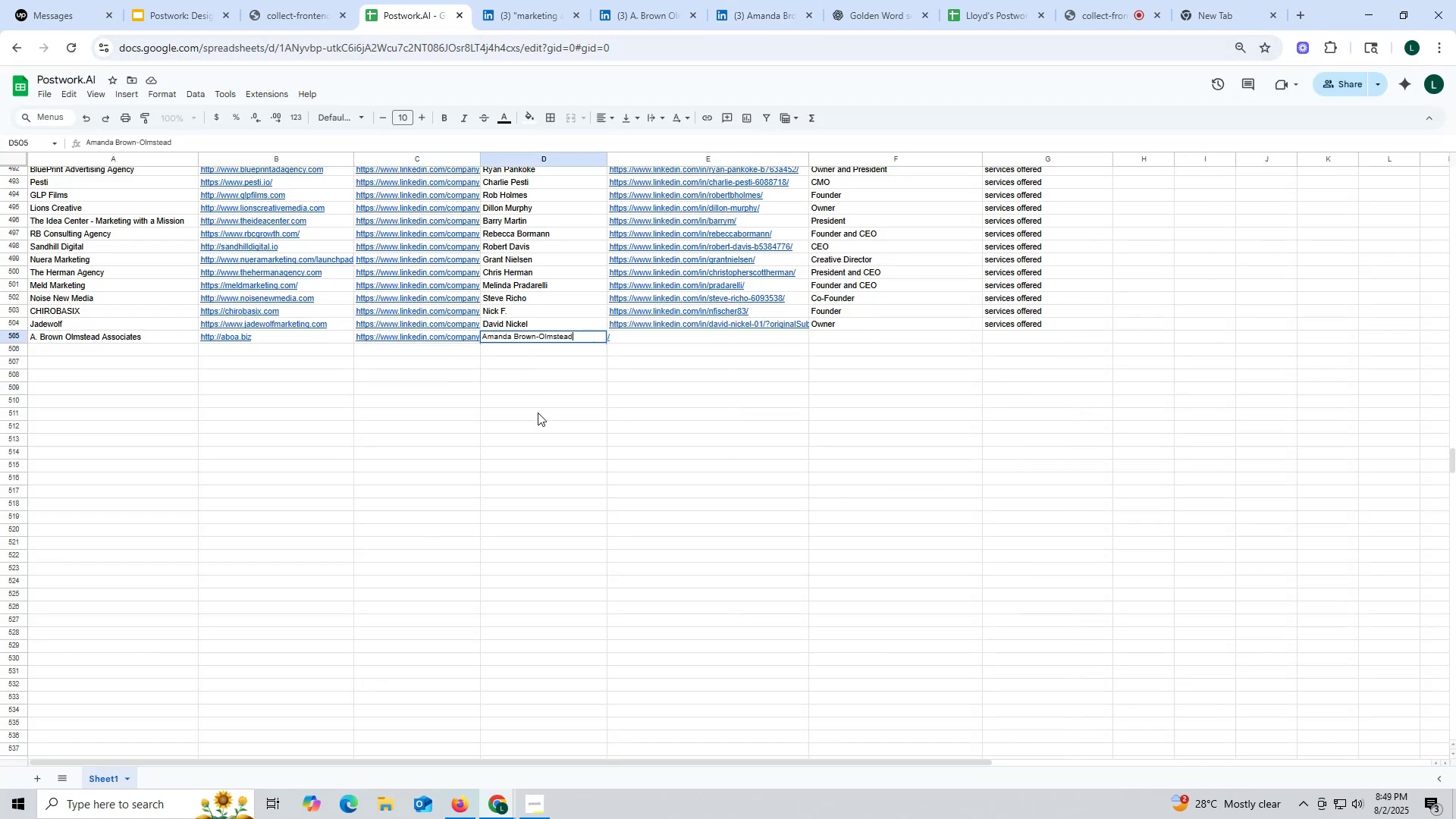 
left_click([538, 413])
 